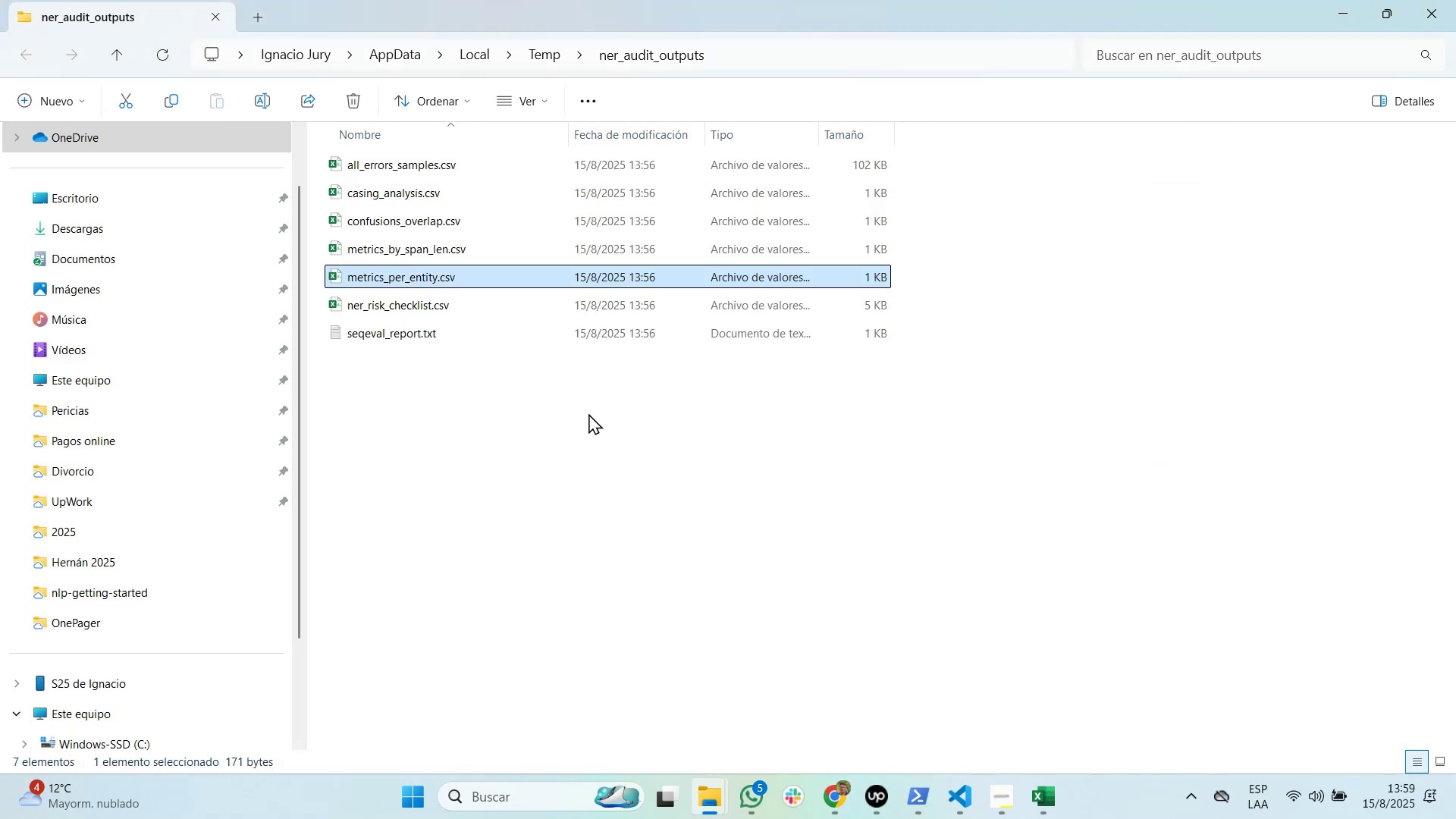 
key(ArrowUp)
 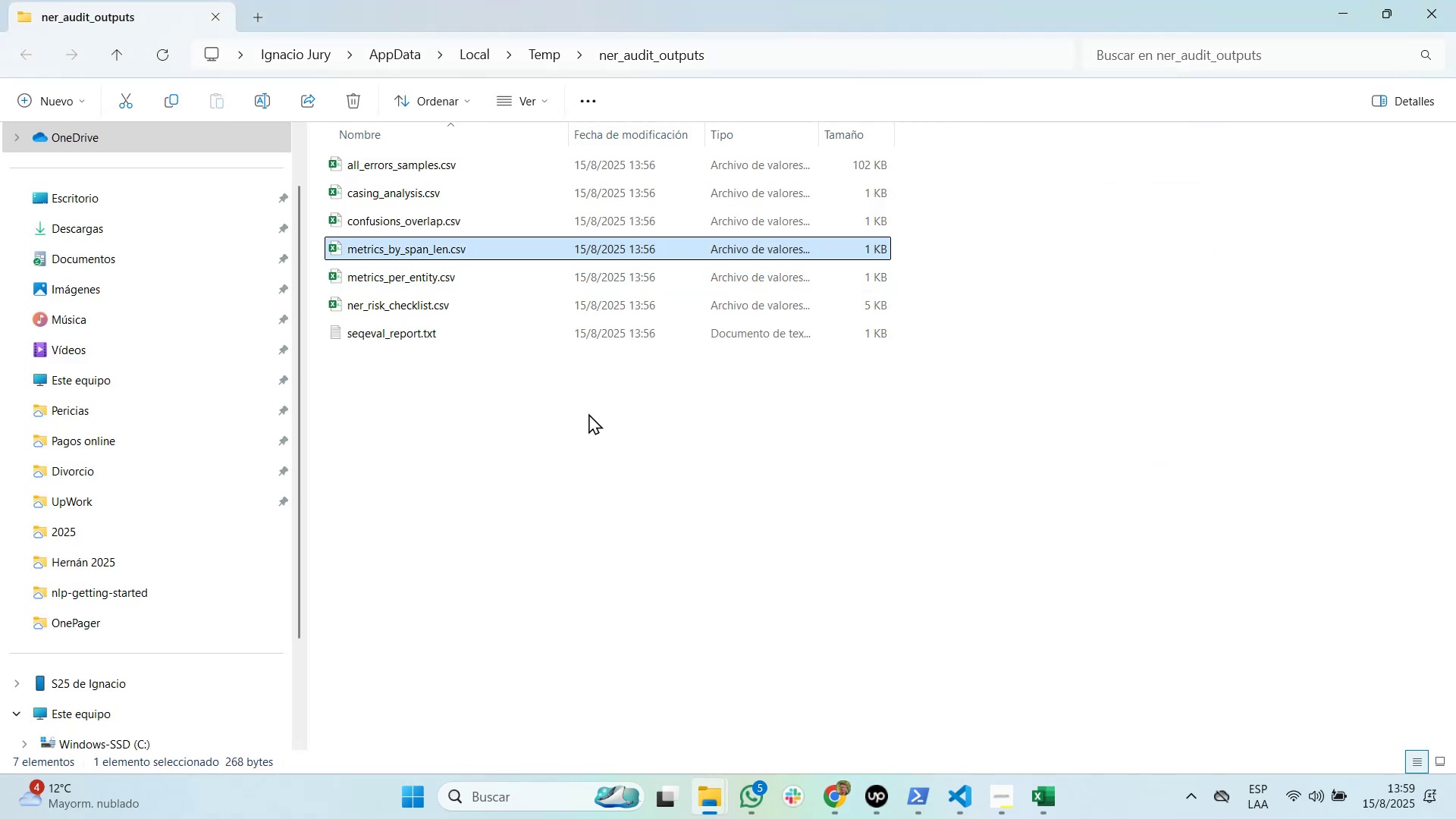 
key(Enter)
 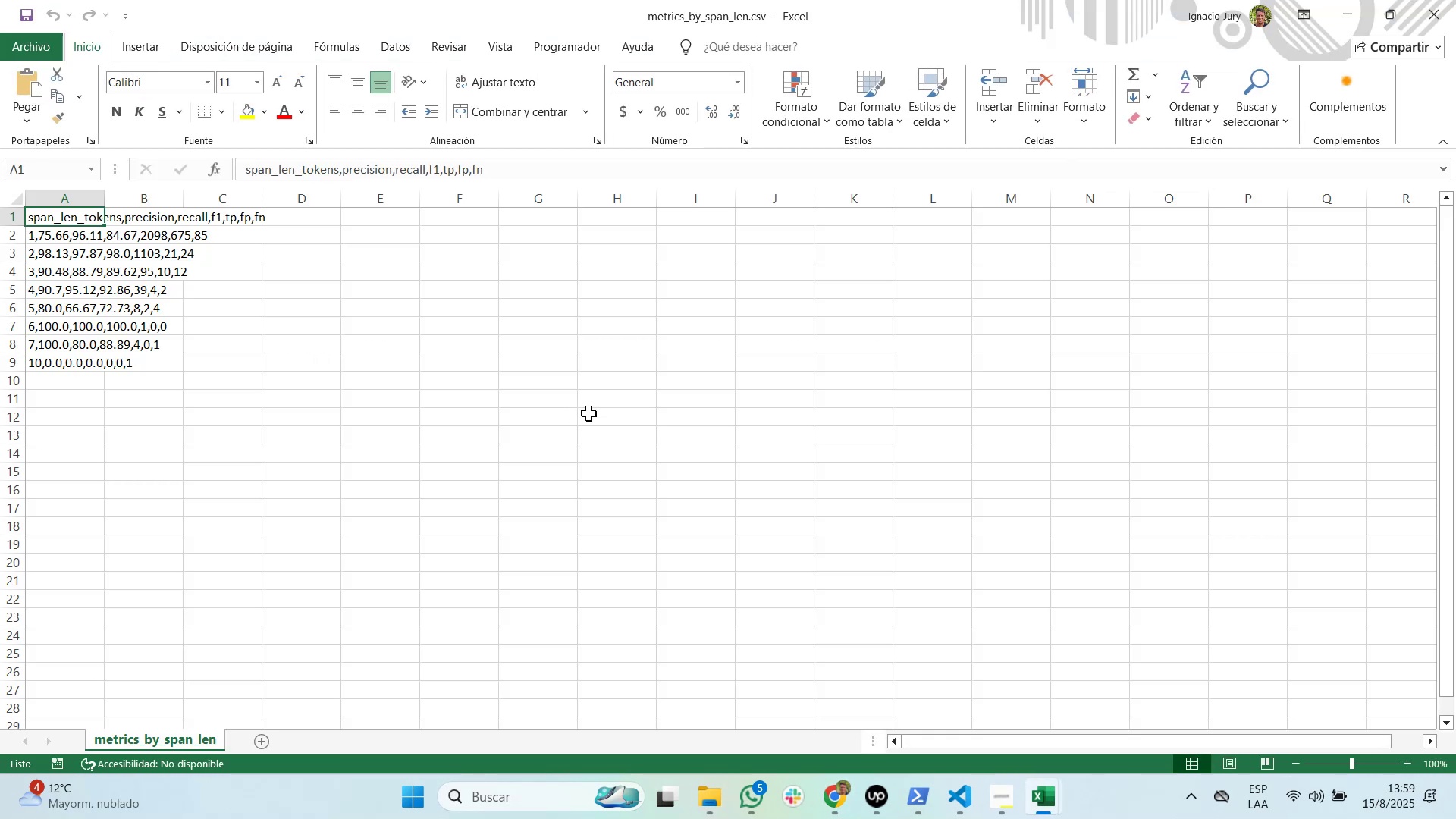 
key(Alt+AltLeft)
 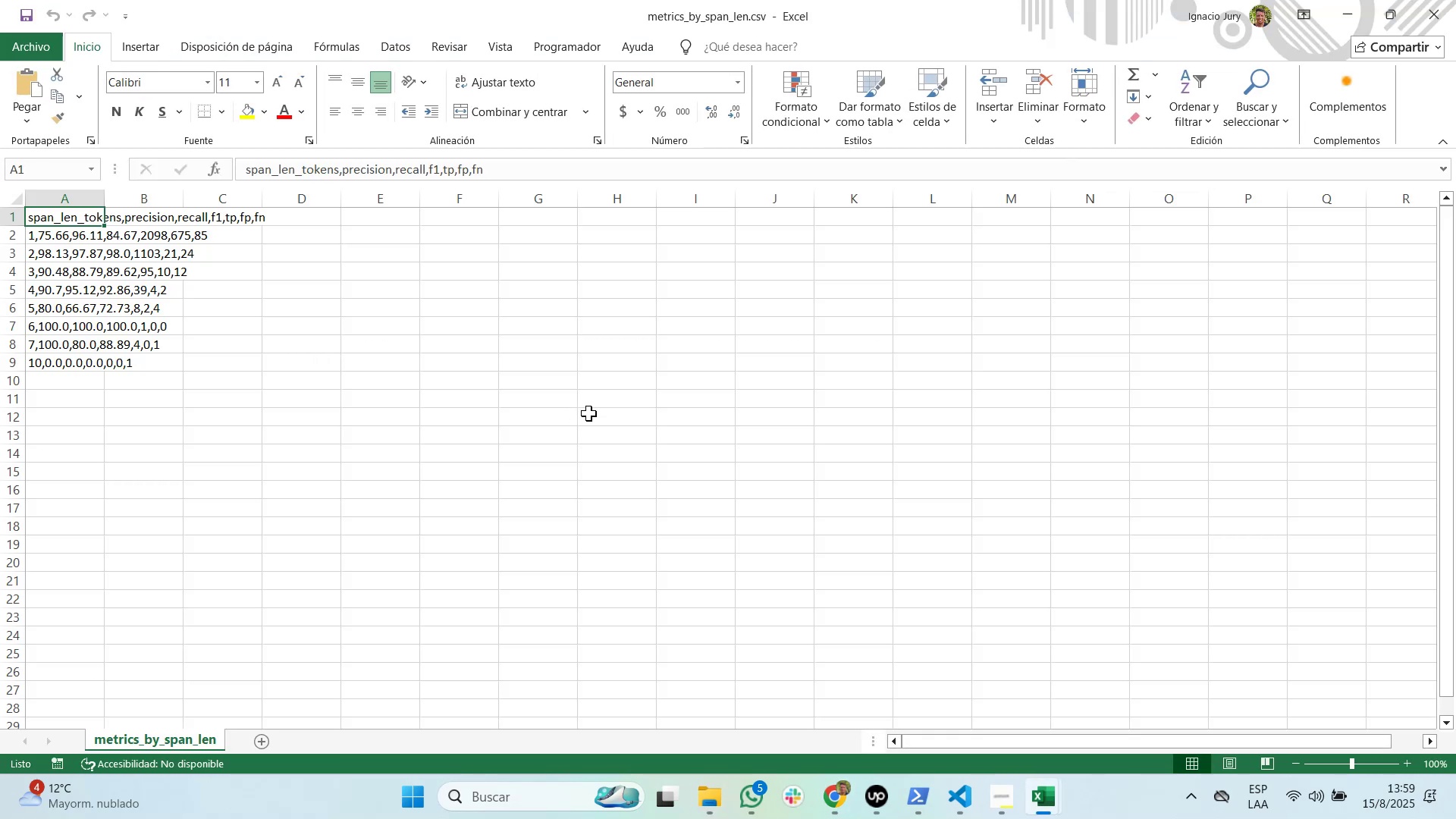 
key(Alt+Tab)
 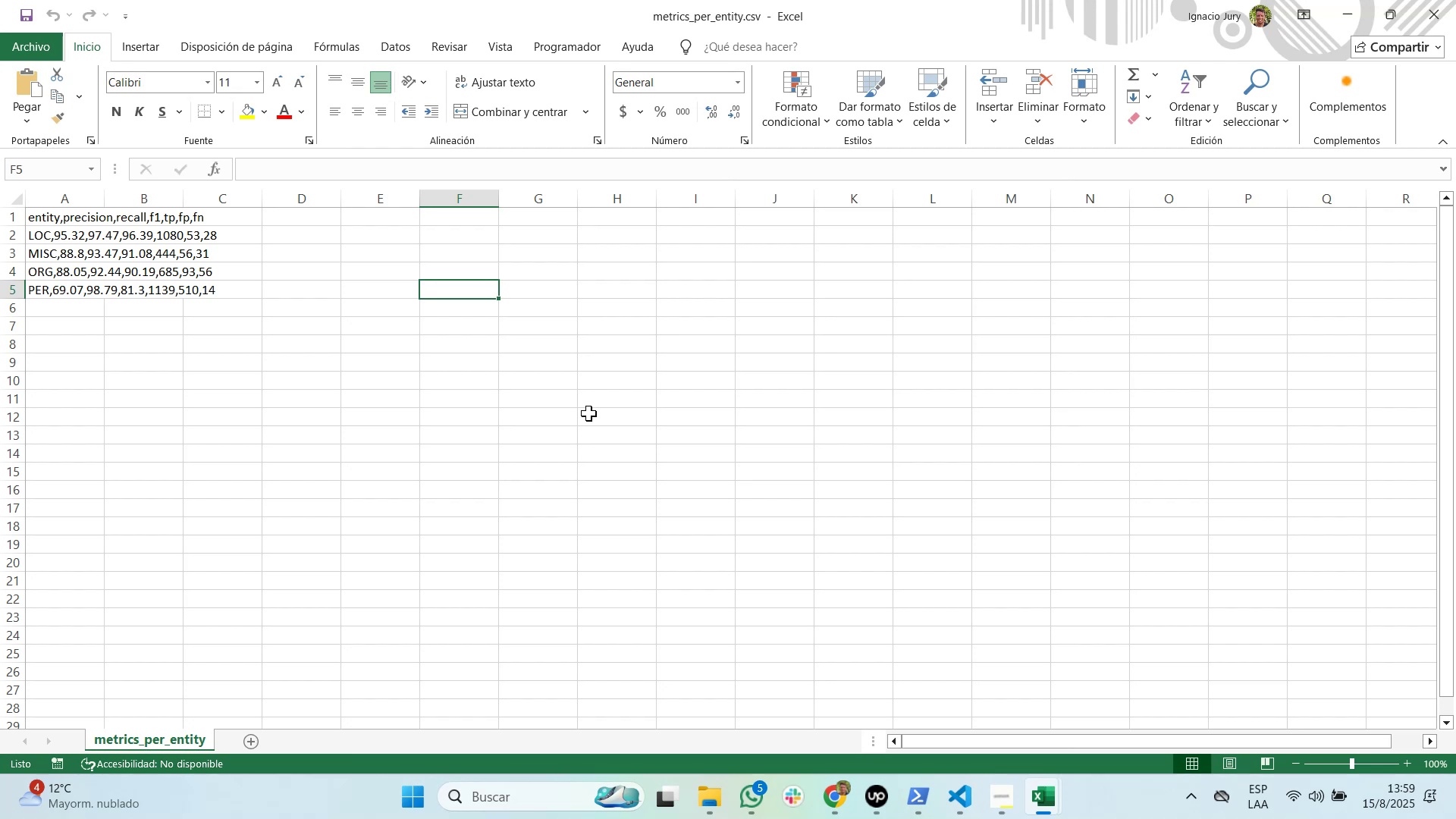 
key(Alt+Tab)
 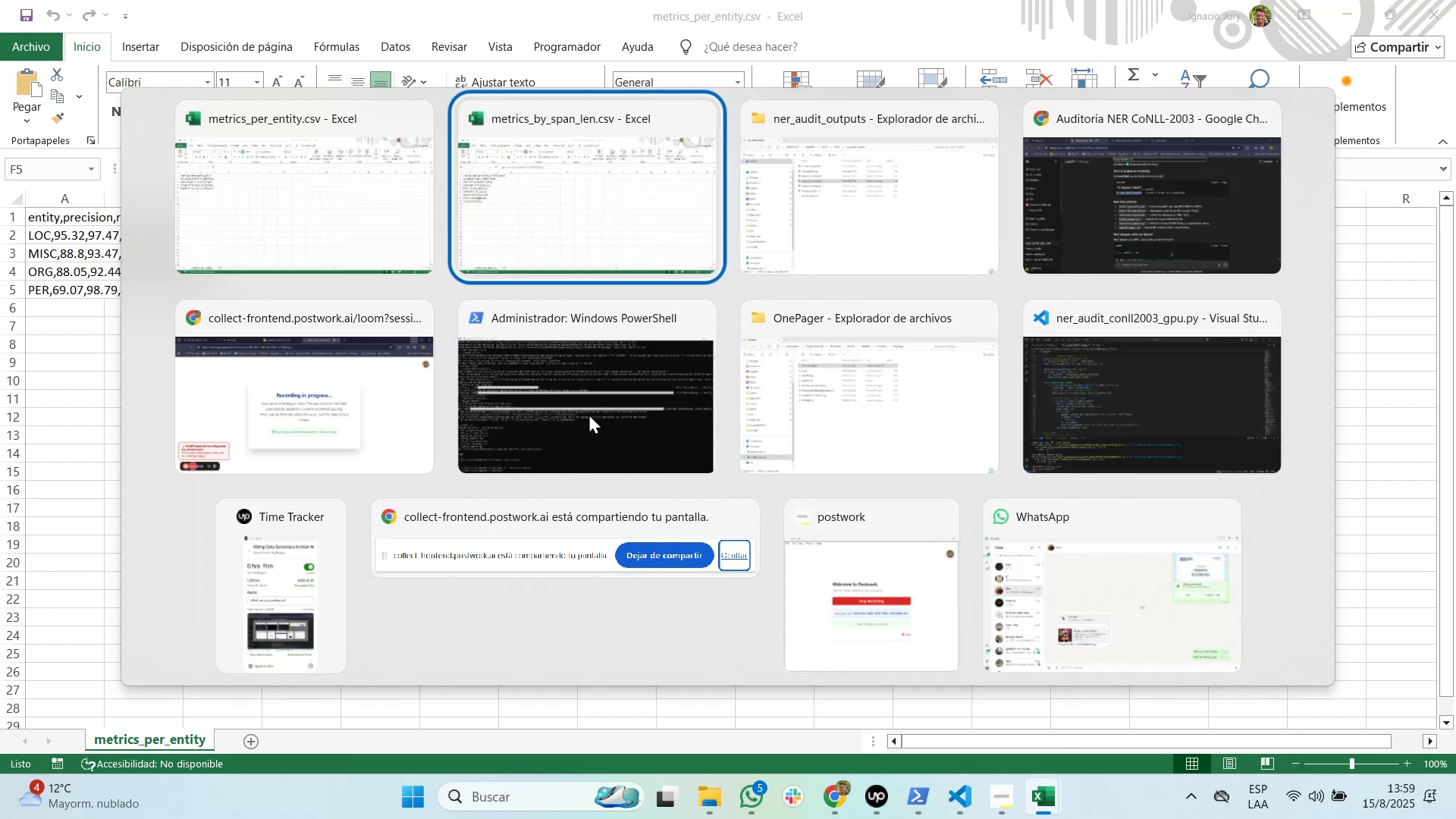 
key(Alt+Tab)
 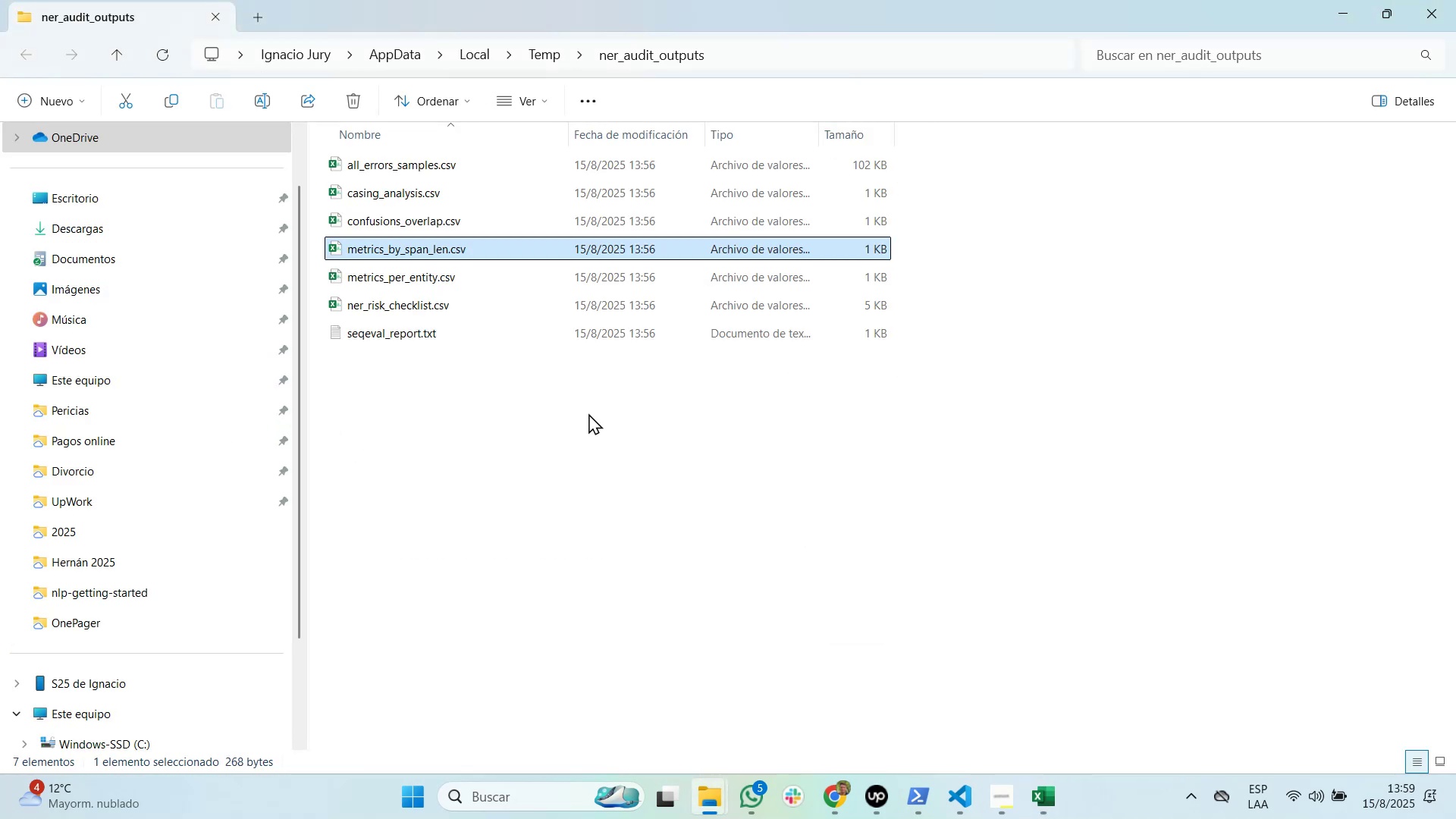 
key(ArrowUp)
 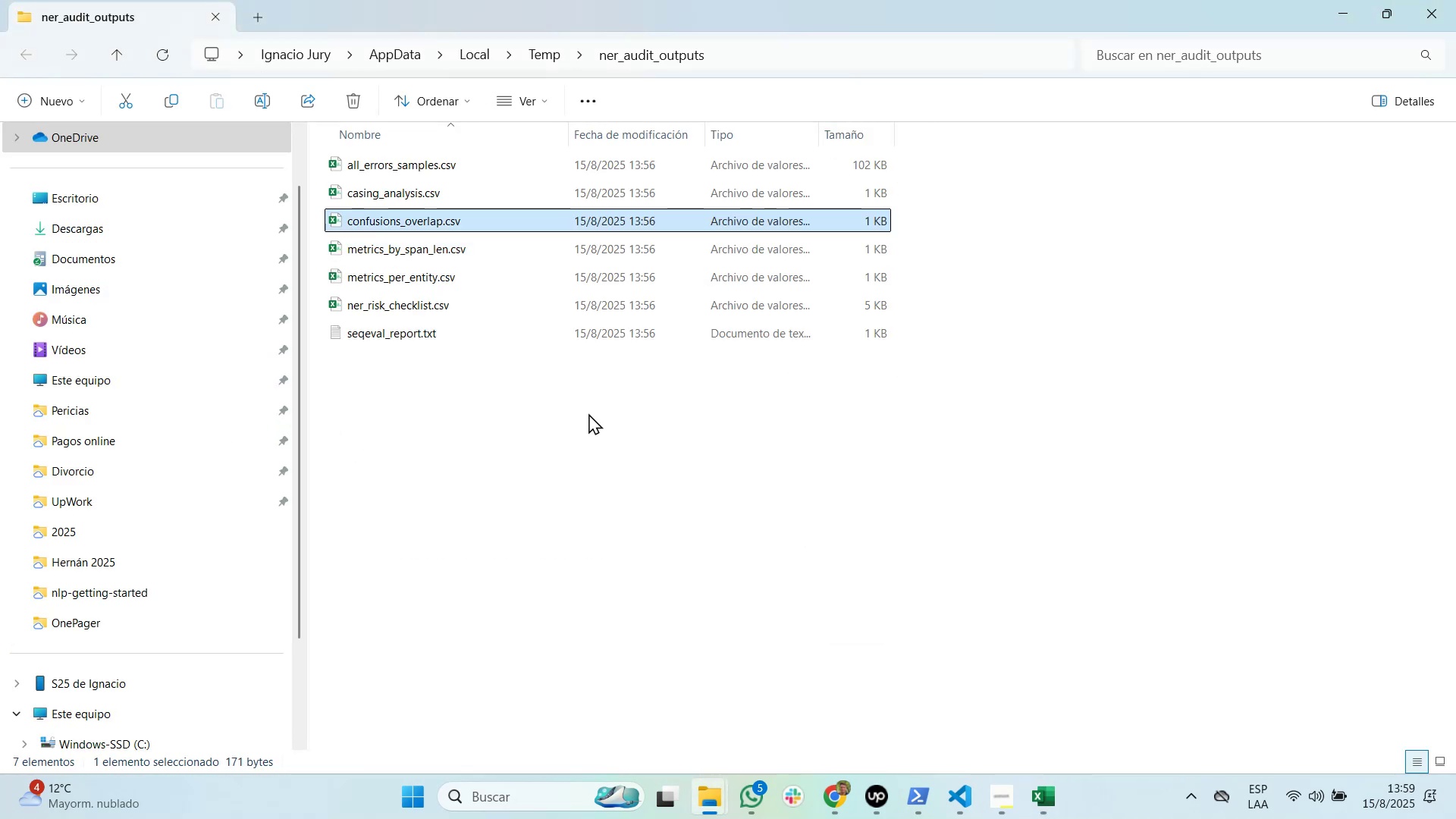 
key(Enter)
 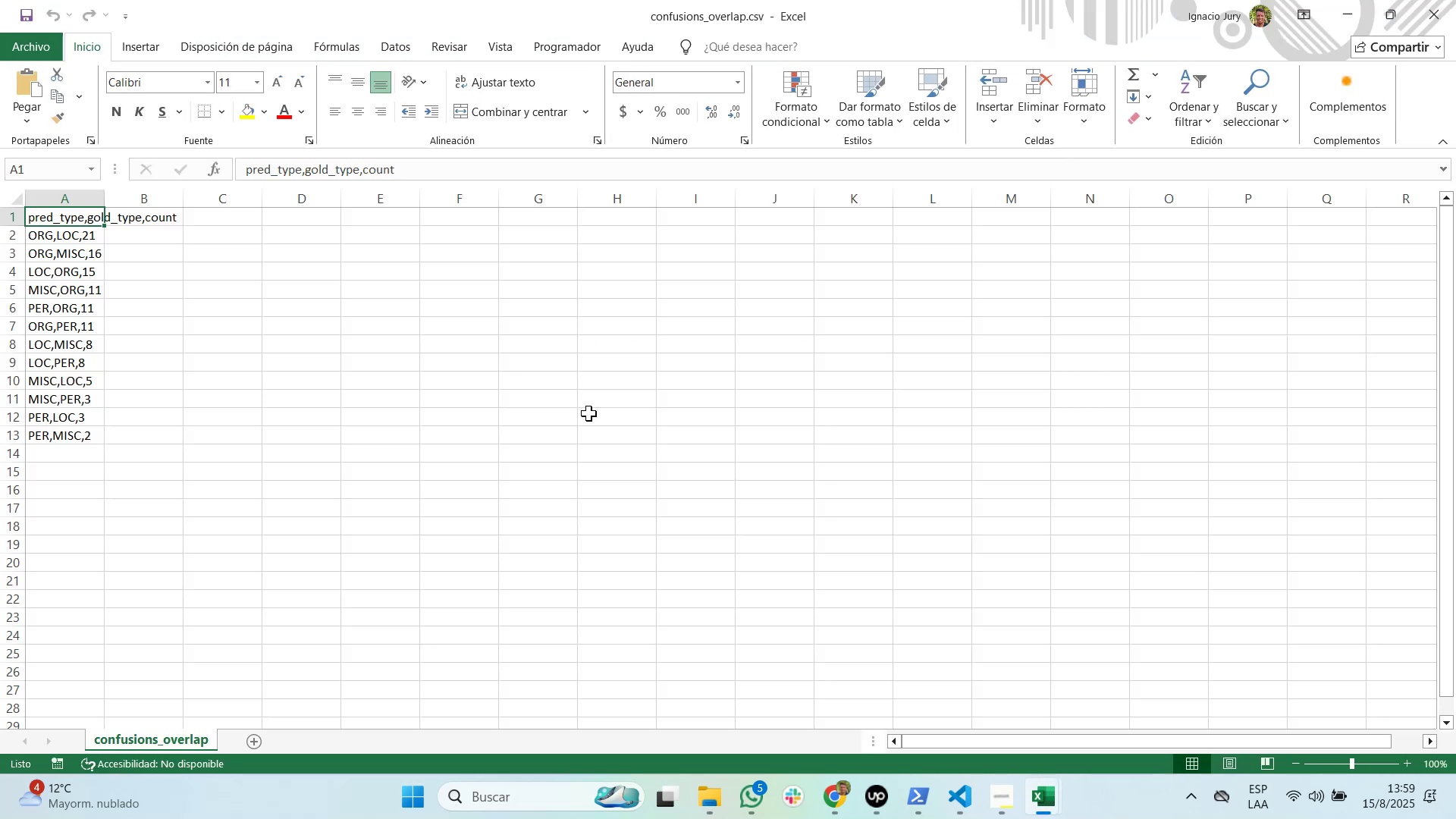 
key(Alt+Tab)
 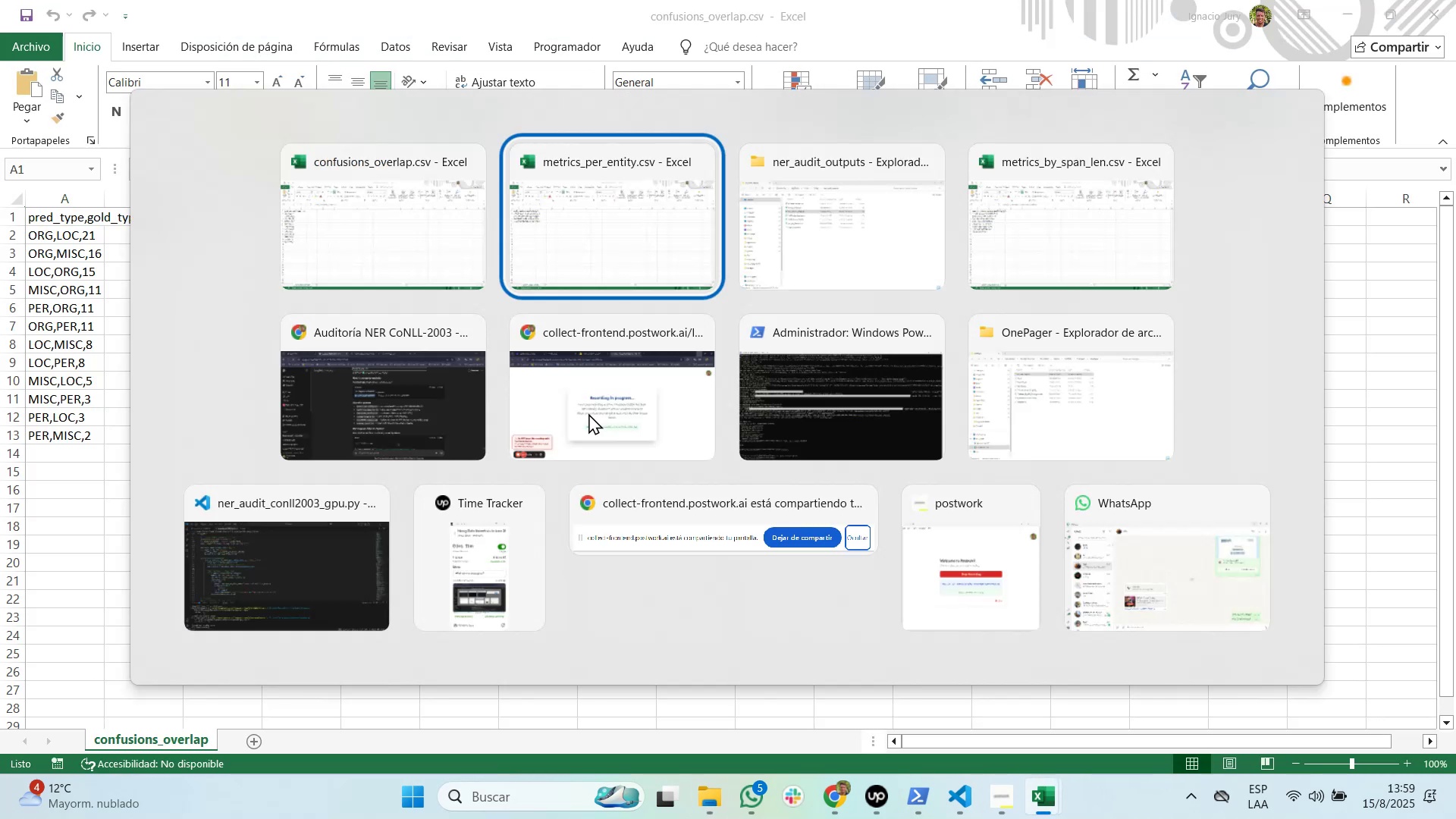 
key(Alt+Tab)
 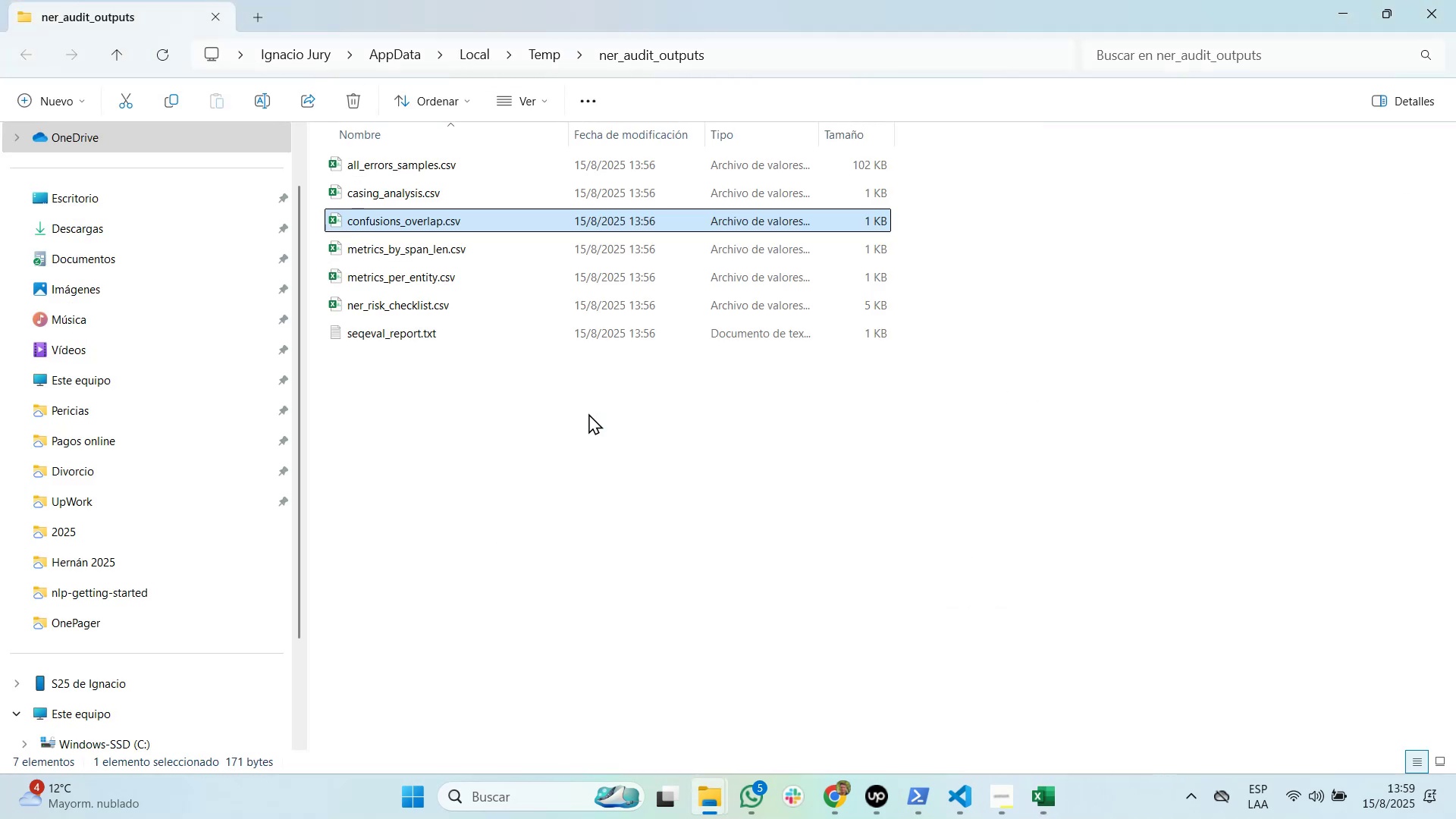 
key(ArrowUp)
 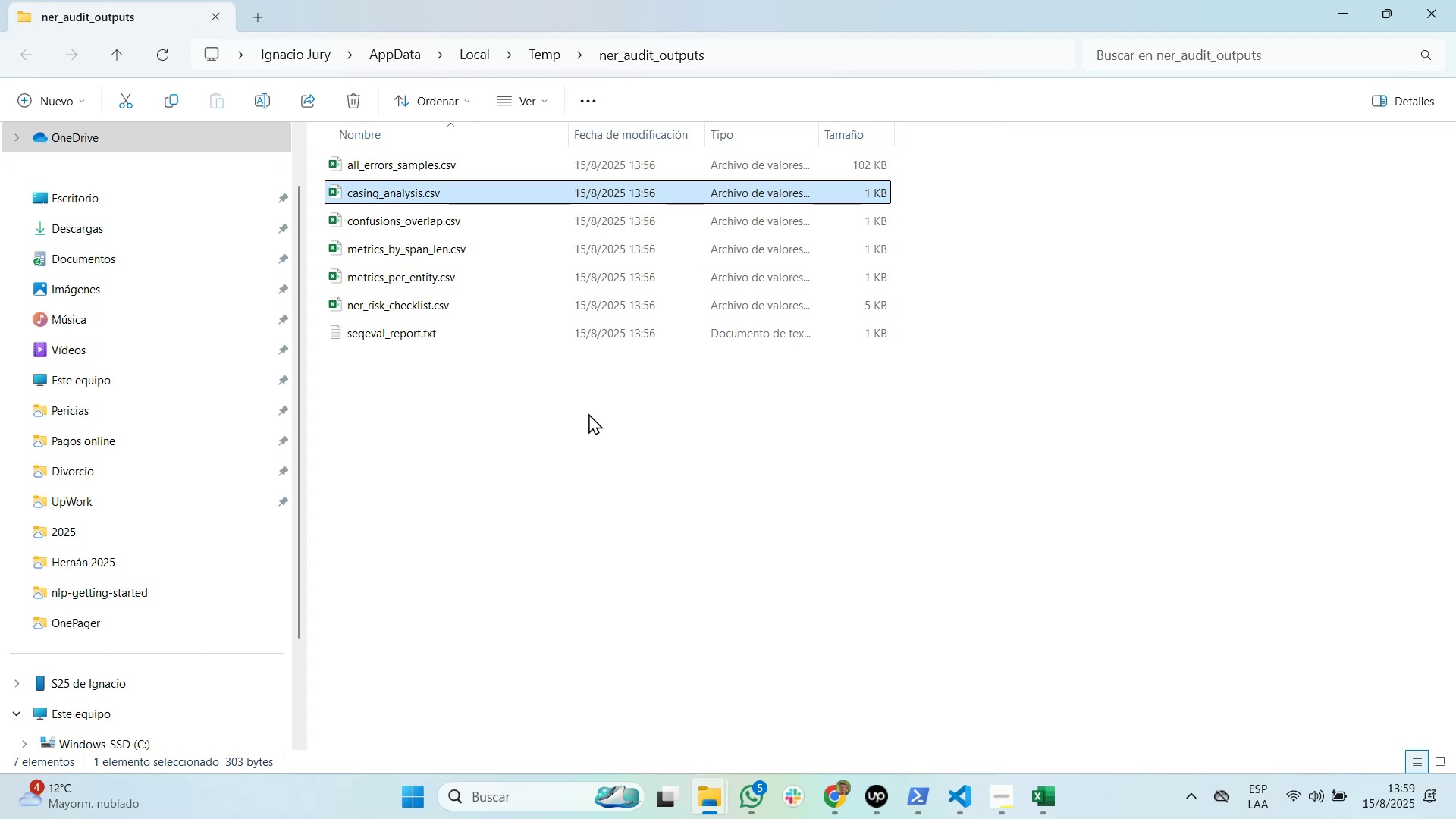 
key(Enter)
 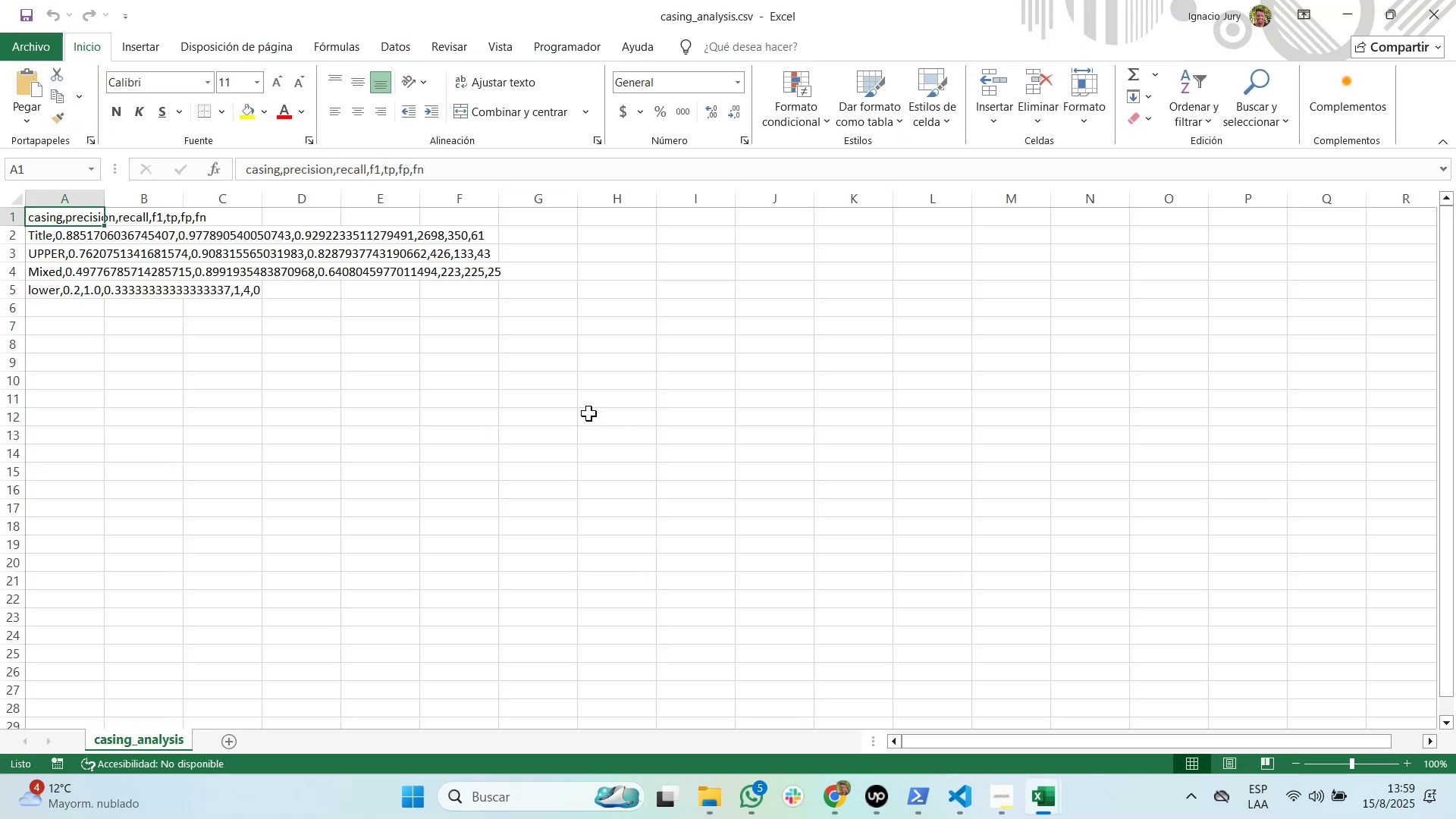 
key(Alt+Tab)
 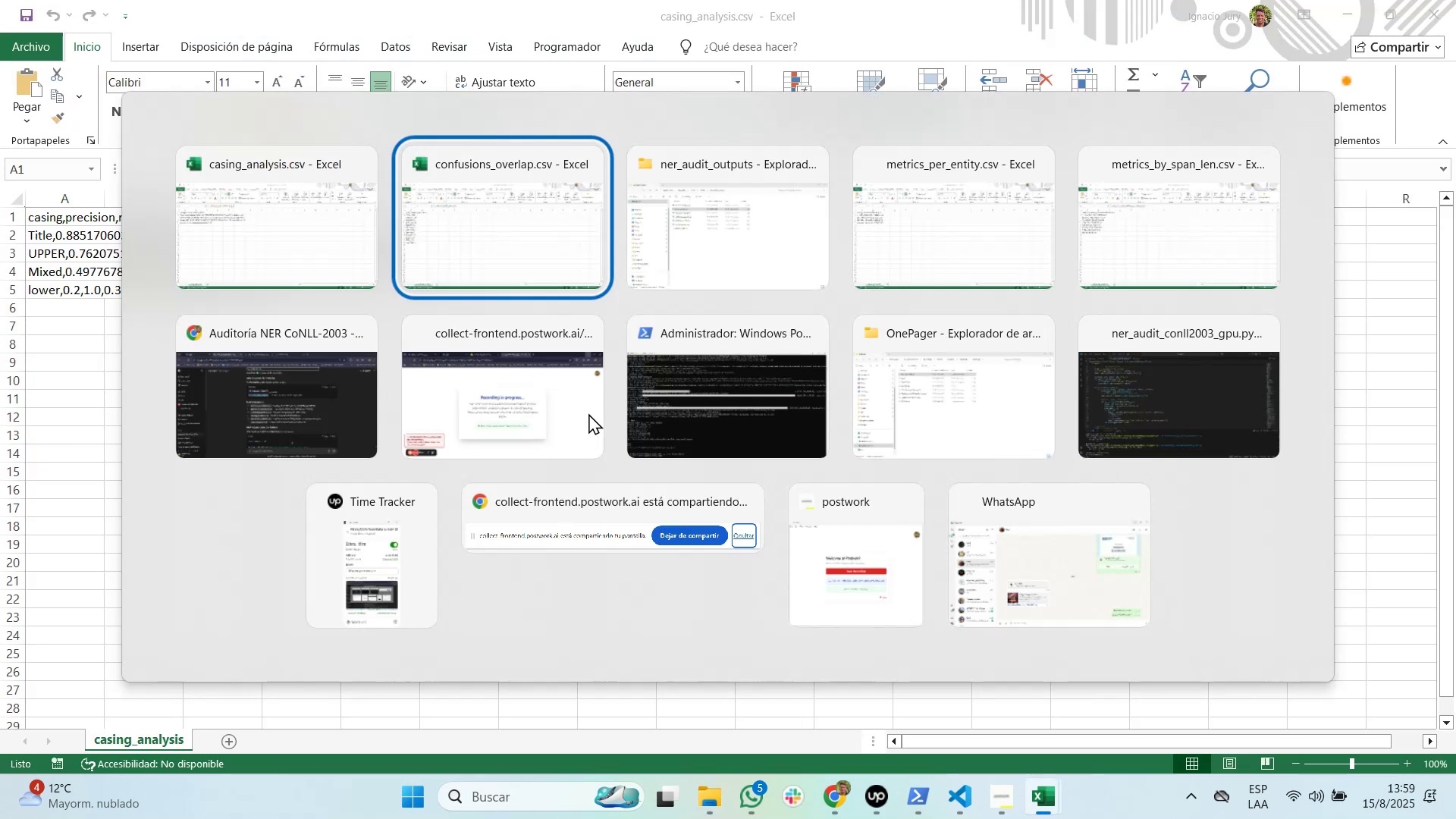 
key(Alt+Tab)
 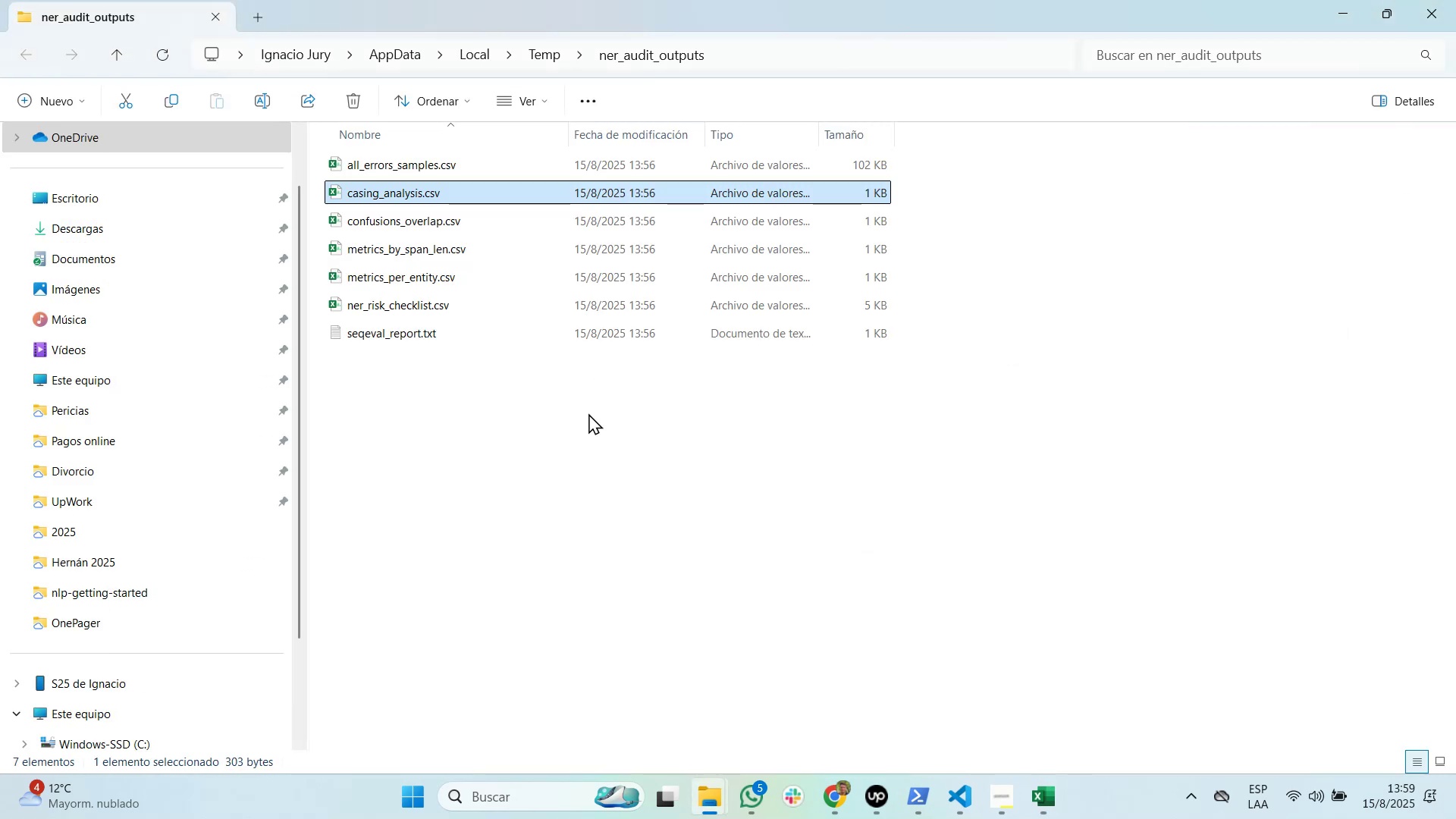 
key(ArrowUp)
 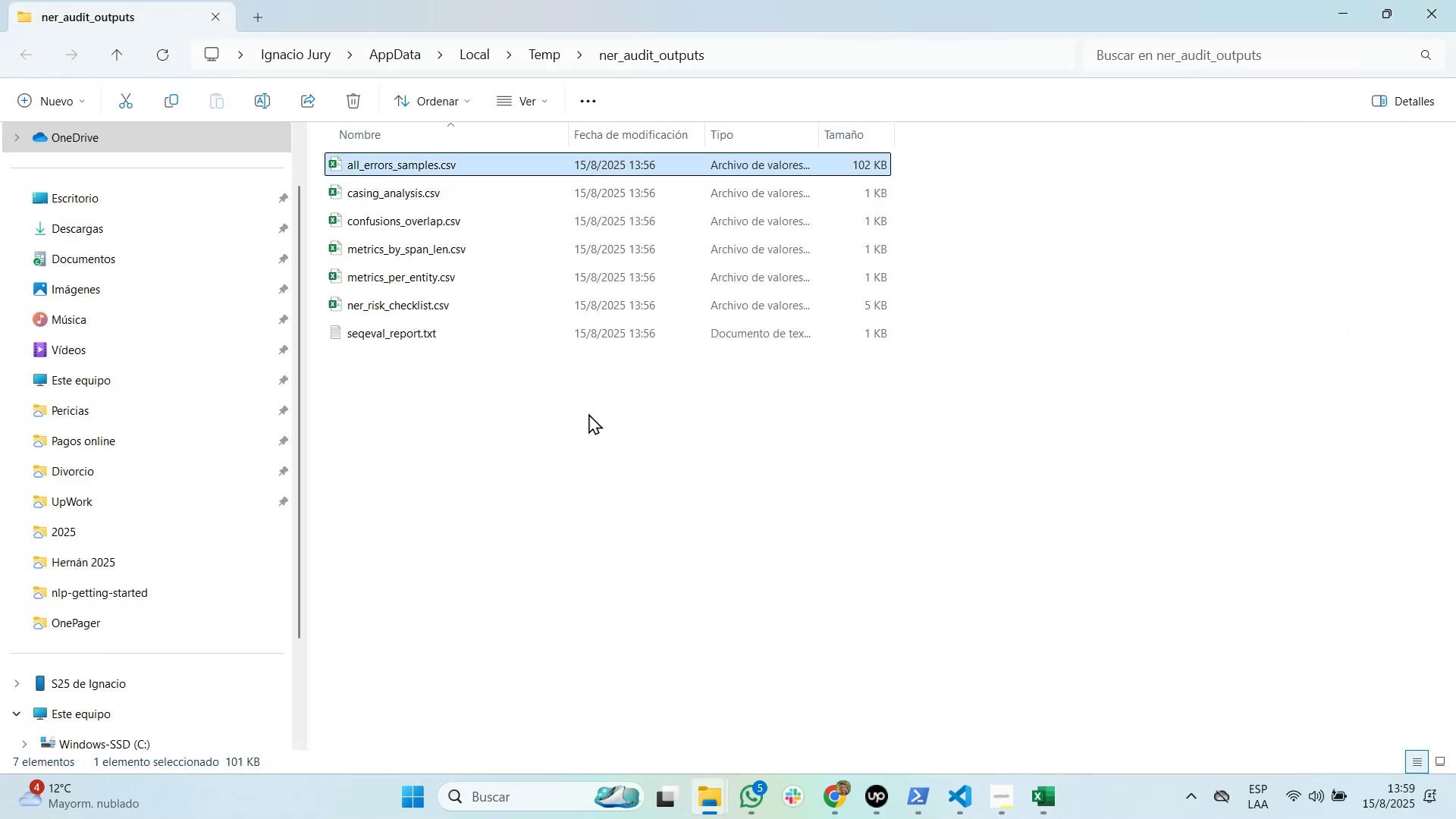 
key(ArrowUp)
 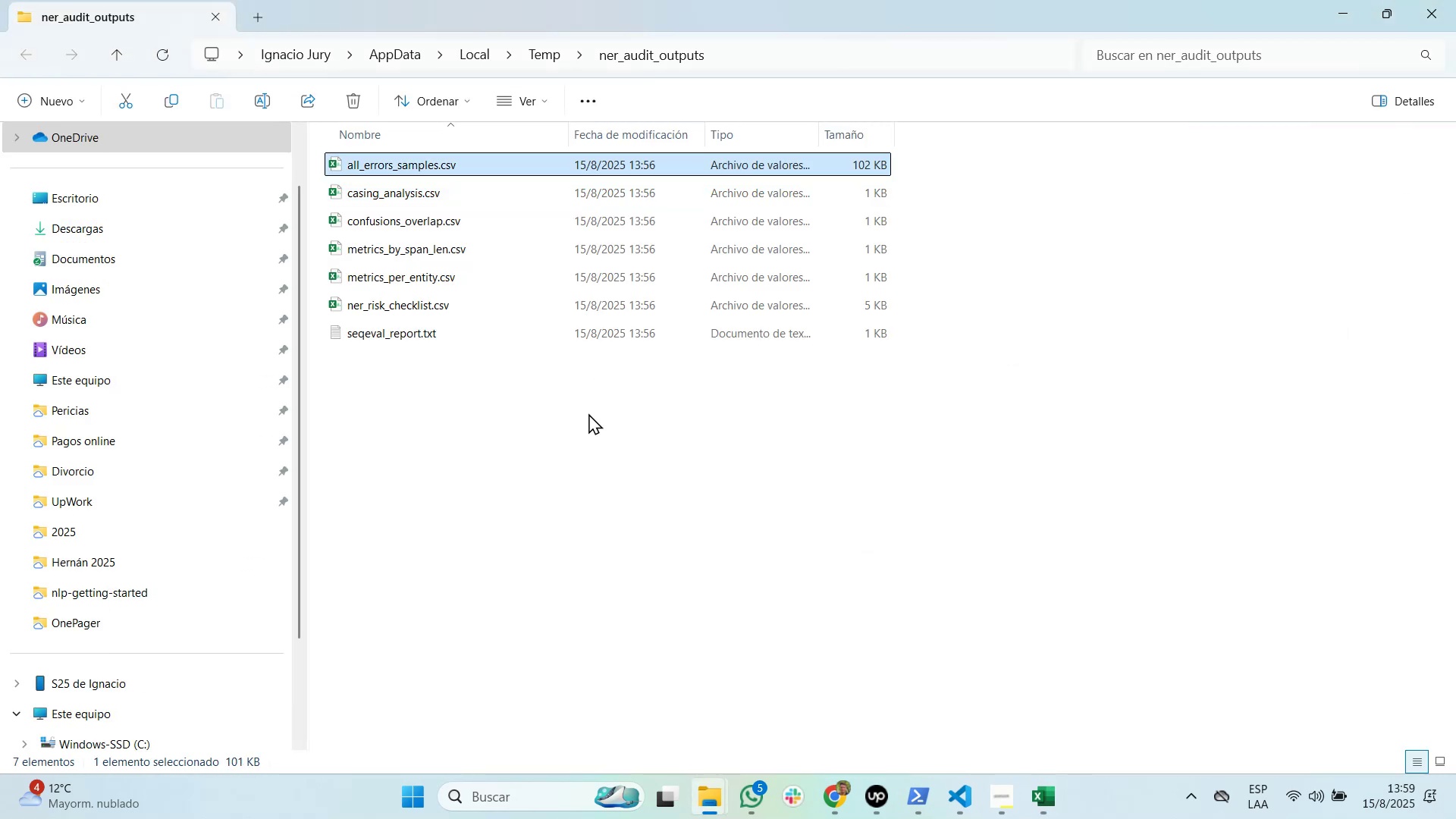 
key(Enter)
 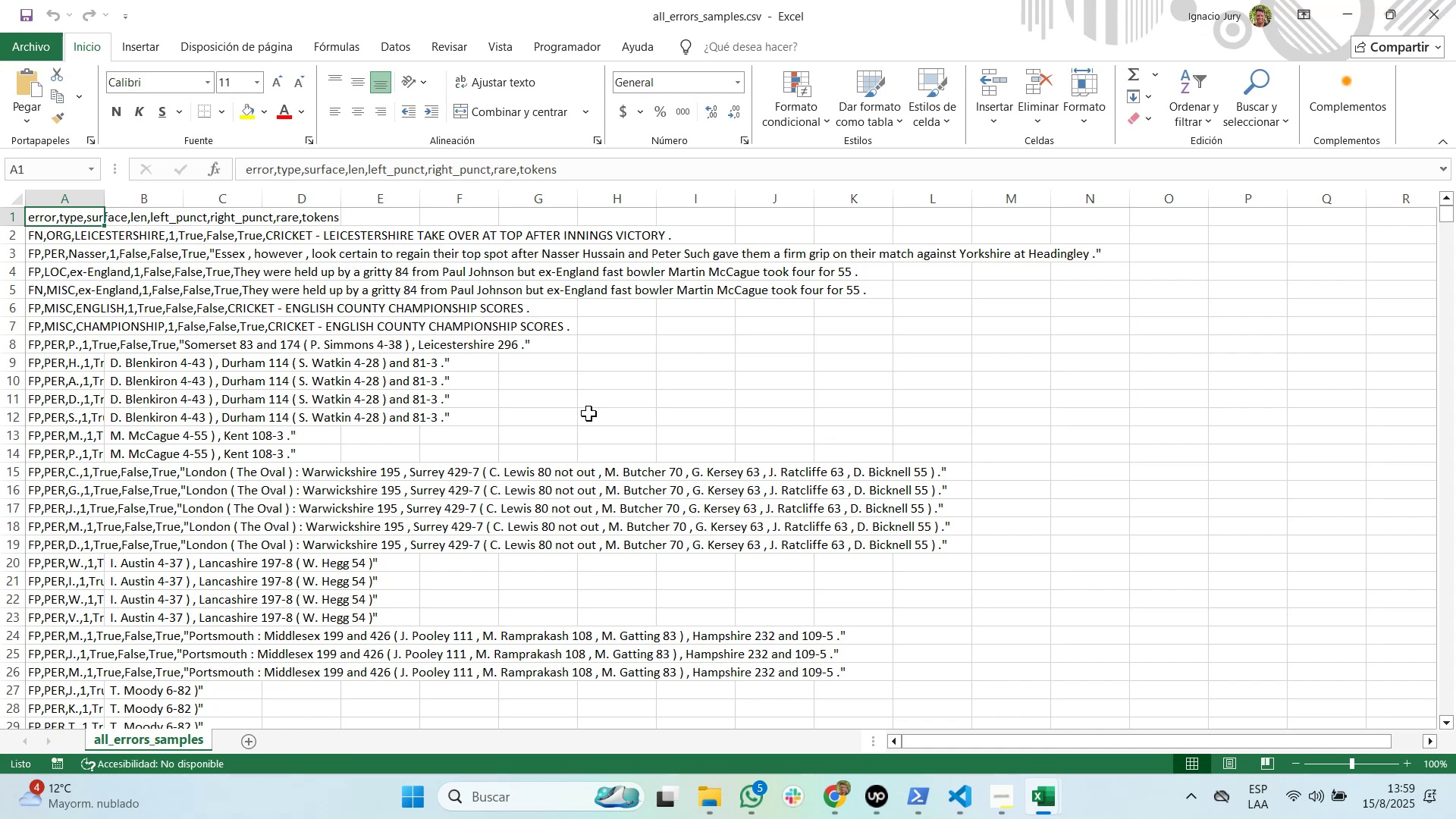 
wait(10.52)
 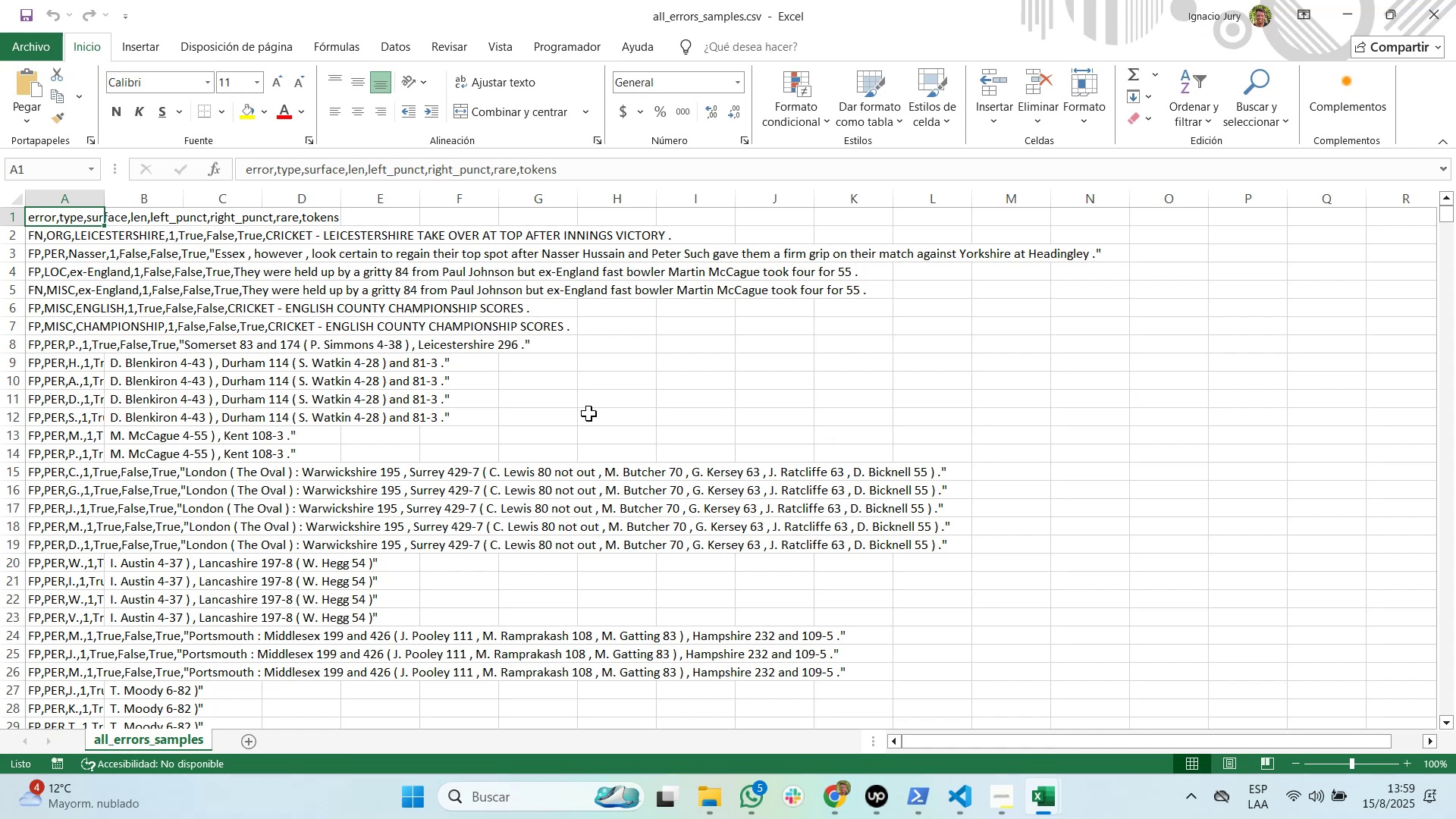 
key(Alt+Tab)
 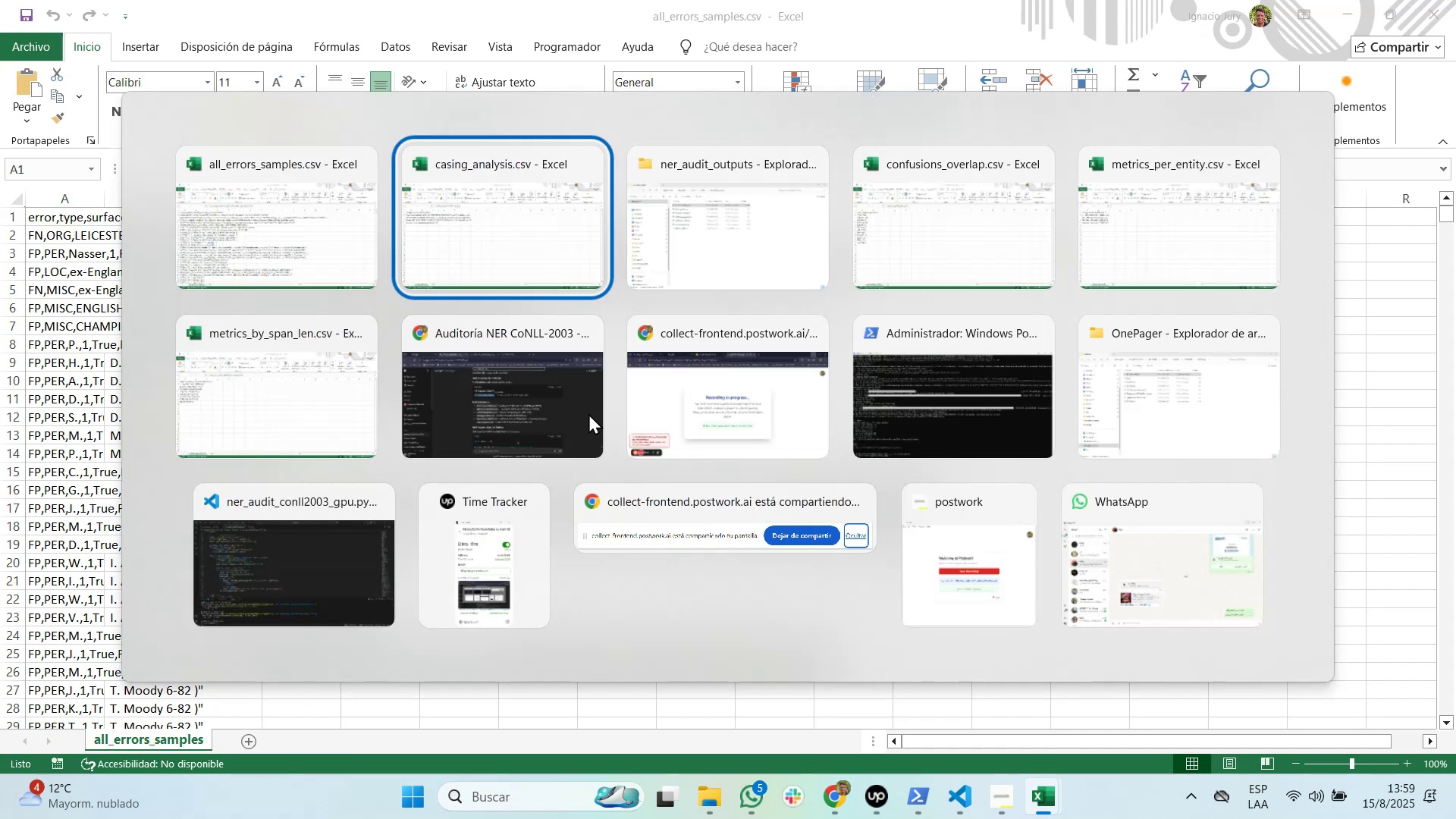 
key(Alt+Tab)
 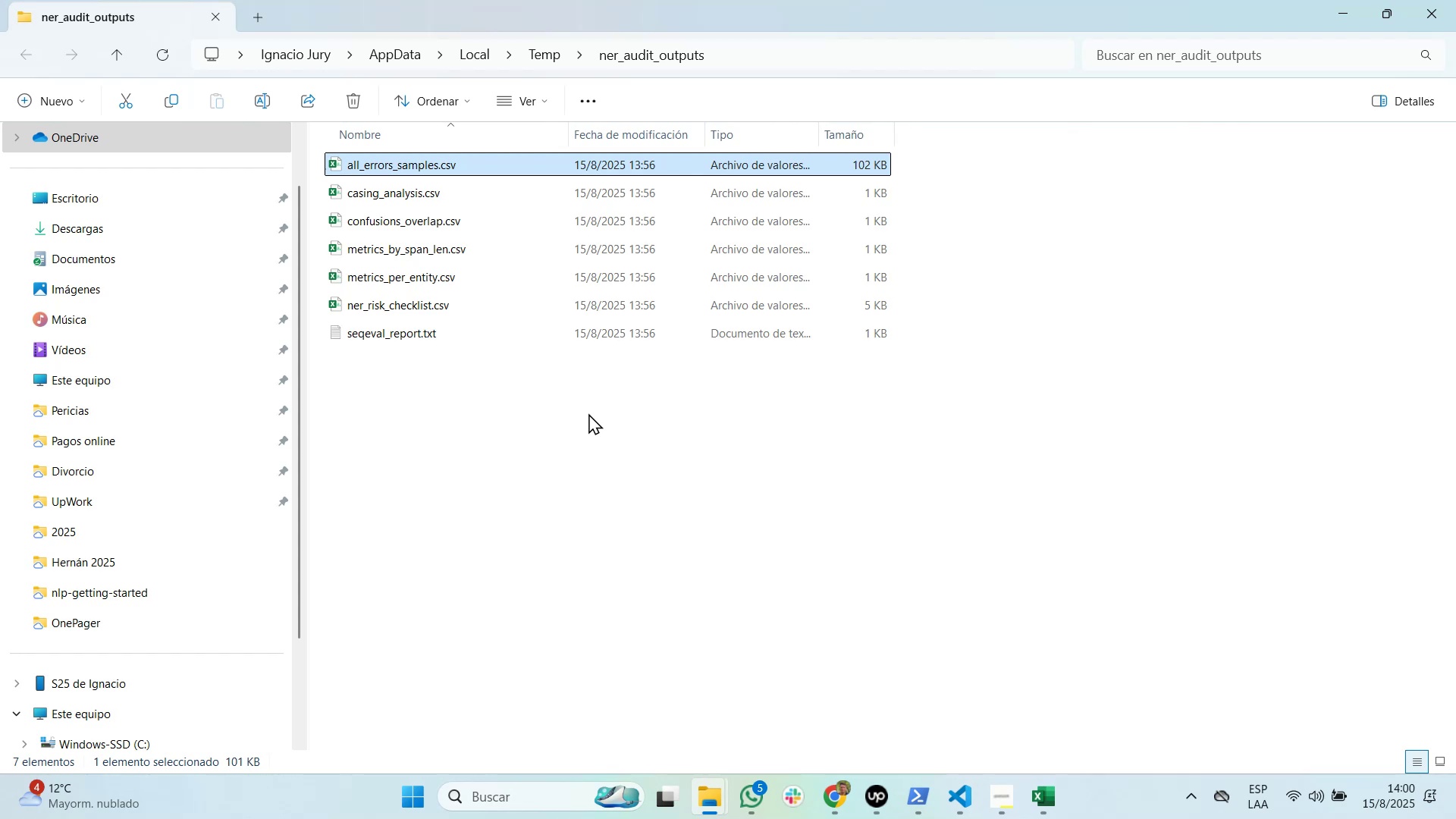 
hold_key(key=ArrowDown, duration=0.62)
 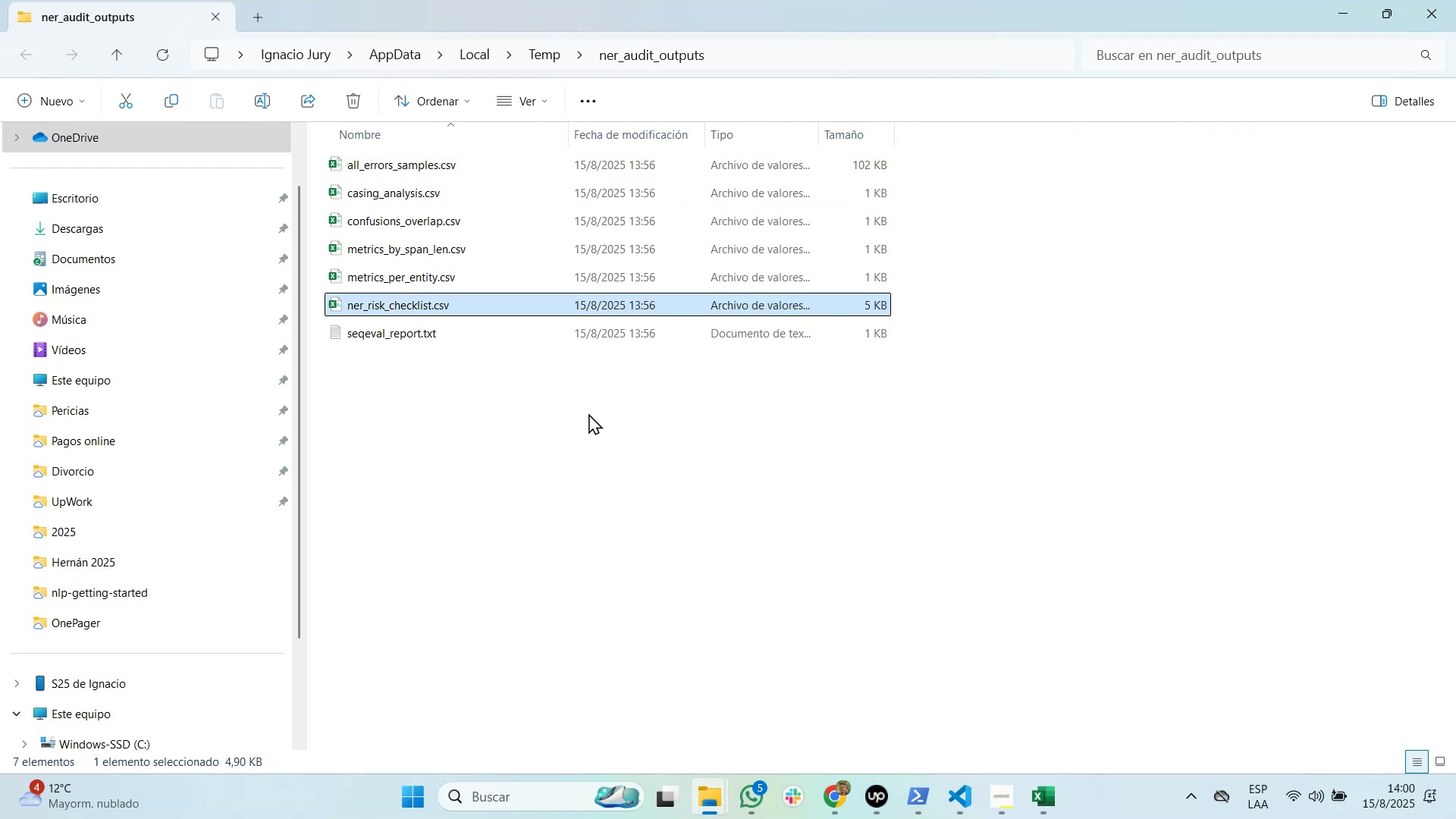 
key(Enter)
 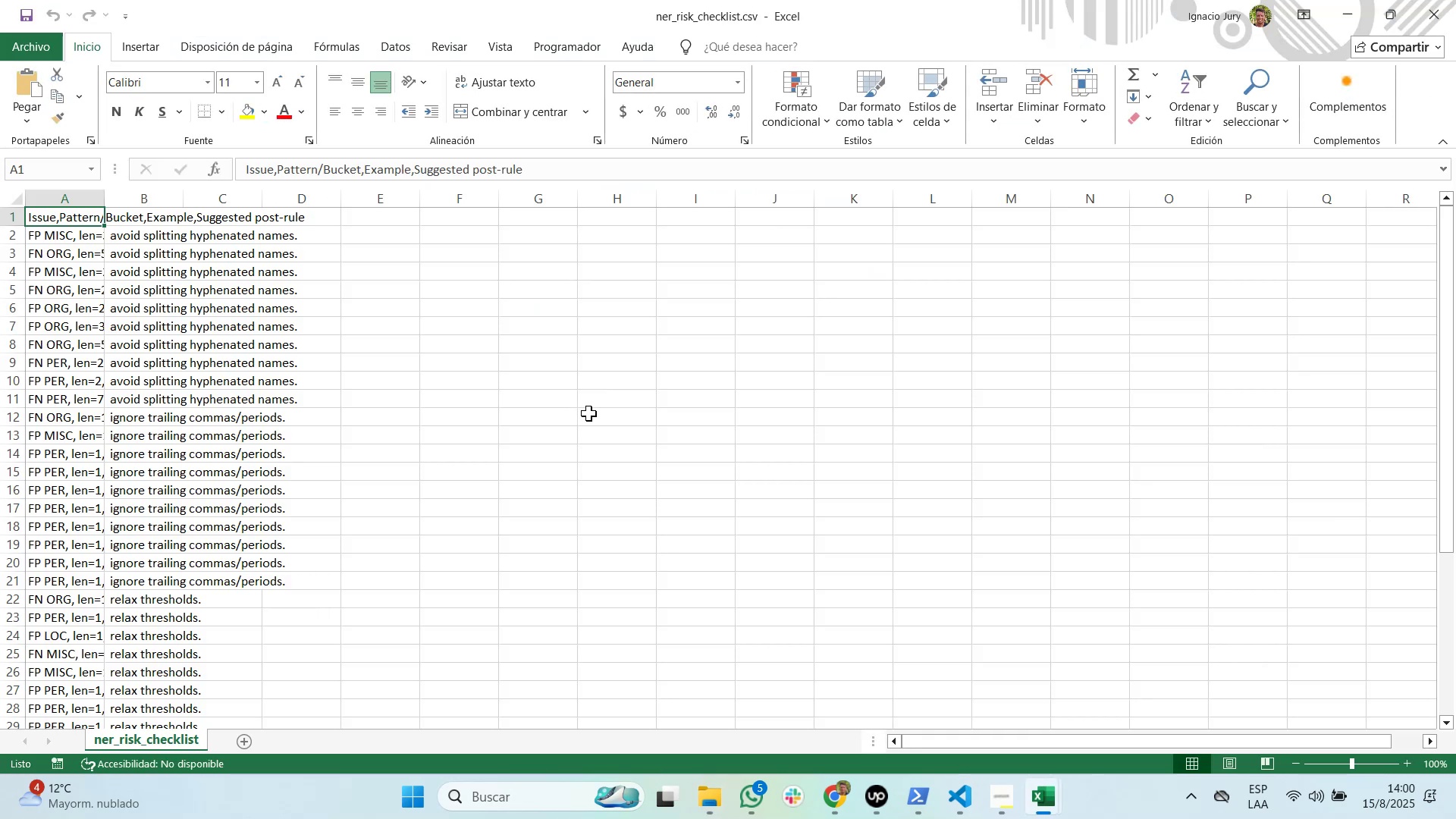 
hold_key(key=ControlRight, duration=1.27)
 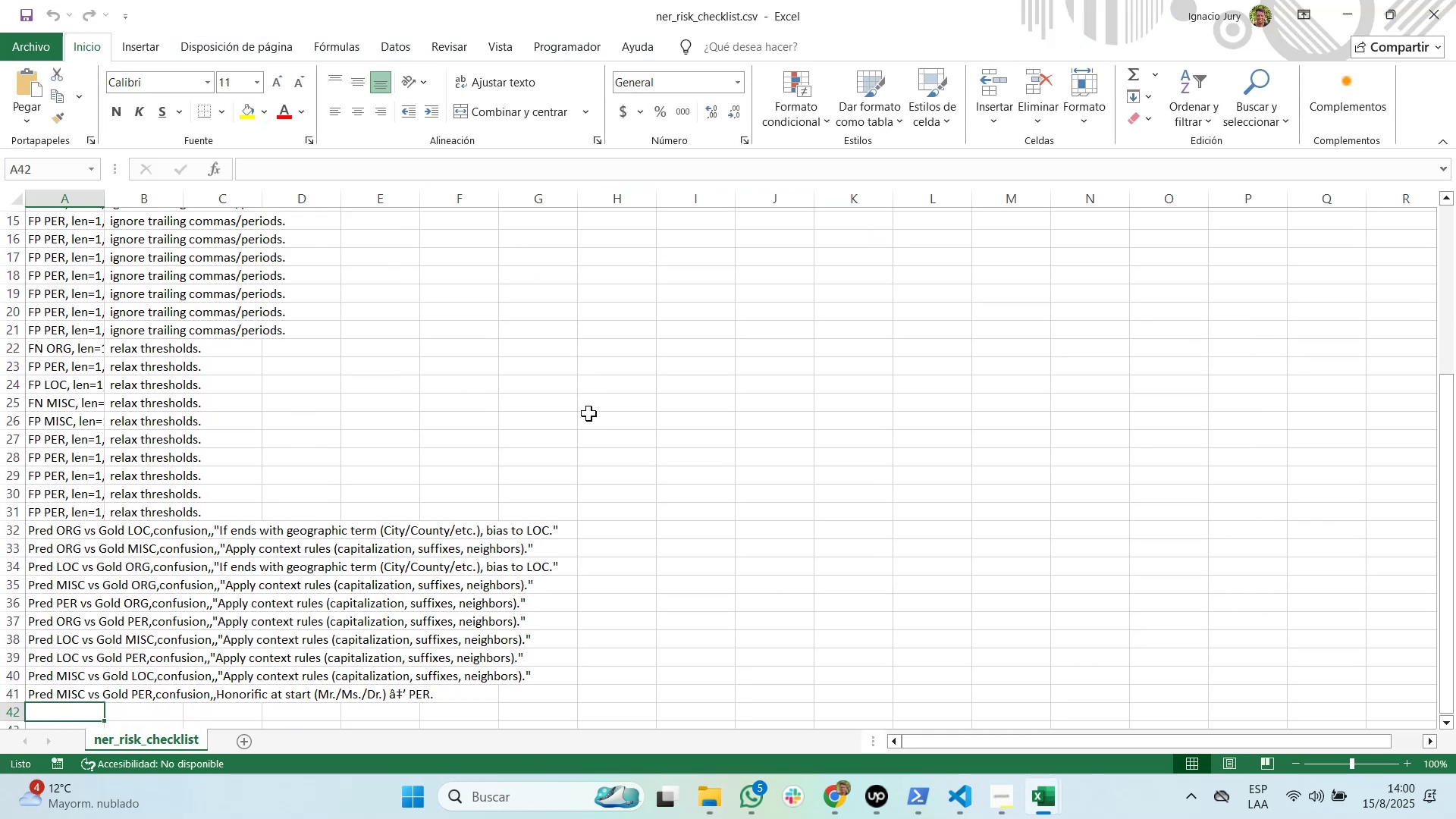 
hold_key(key=ArrowDown, duration=0.34)
 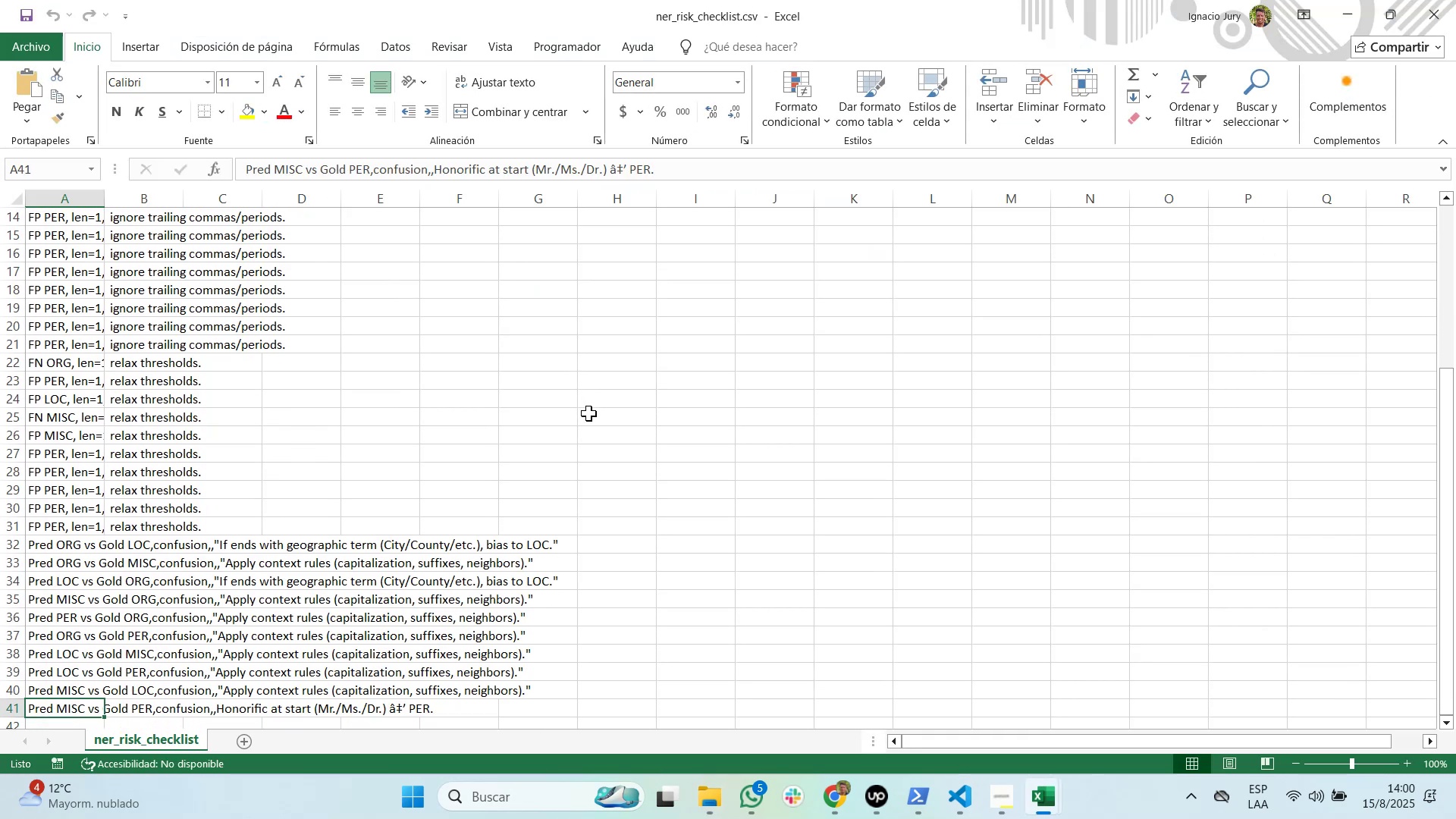 
hold_key(key=ArrowDown, duration=0.86)
 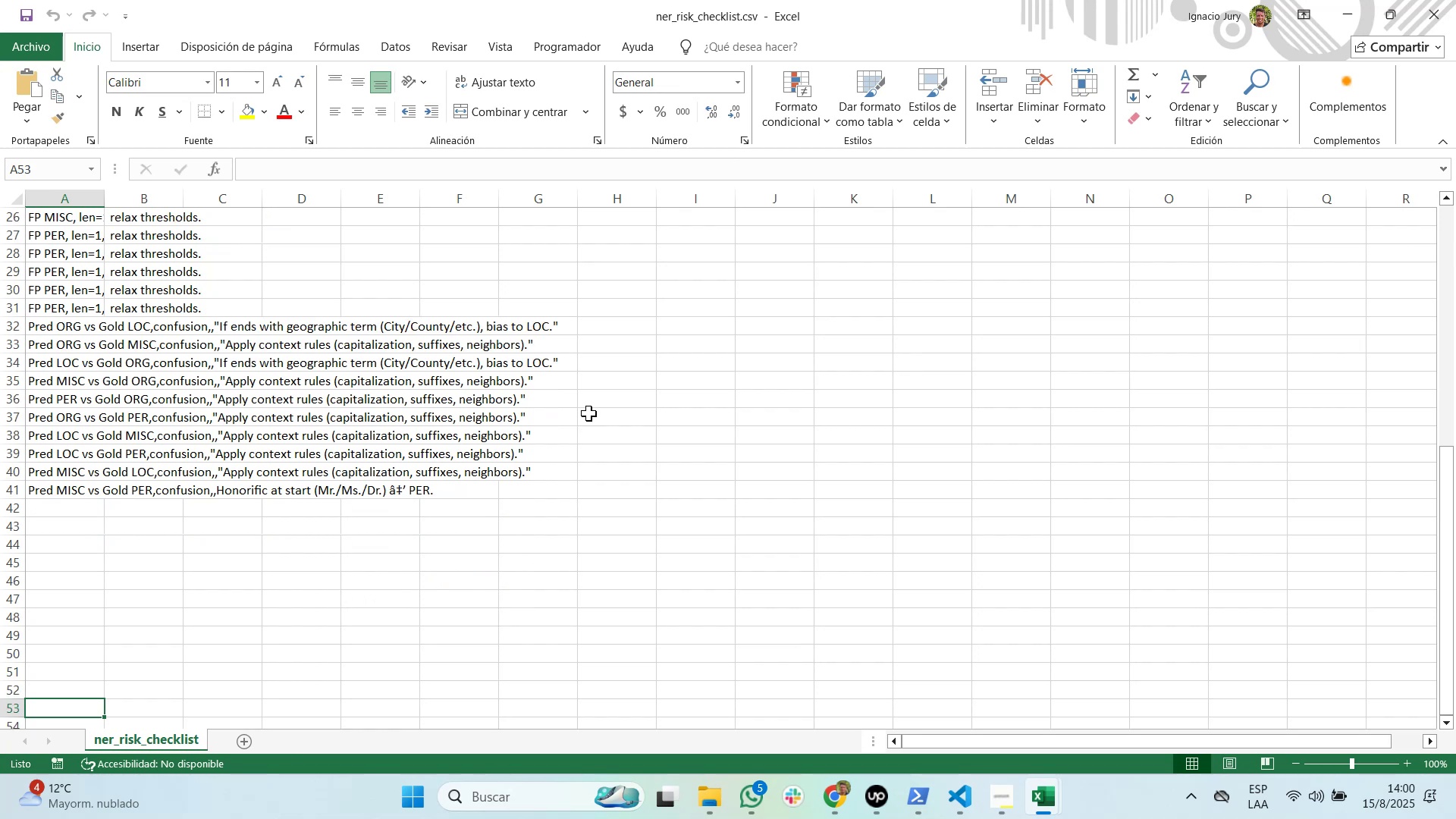 
key(Alt+AltLeft)
 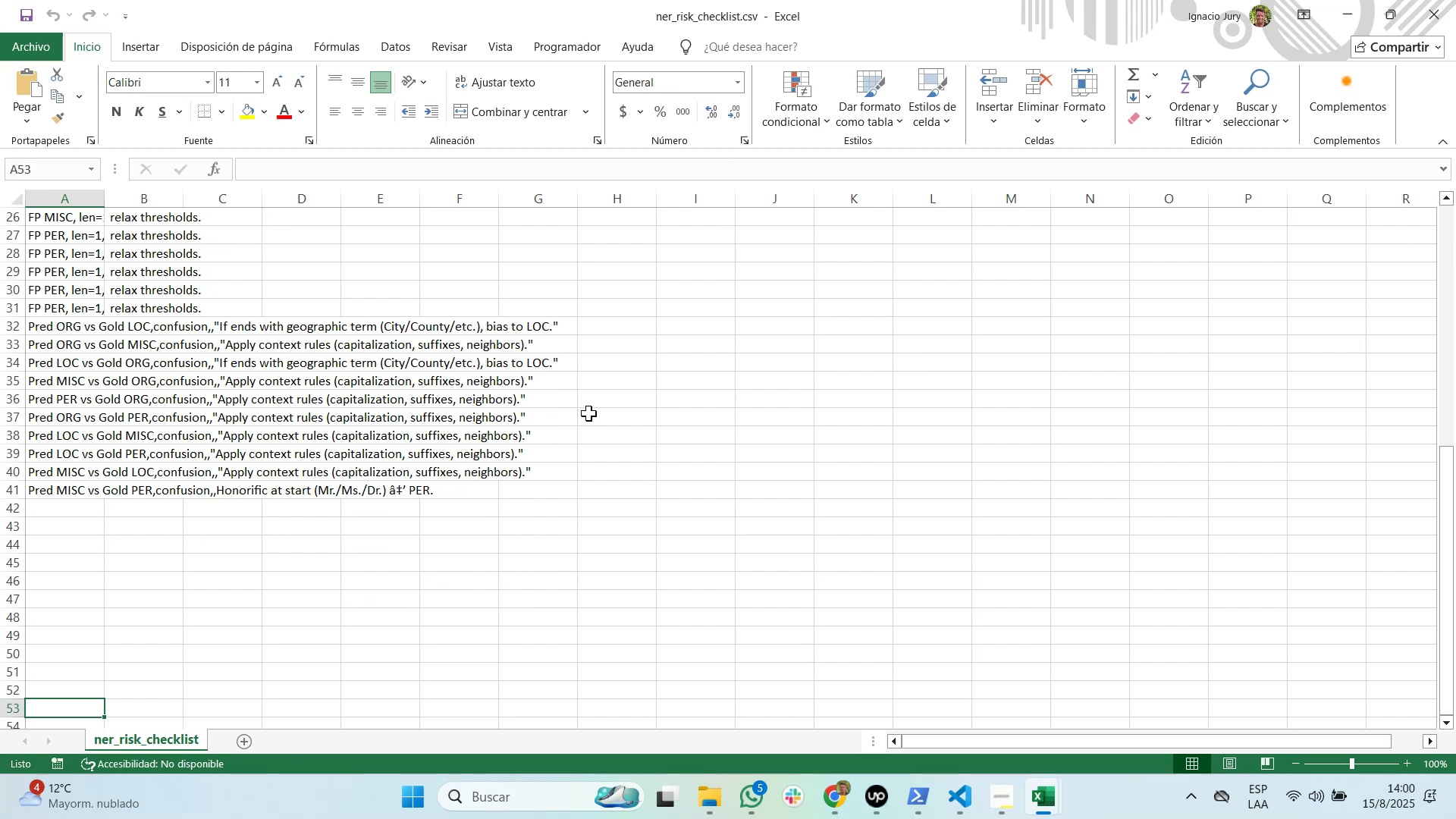 
key(Alt+Tab)
 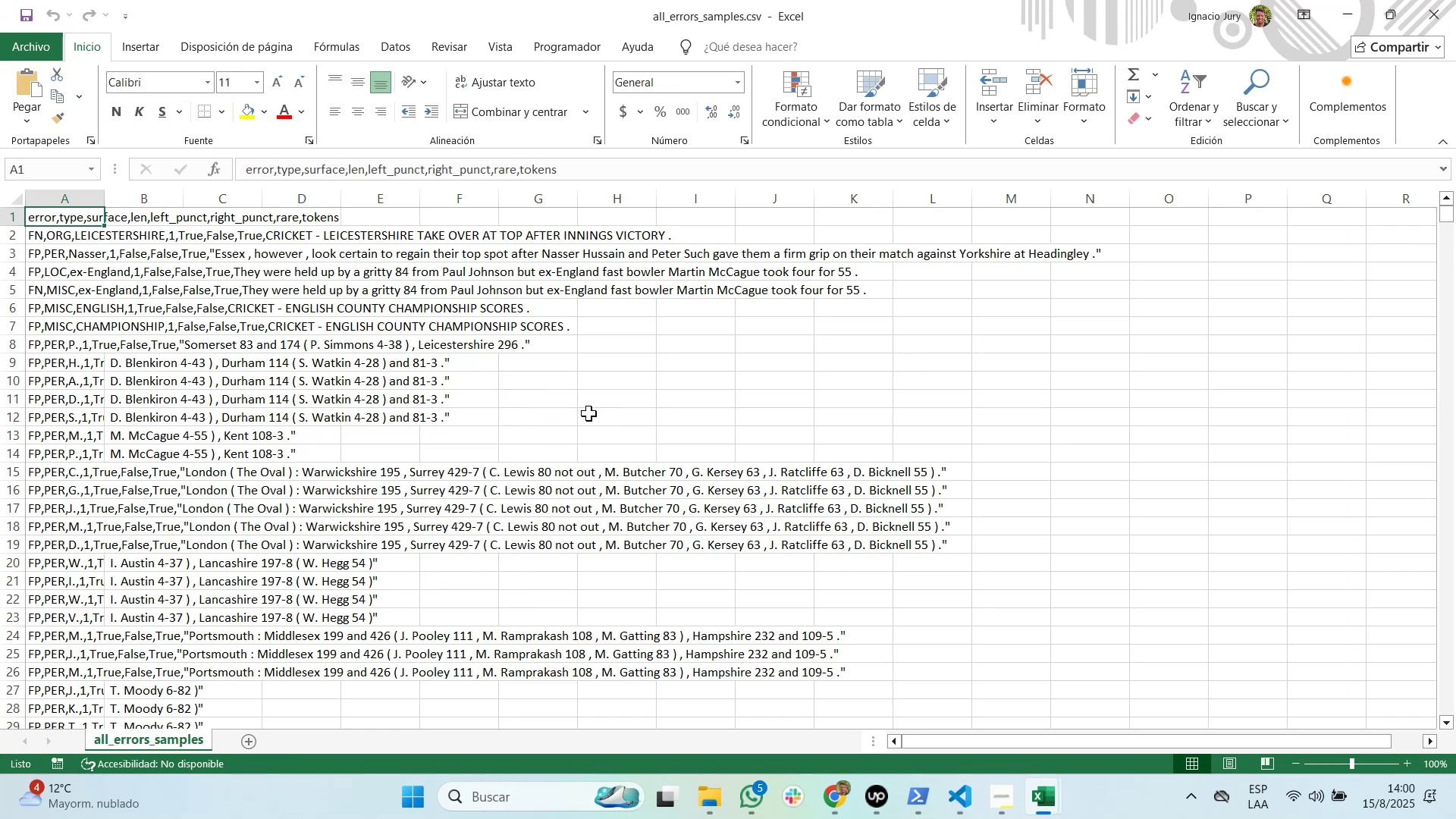 
hold_key(key=ControlRight, duration=5.84)
 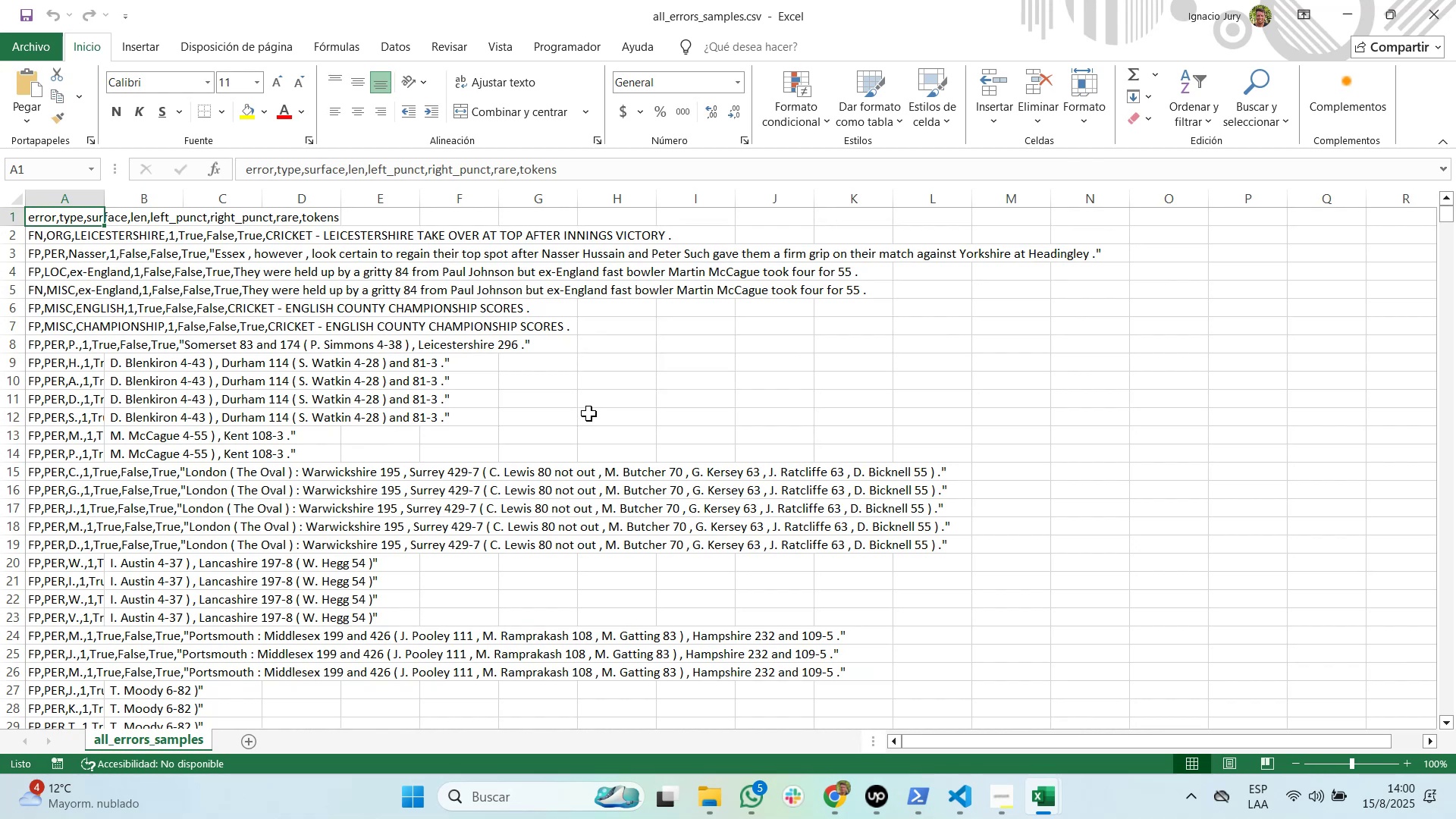 
hold_key(key=ArrowDown, duration=0.31)
 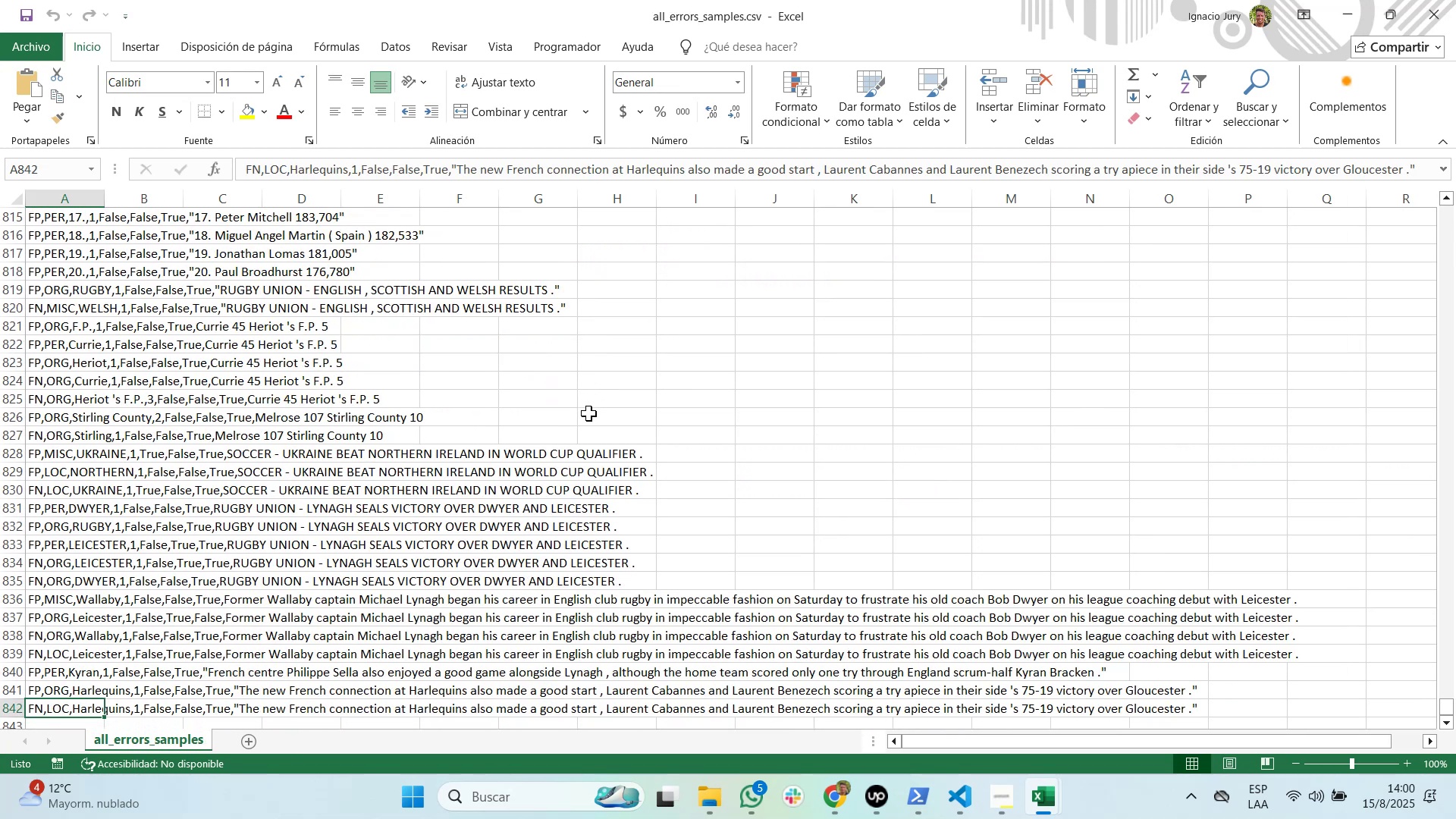 
hold_key(key=ArrowUp, duration=0.56)
 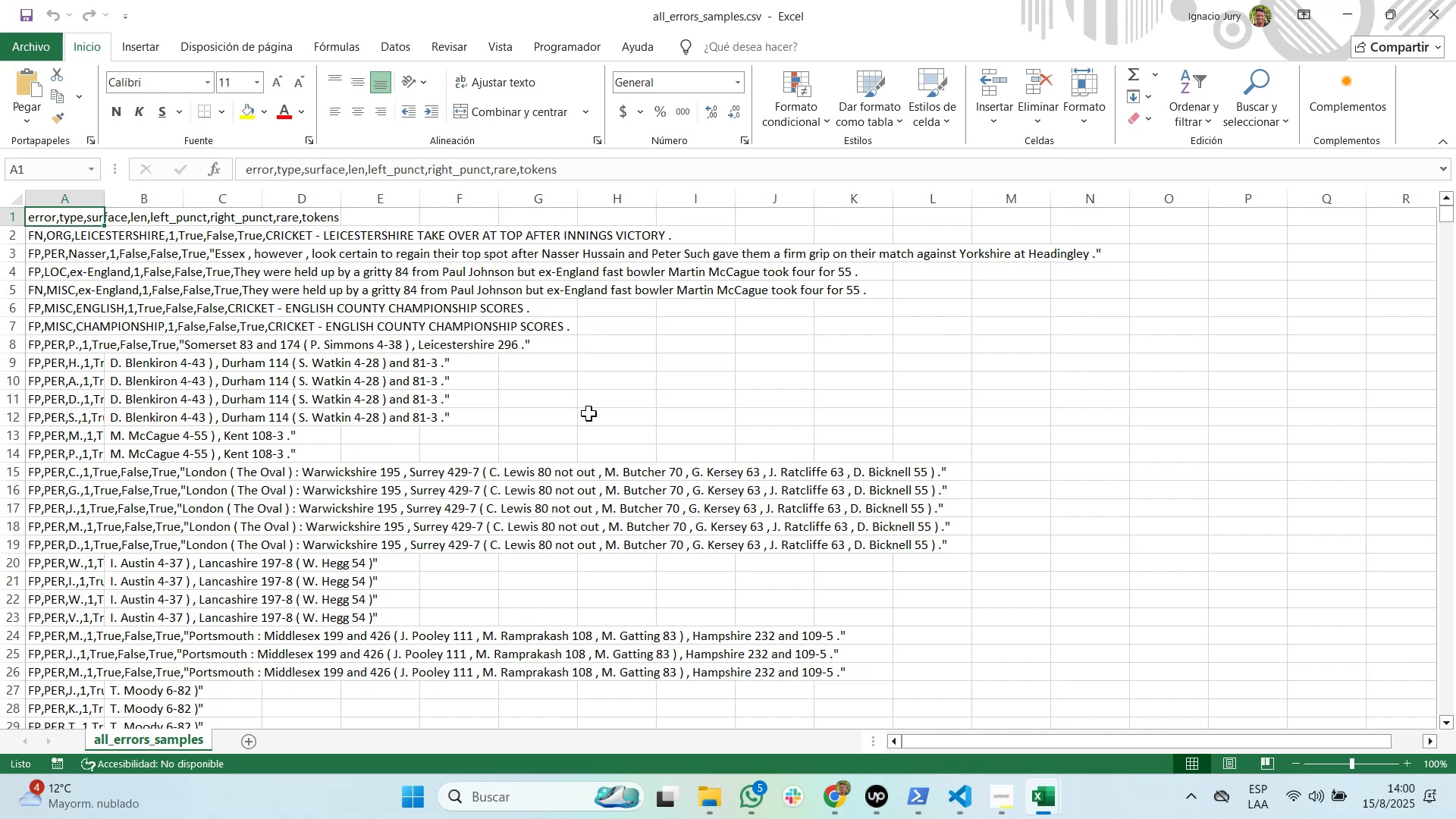 
hold_key(key=Tab, duration=0.31)
 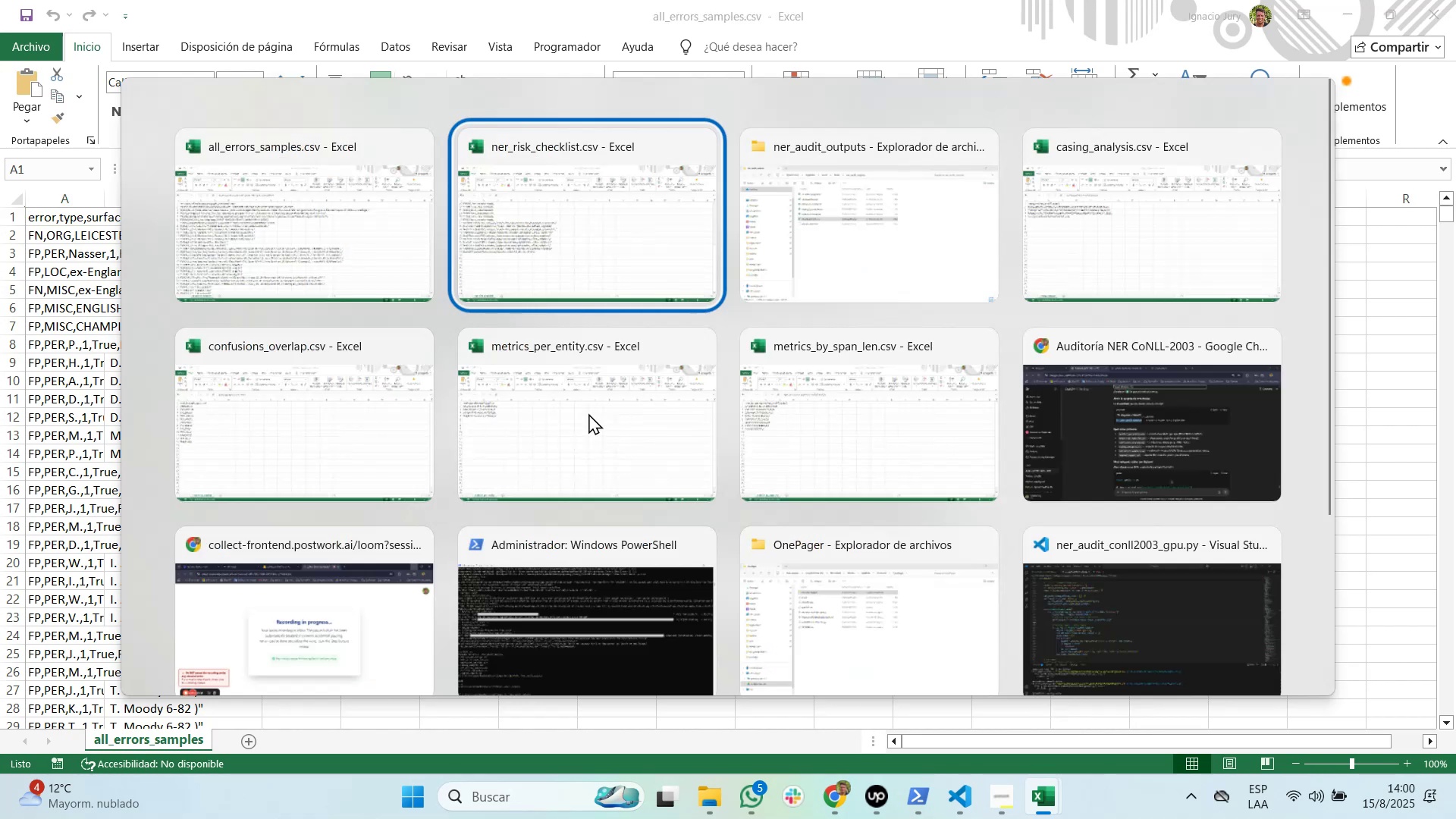 
key(Alt+Tab)
 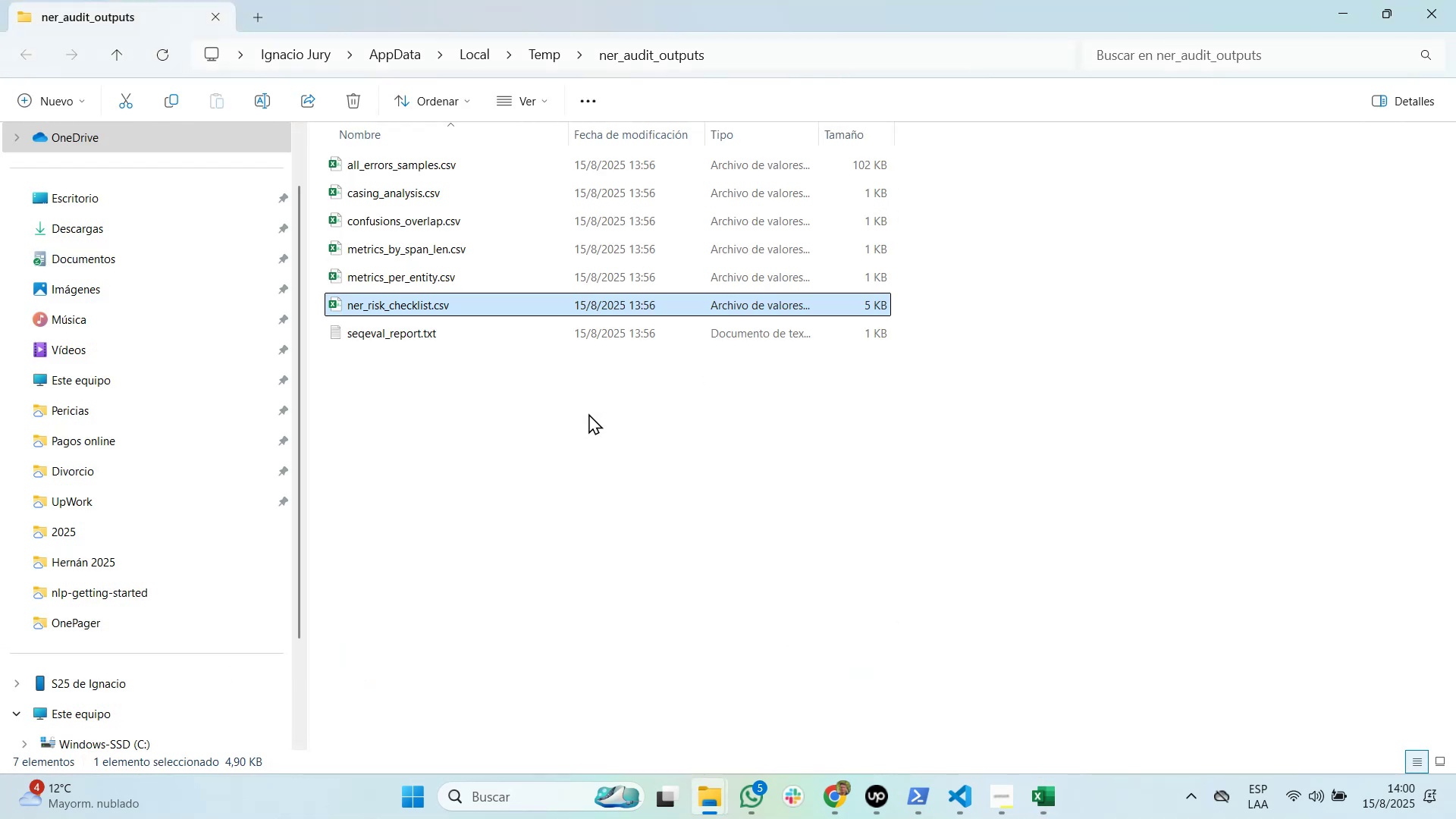 
key(ArrowDown)
 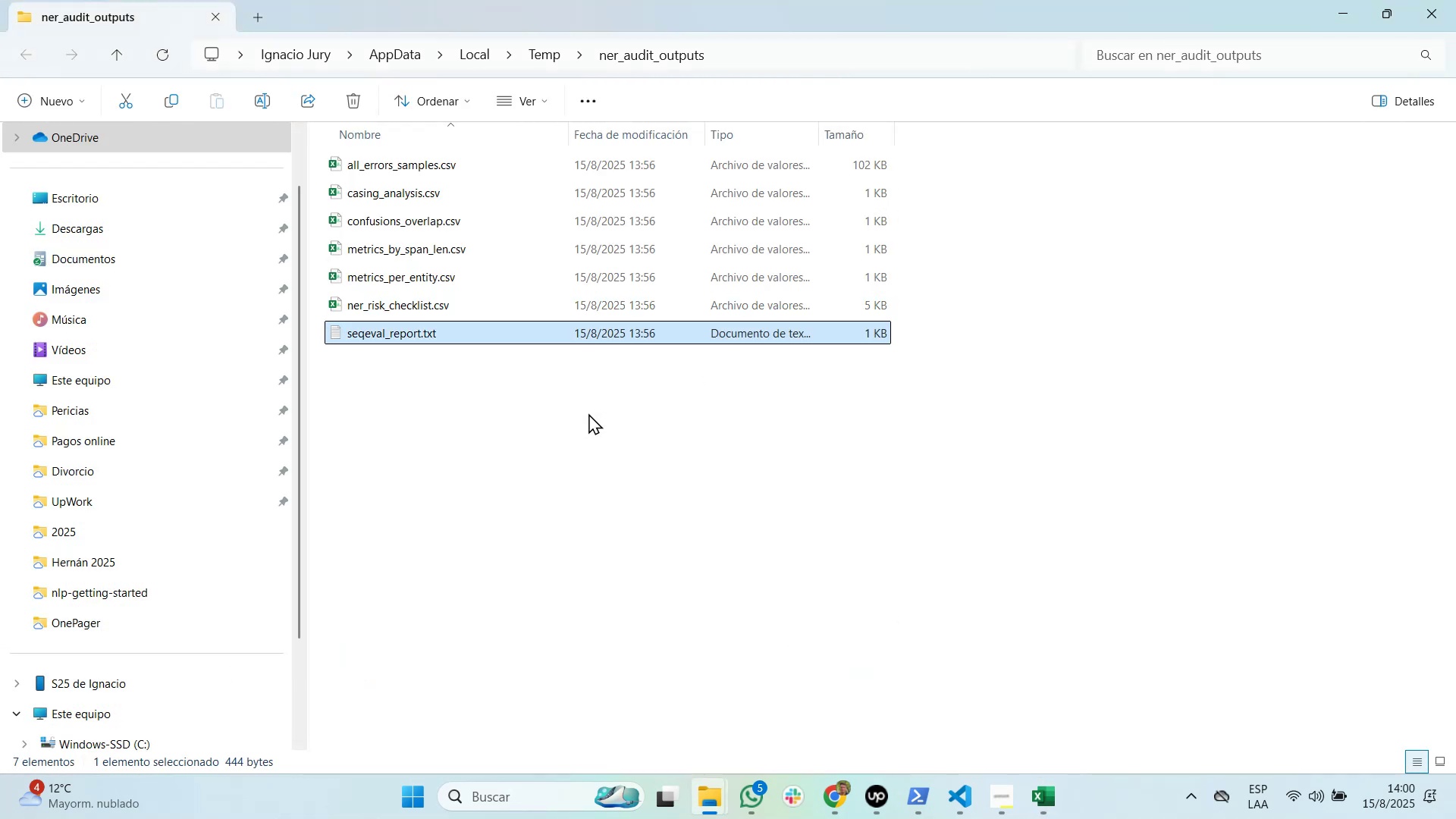 
key(Enter)
 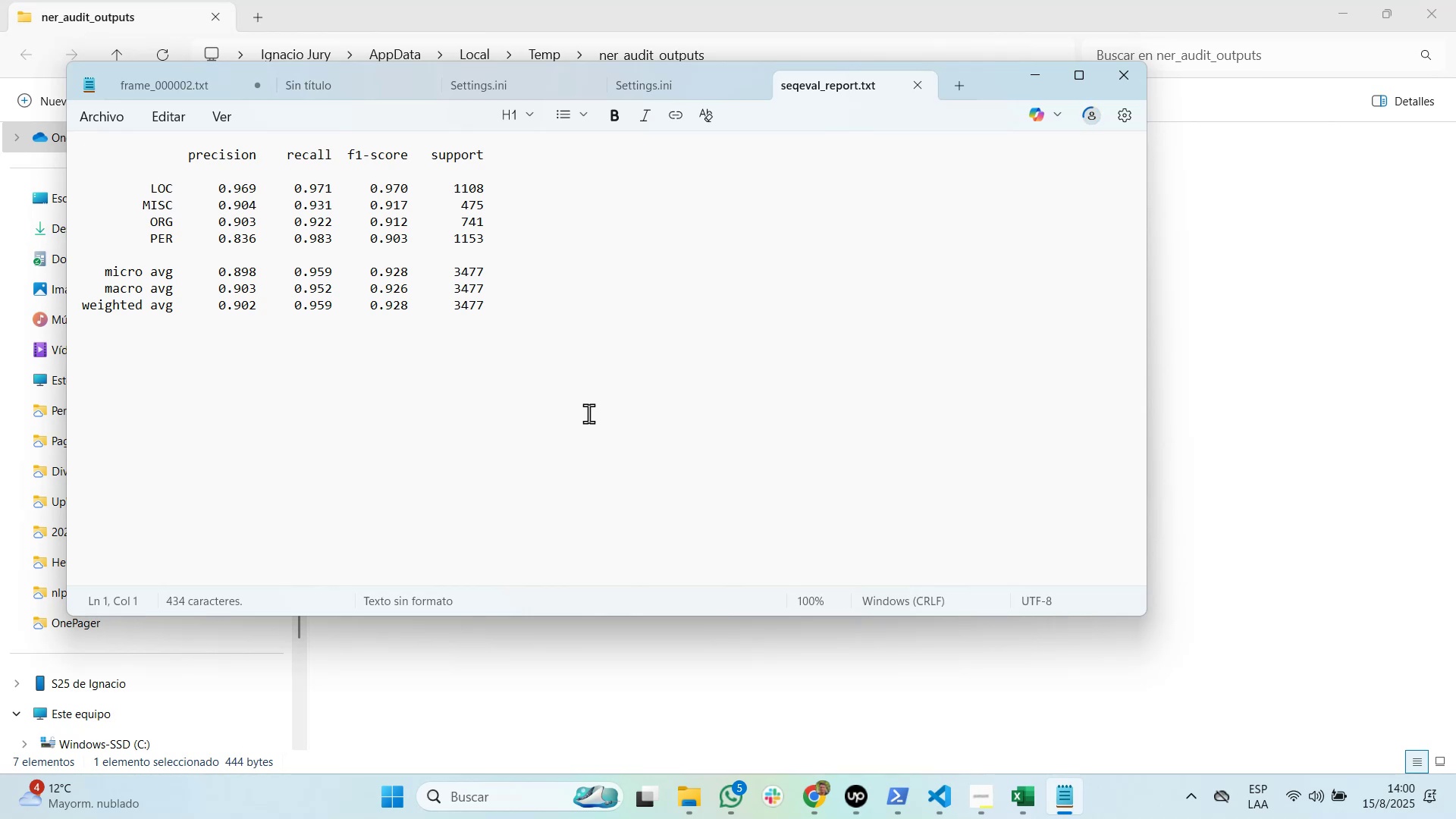 
wait(9.21)
 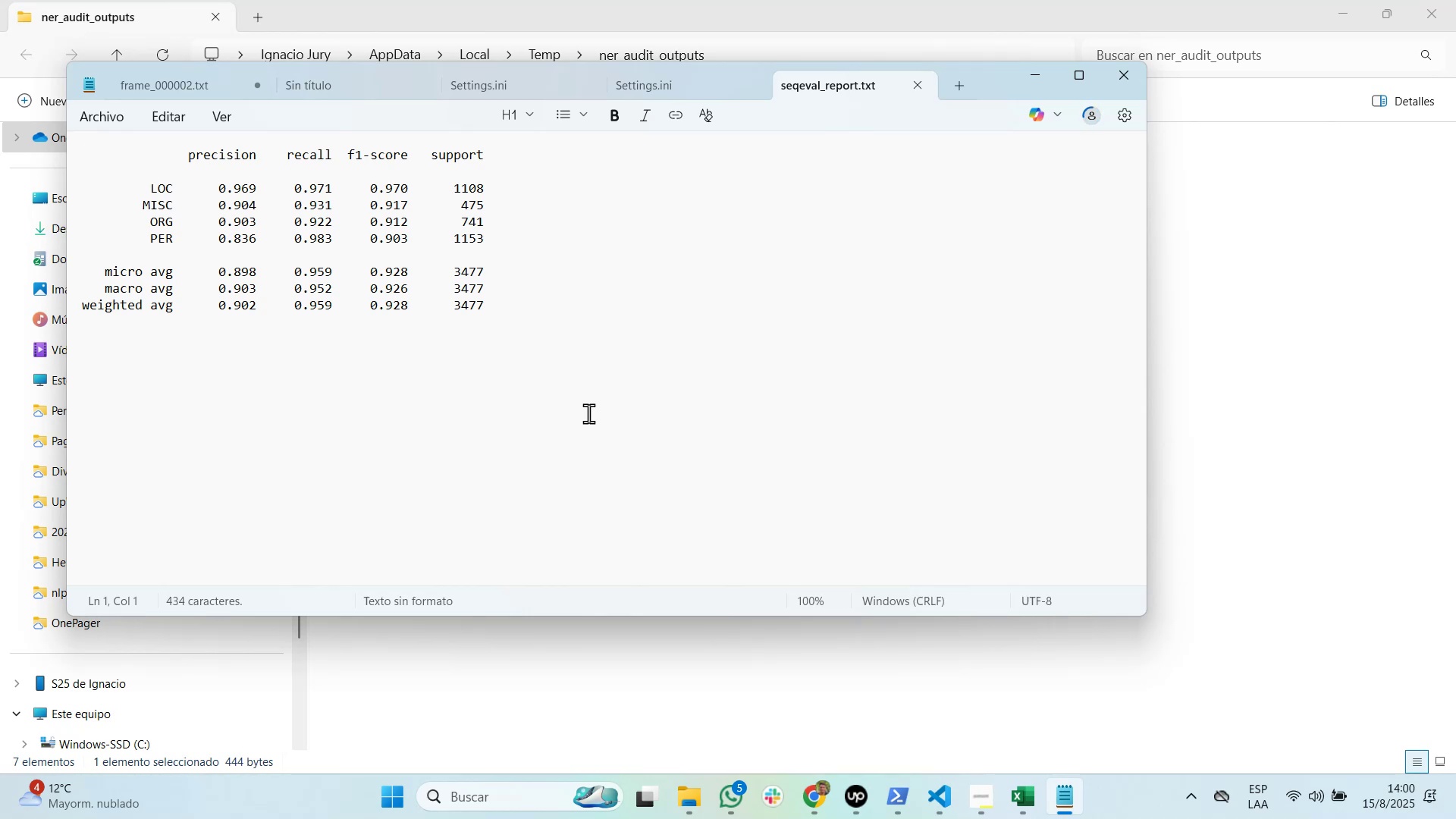 
left_click([1144, 78])
 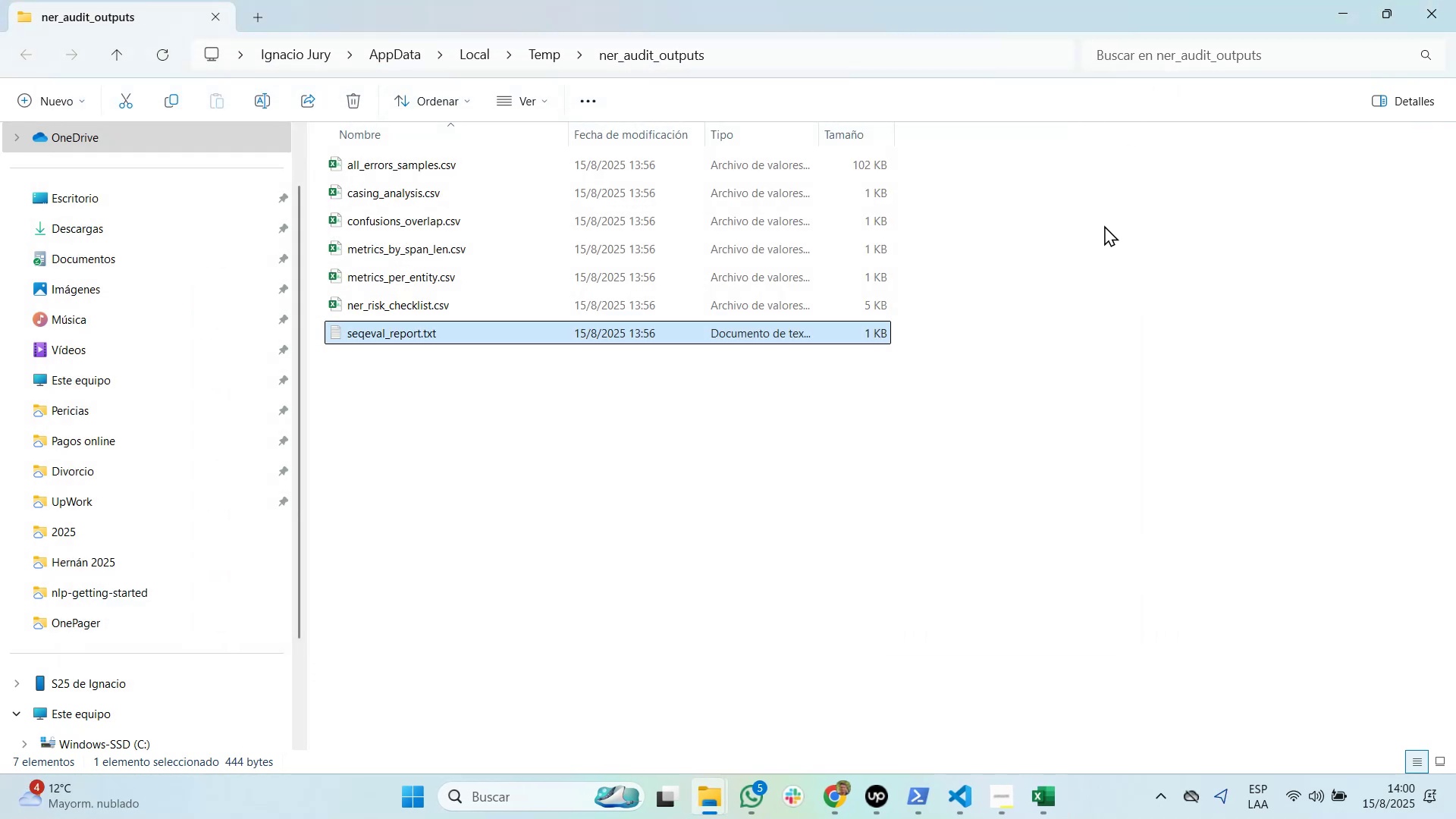 
key(Alt+Tab)
 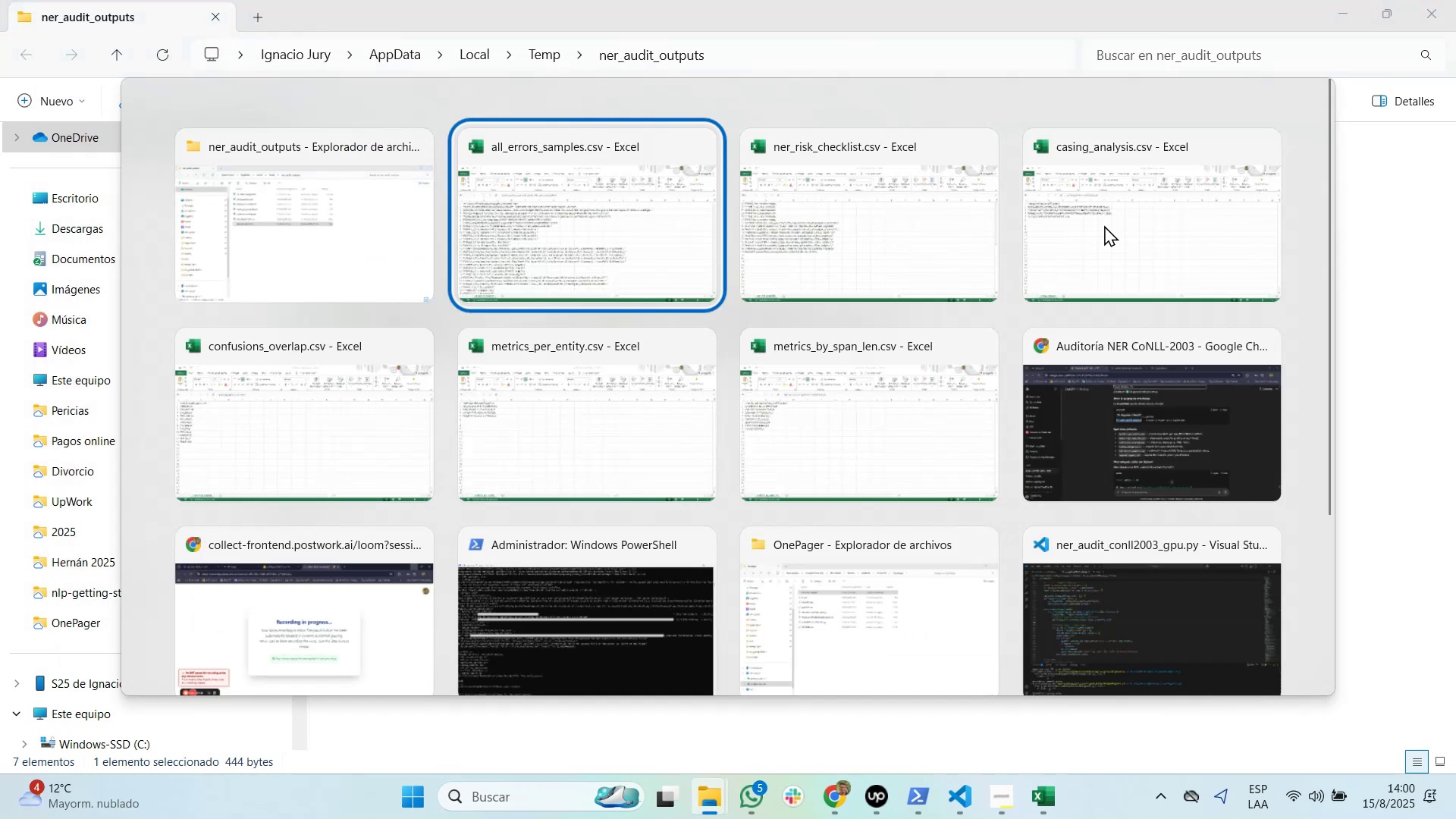 
key(Alt+Tab)
 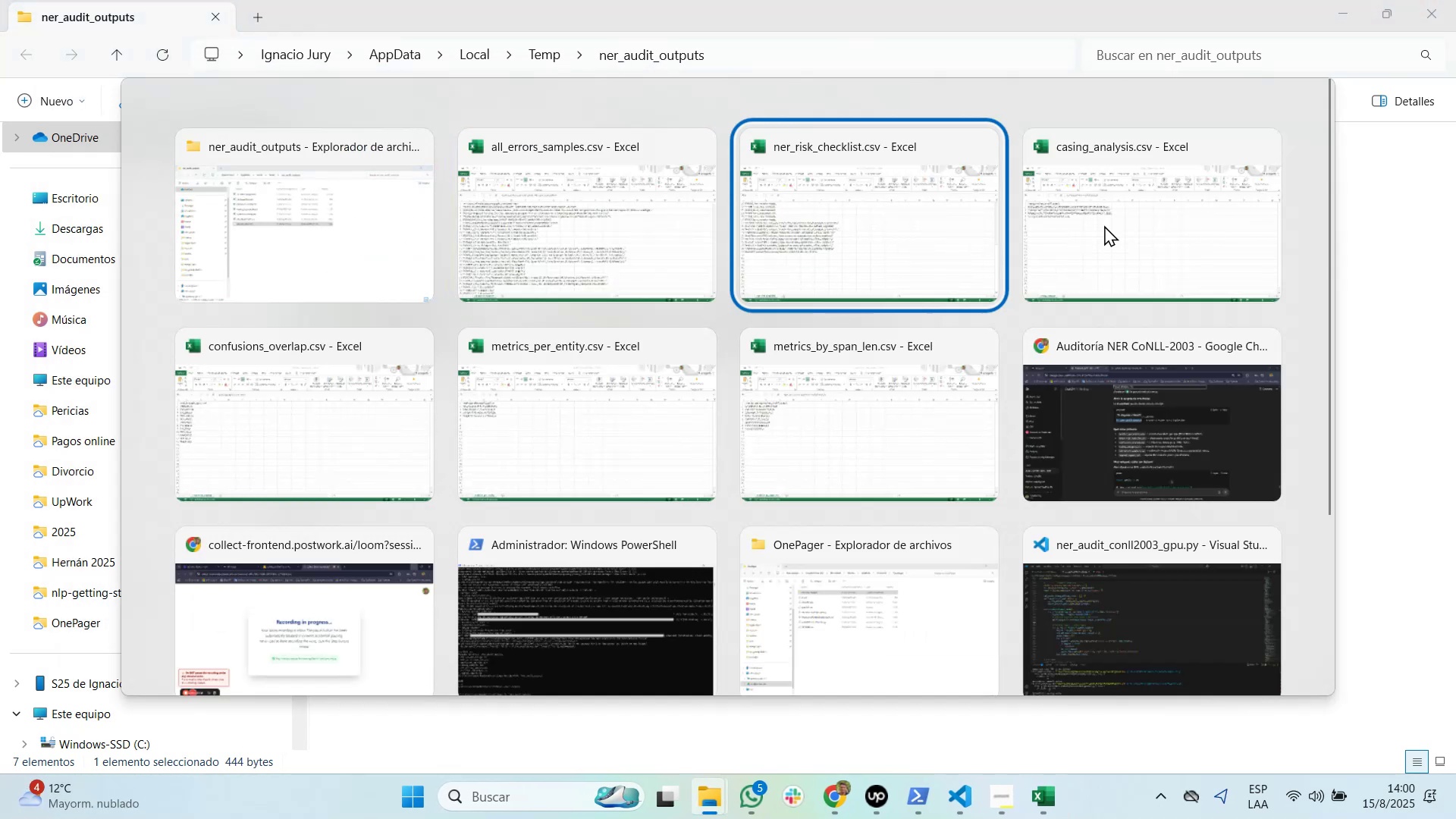 
key(Alt+Tab)
 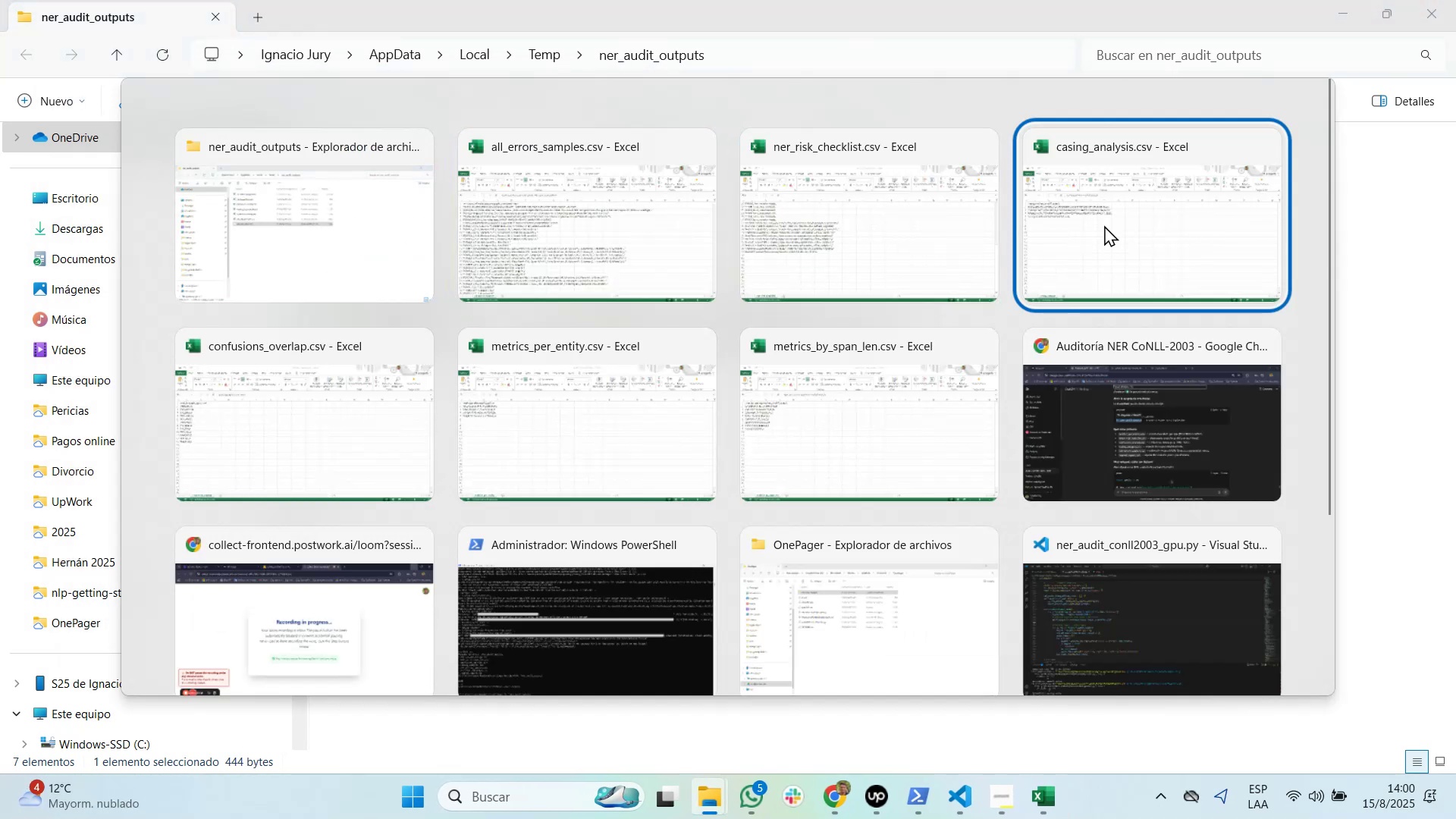 
key(Alt+Tab)
 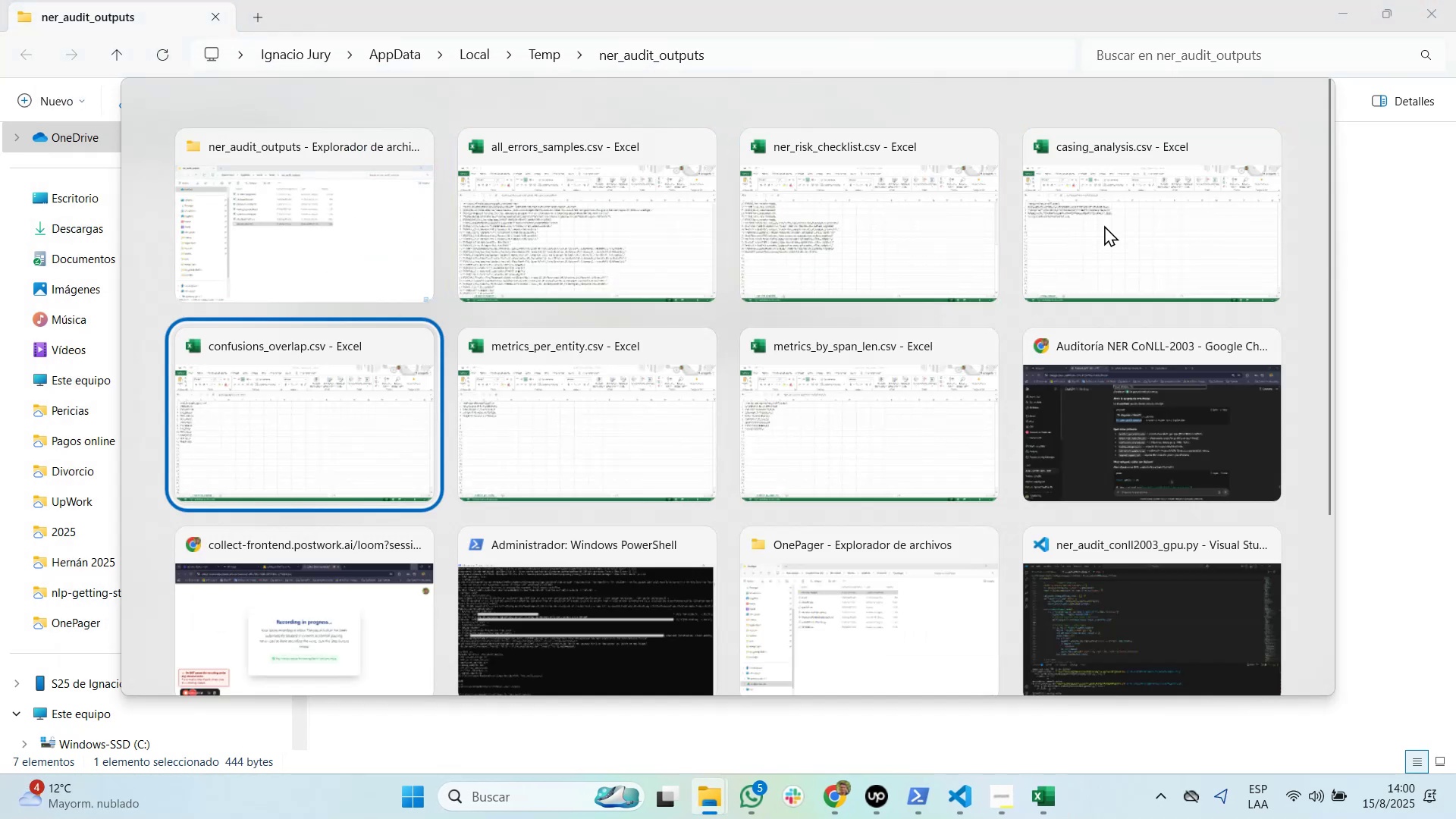 
key(Alt+Tab)
 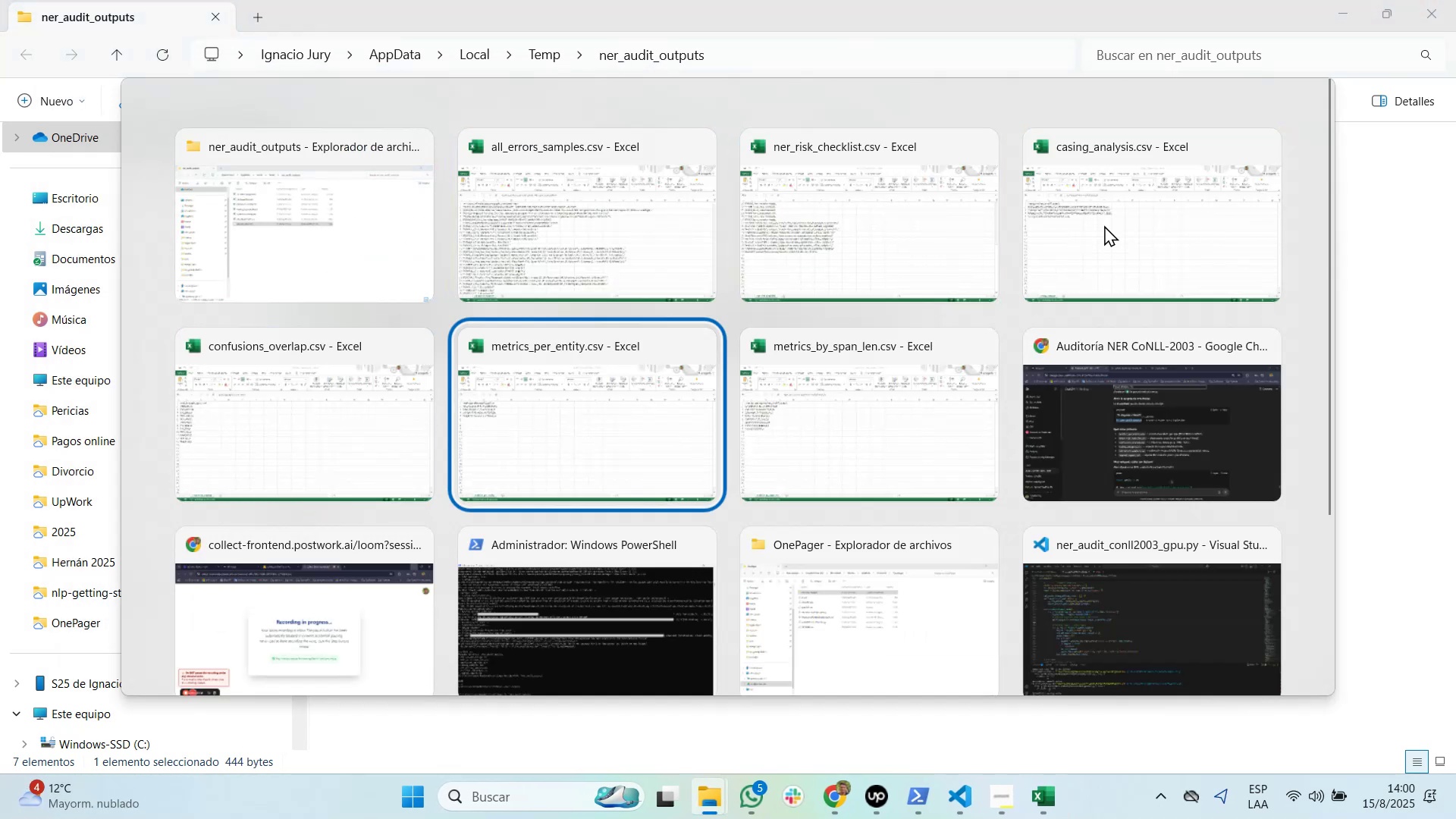 
key(Alt+Tab)
 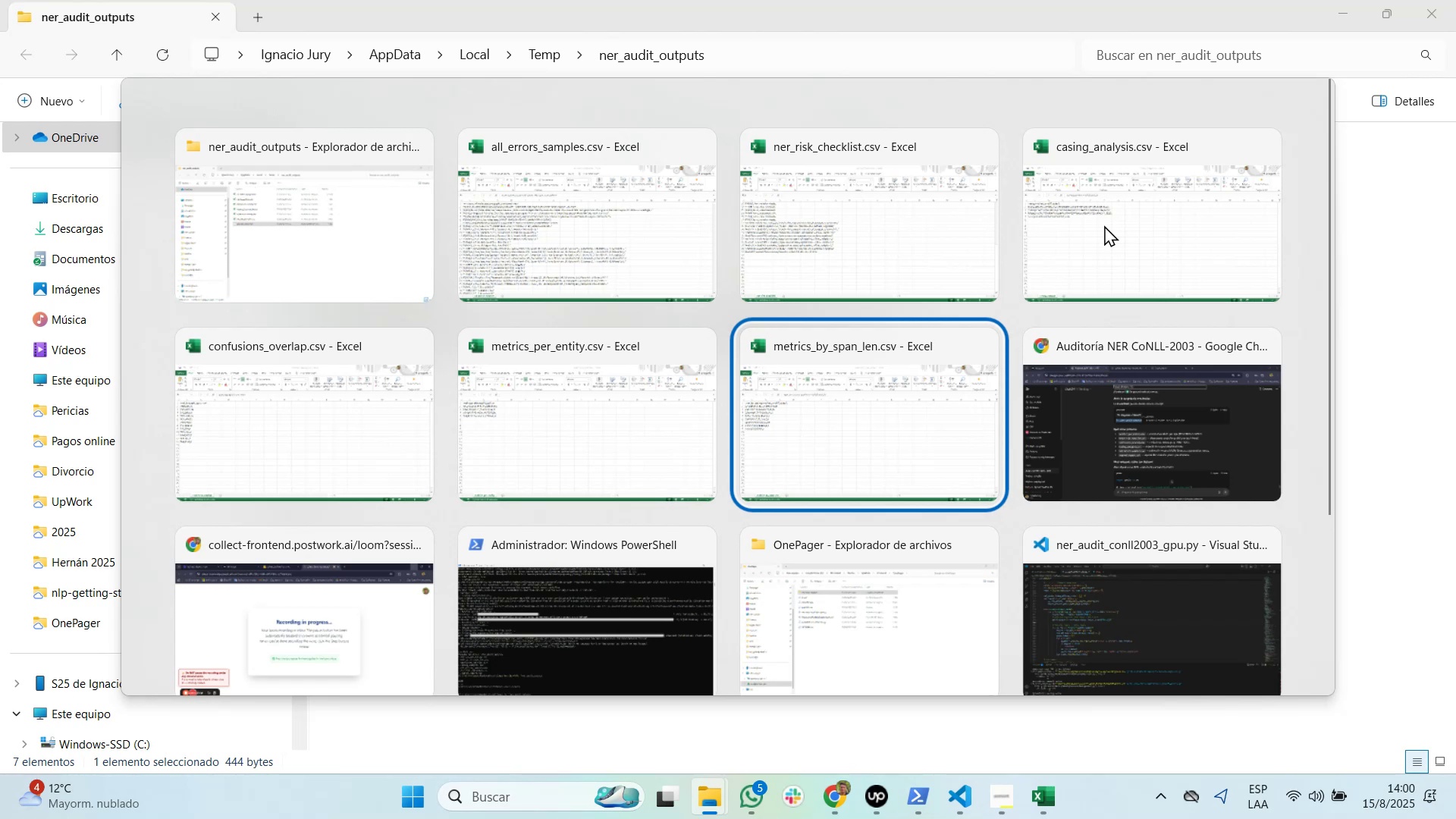 
key(Alt+Tab)
 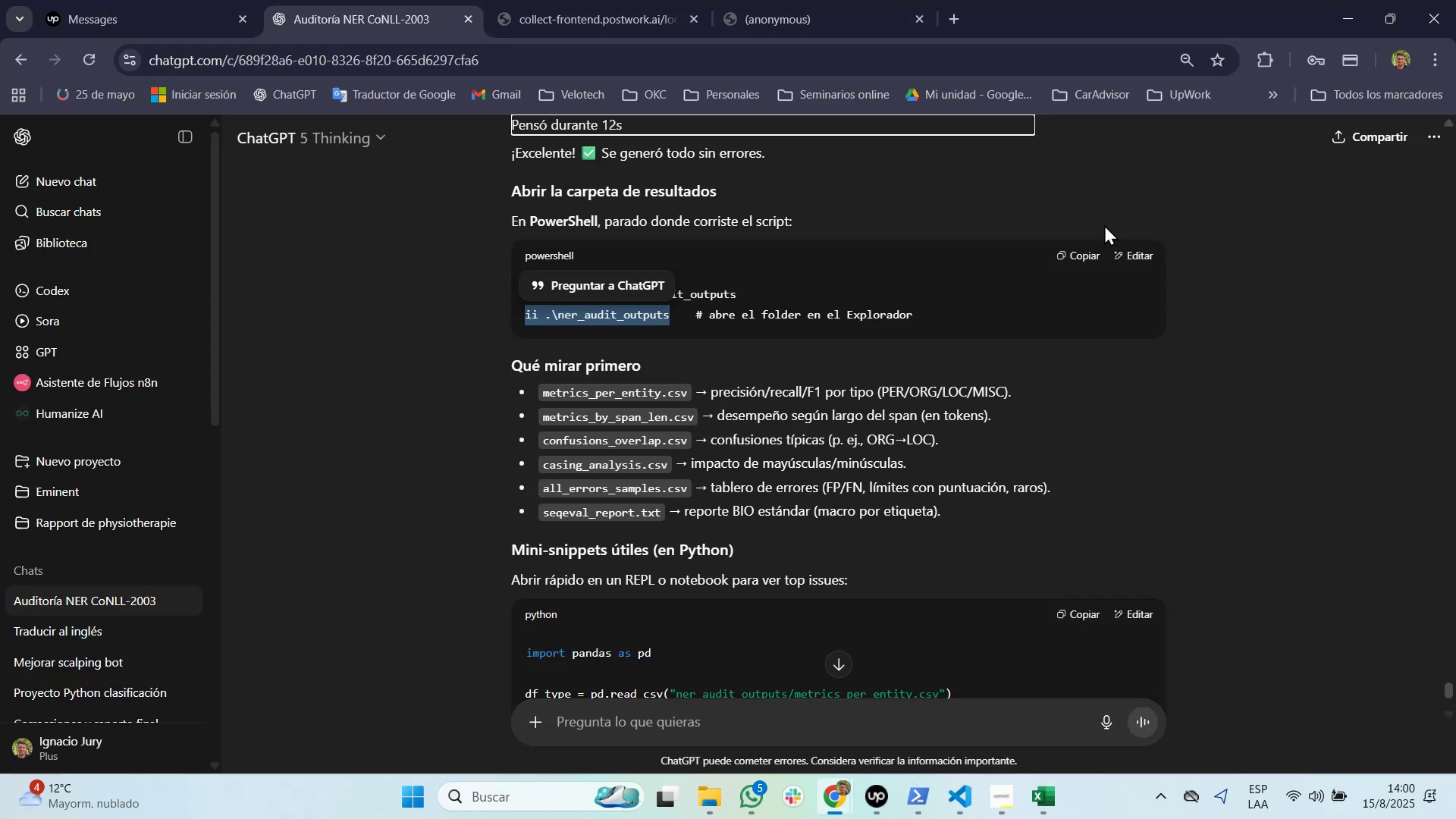 
scroll: coordinate [1102, 222], scroll_direction: down, amount: 3.0
 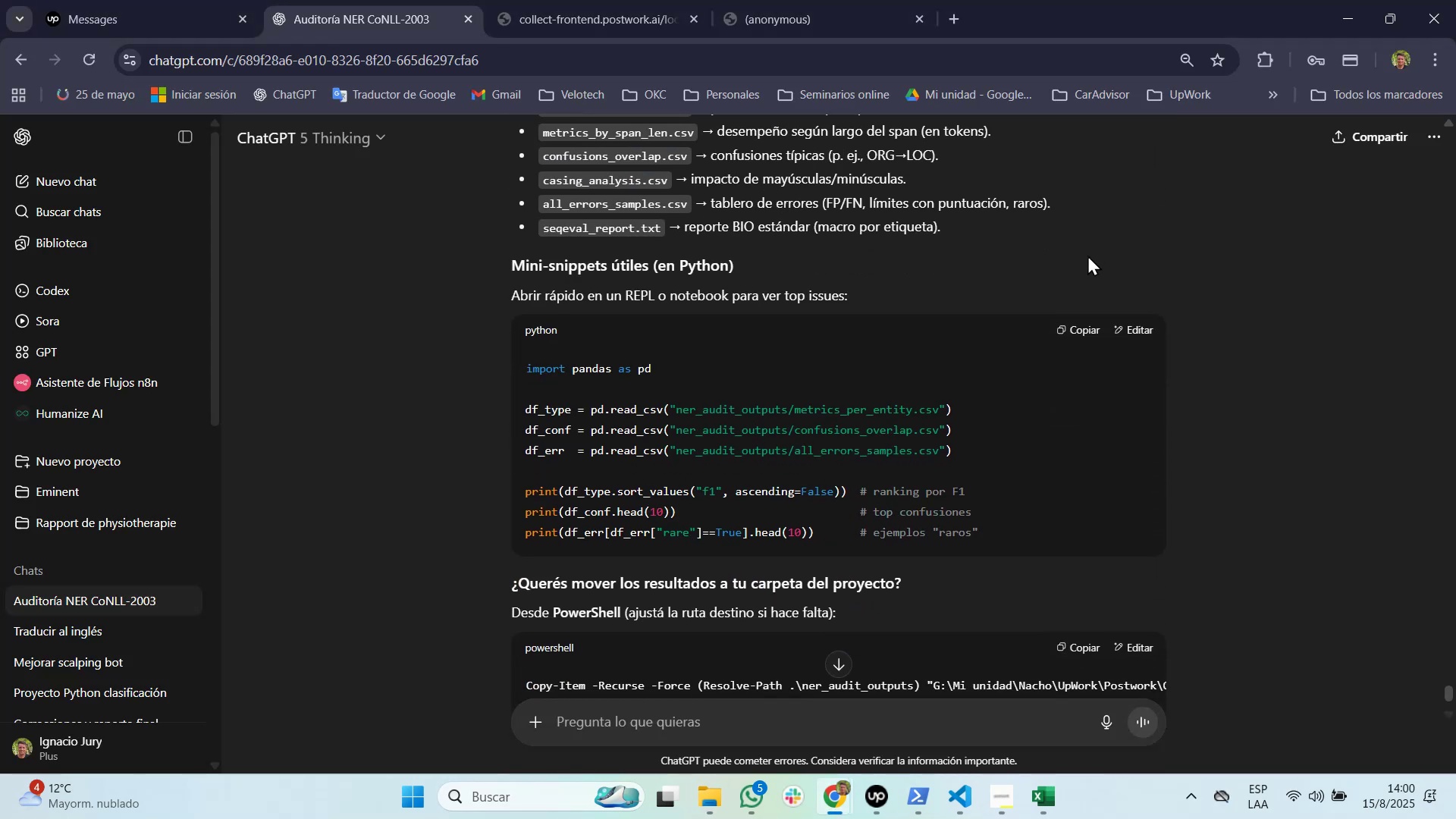 
wait(9.47)
 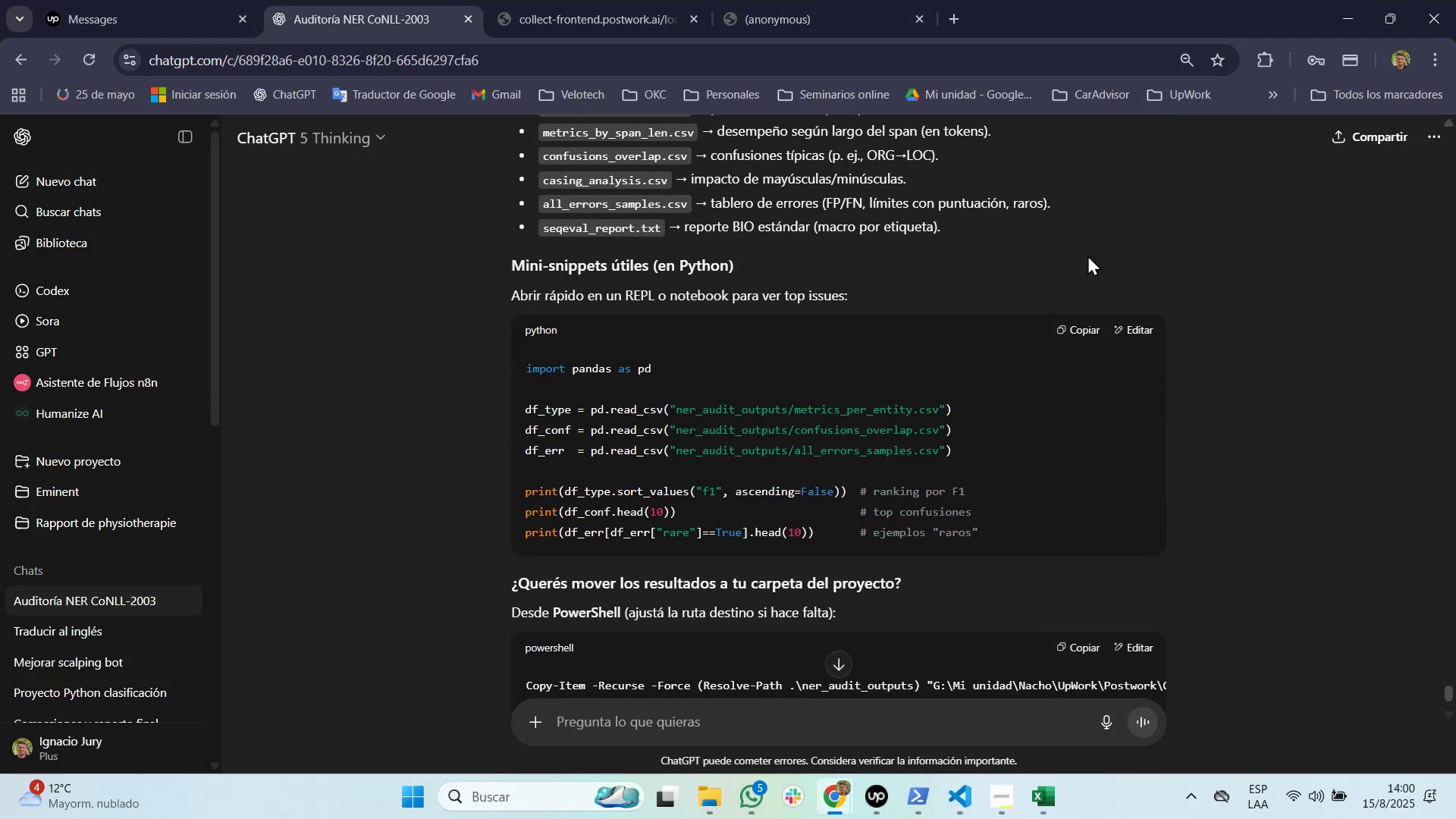 
scroll: coordinate [1092, 268], scroll_direction: down, amount: 1.0
 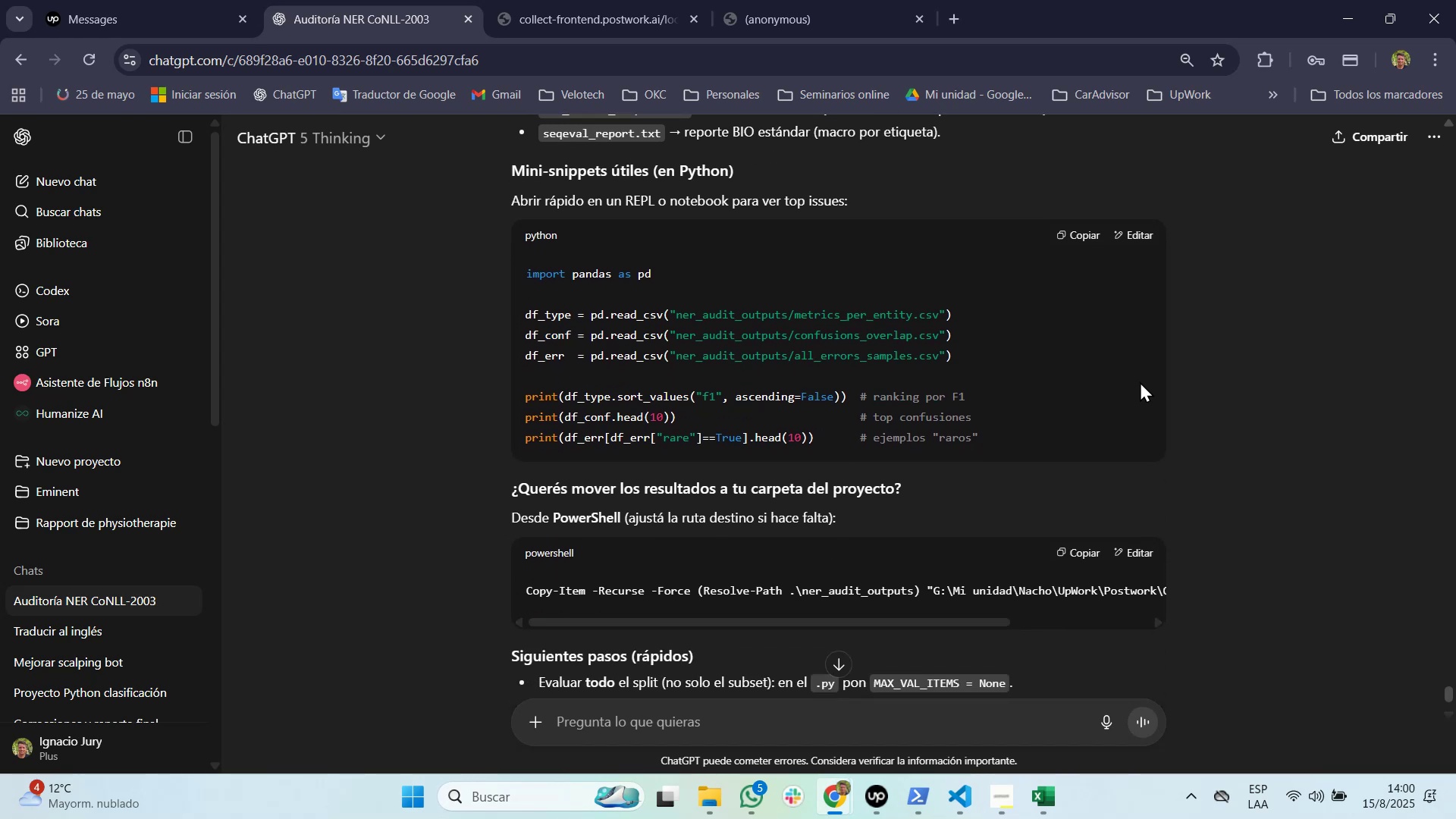 
wait(10.17)
 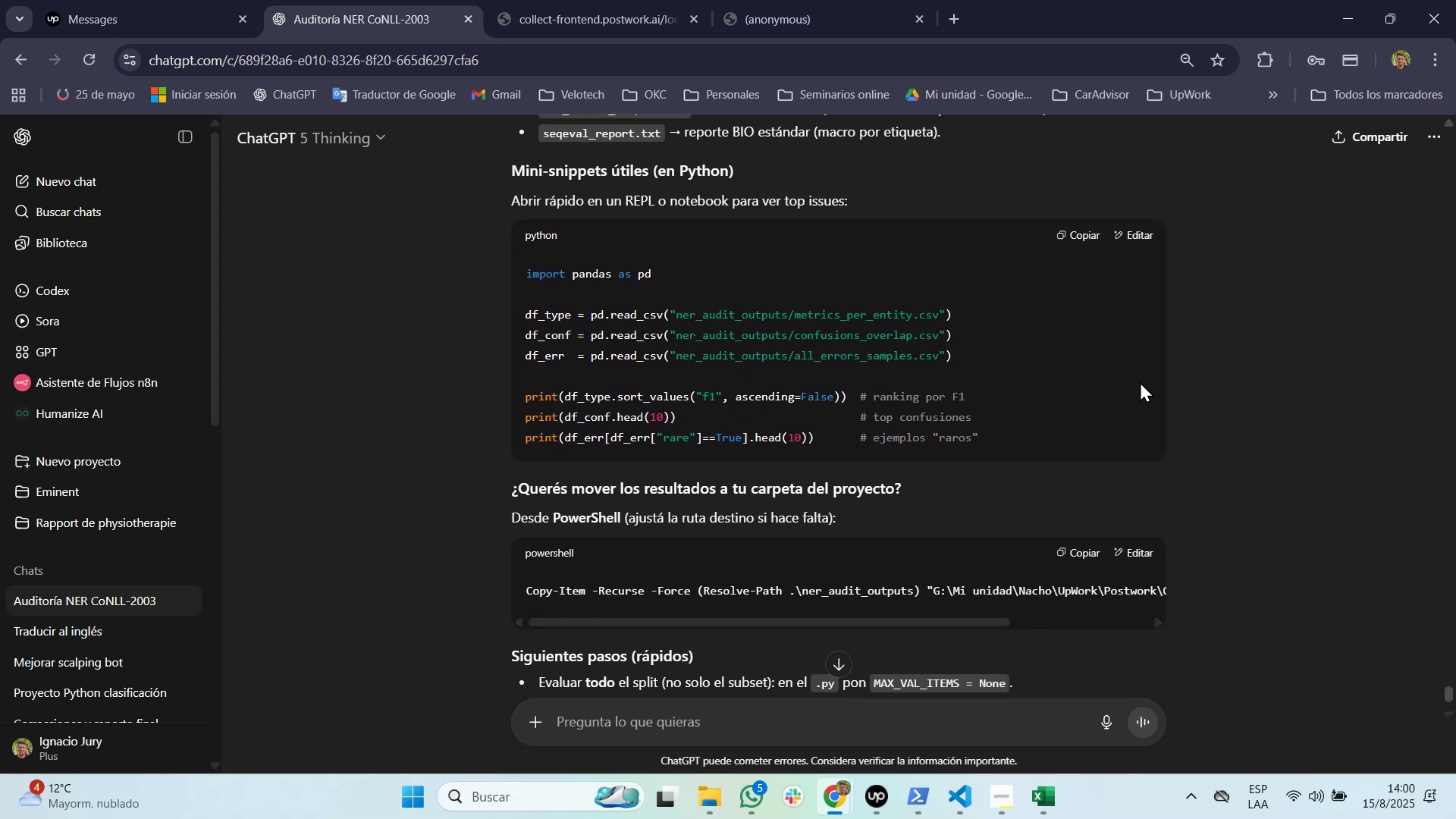 
left_click([1080, 550])
 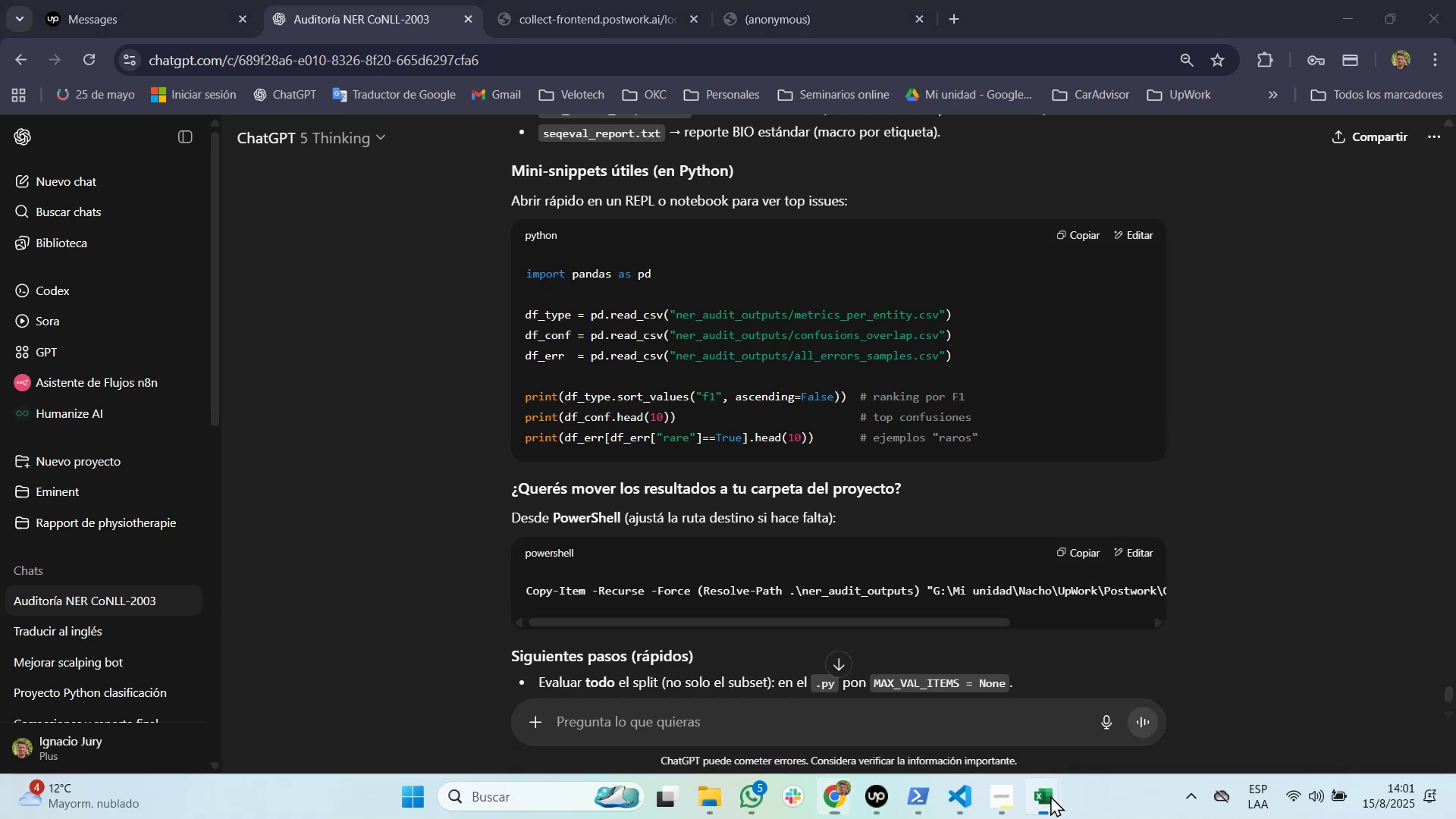 
wait(5.7)
 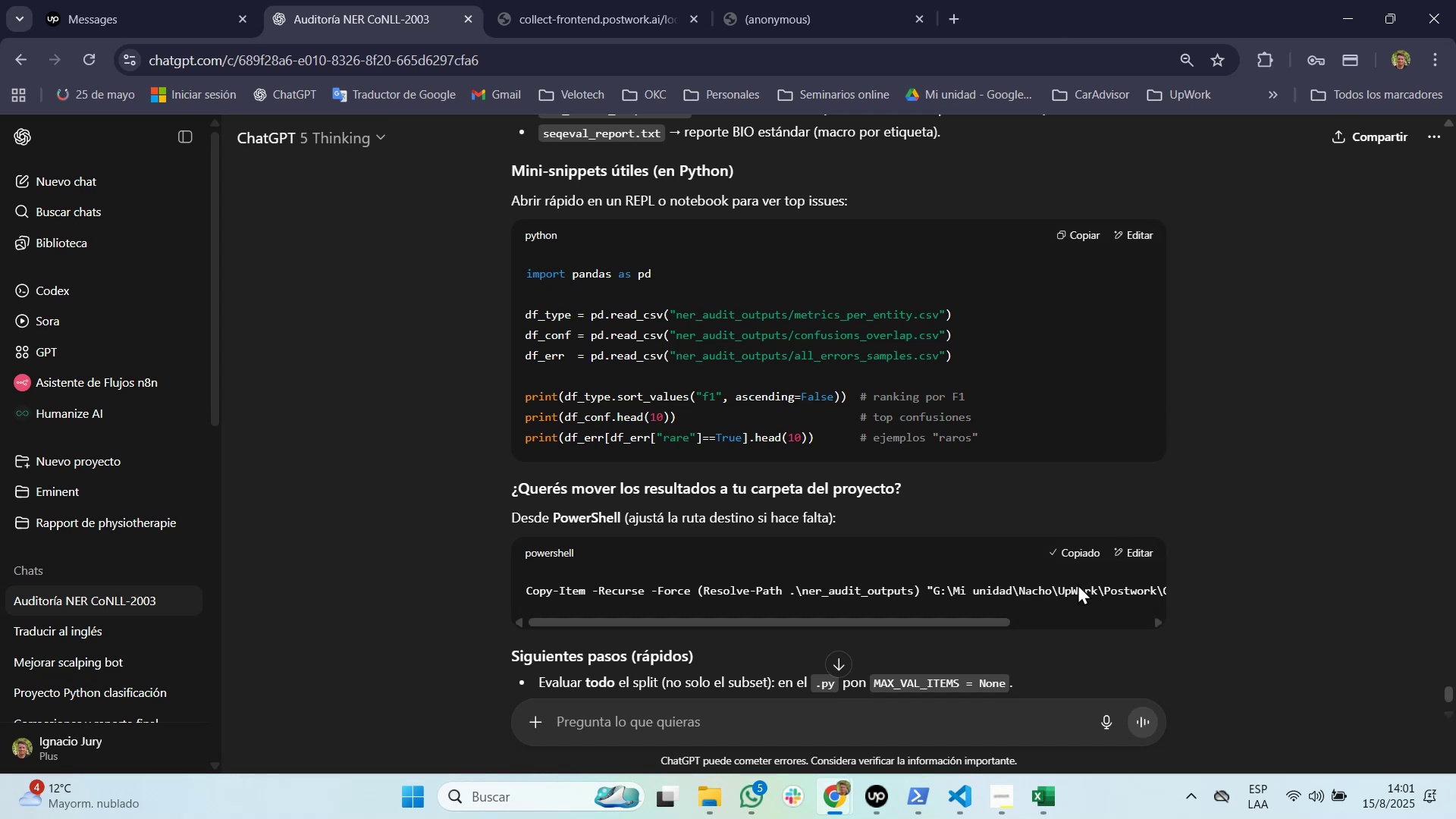 
left_click([1032, 738])
 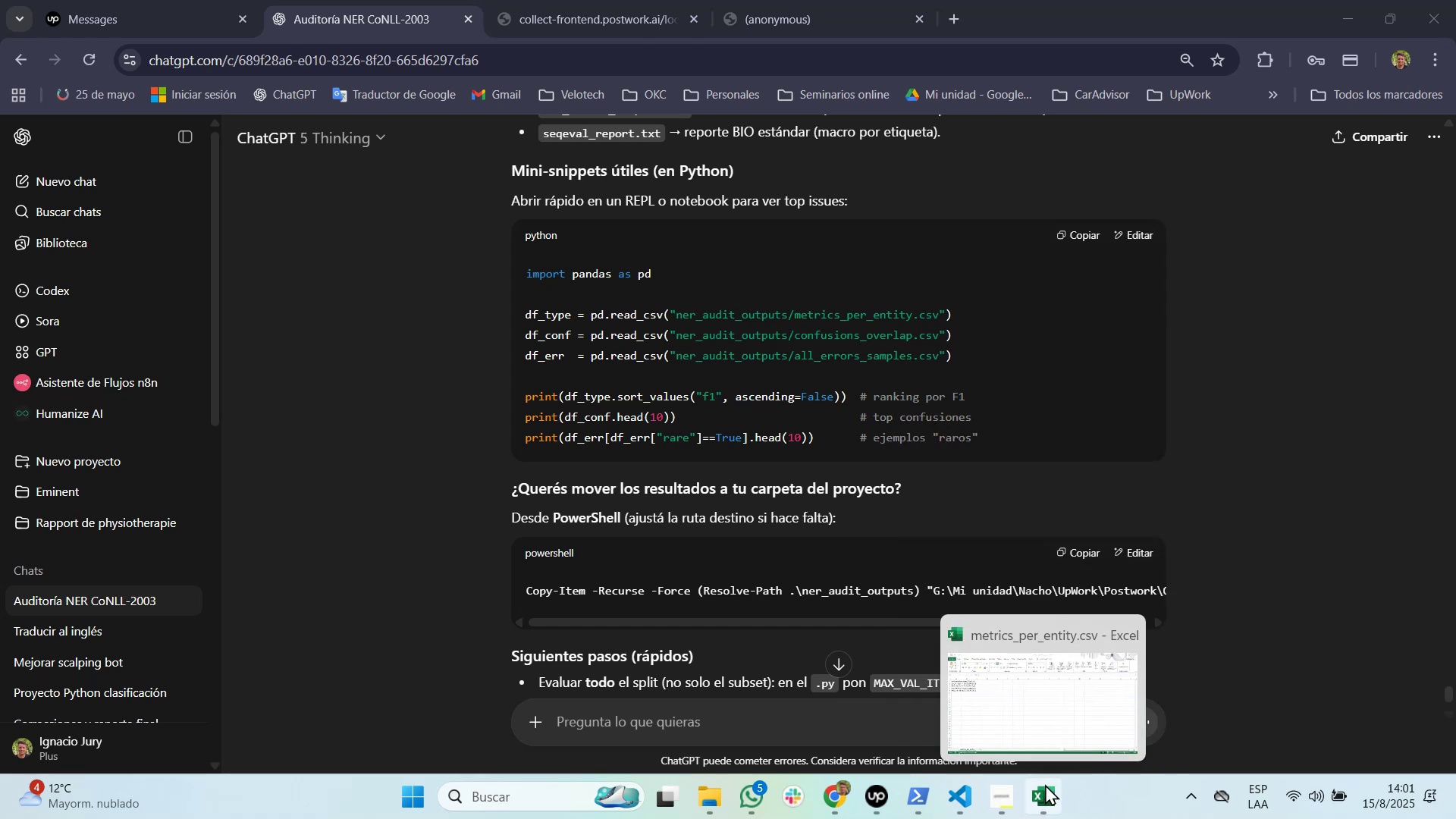 
left_click([1045, 784])
 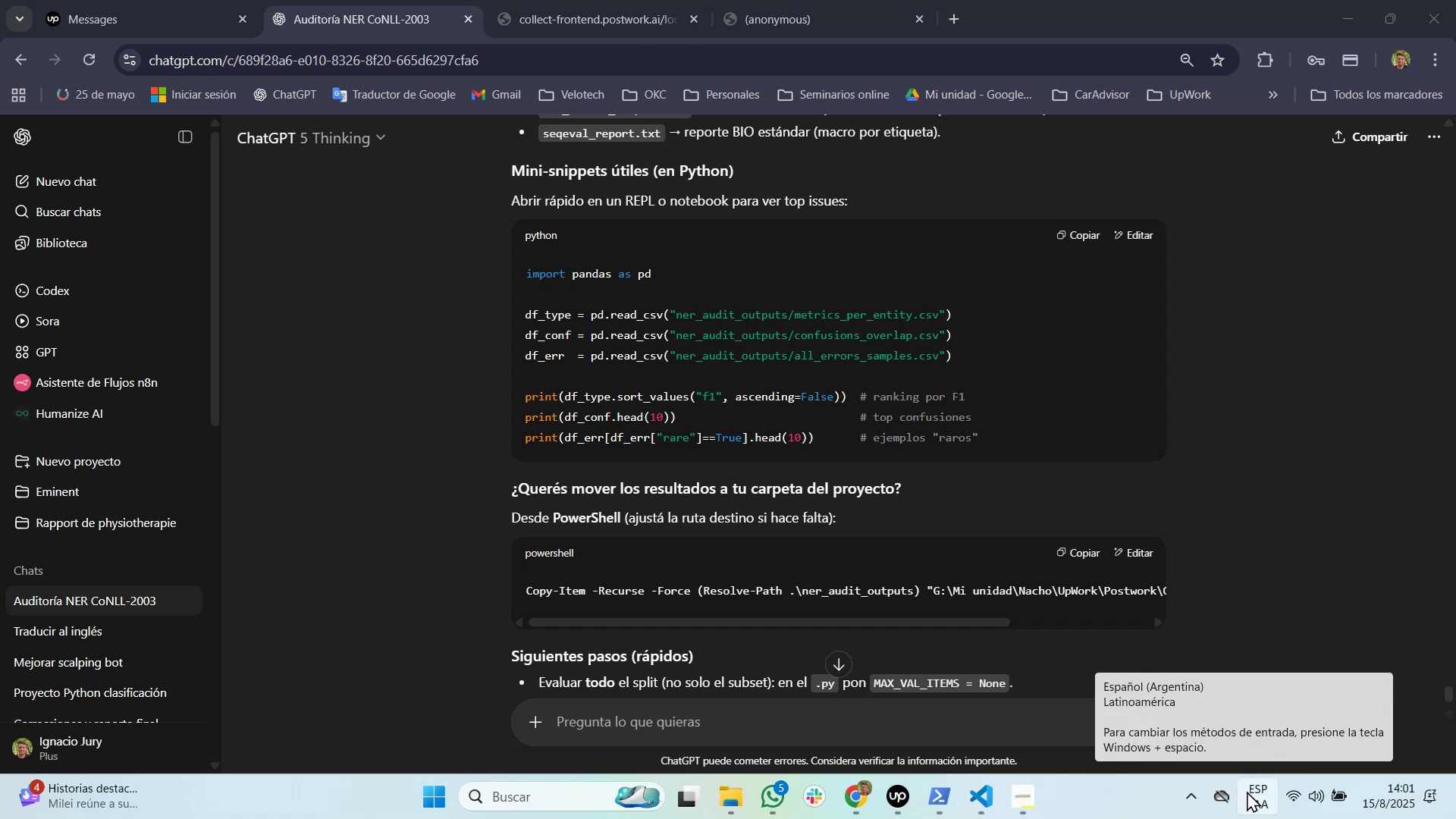 
wait(35.56)
 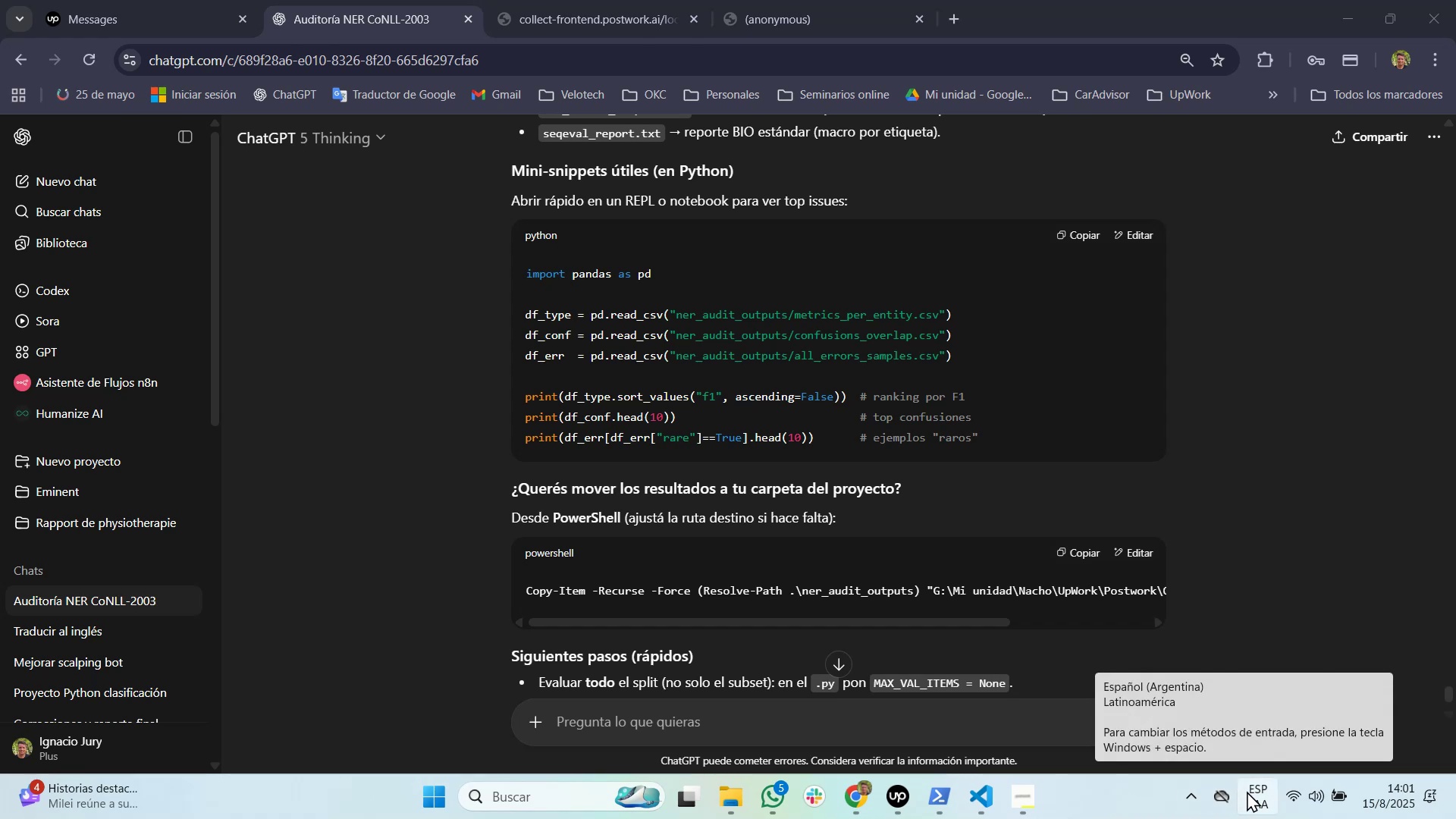 
left_click([1086, 240])
 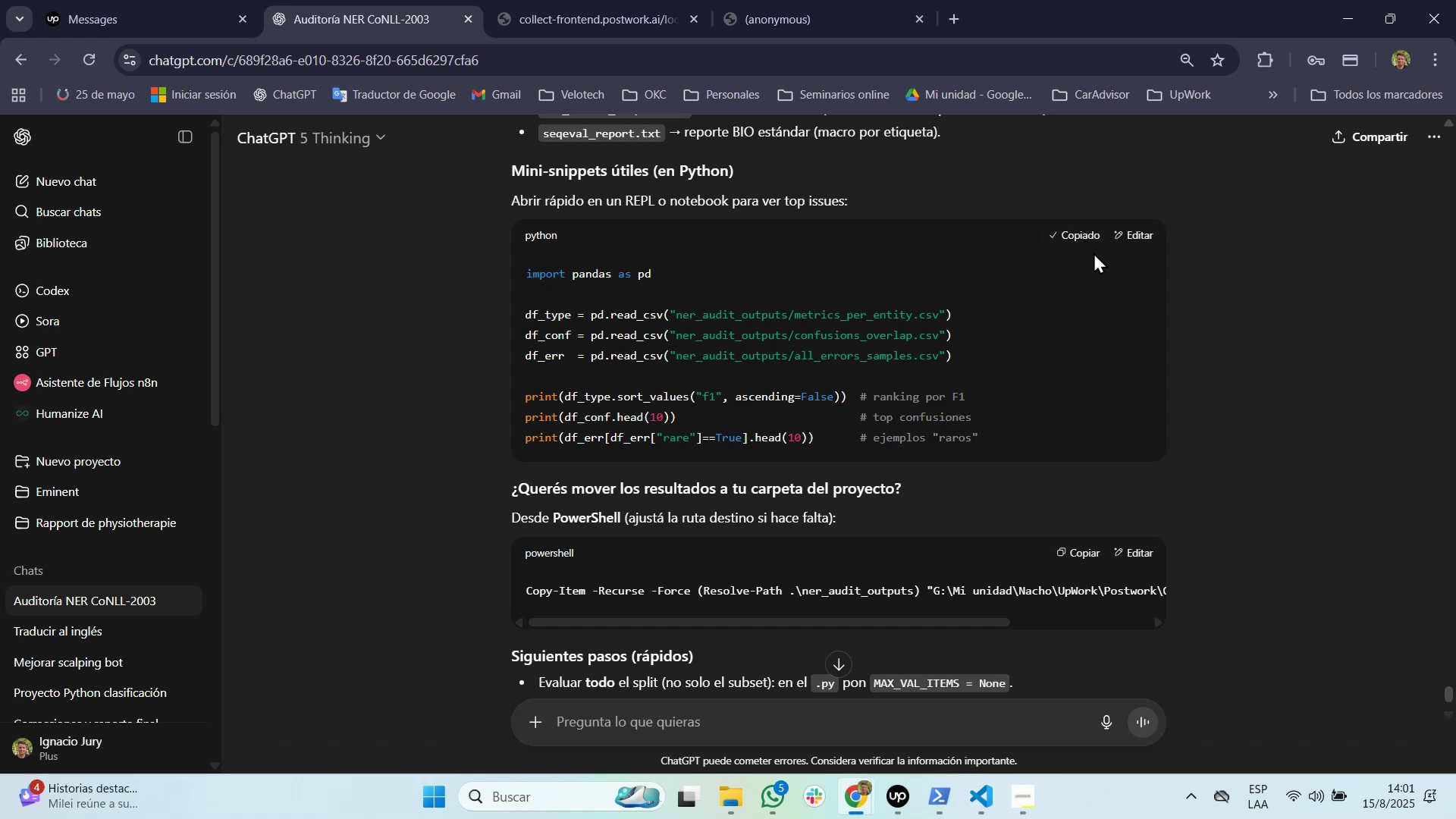 
key(Alt+Tab)
 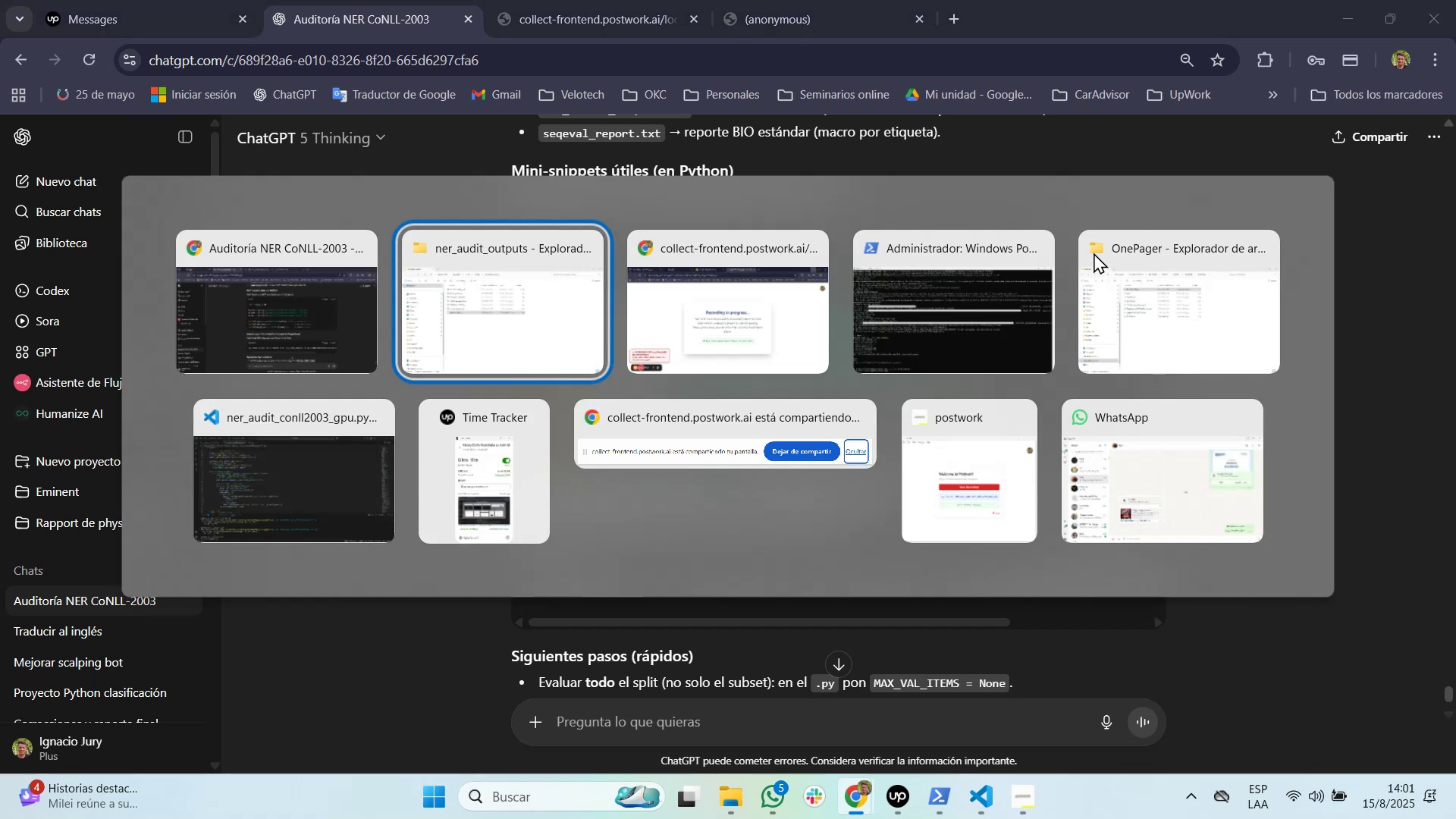 
key(Alt+Tab)
 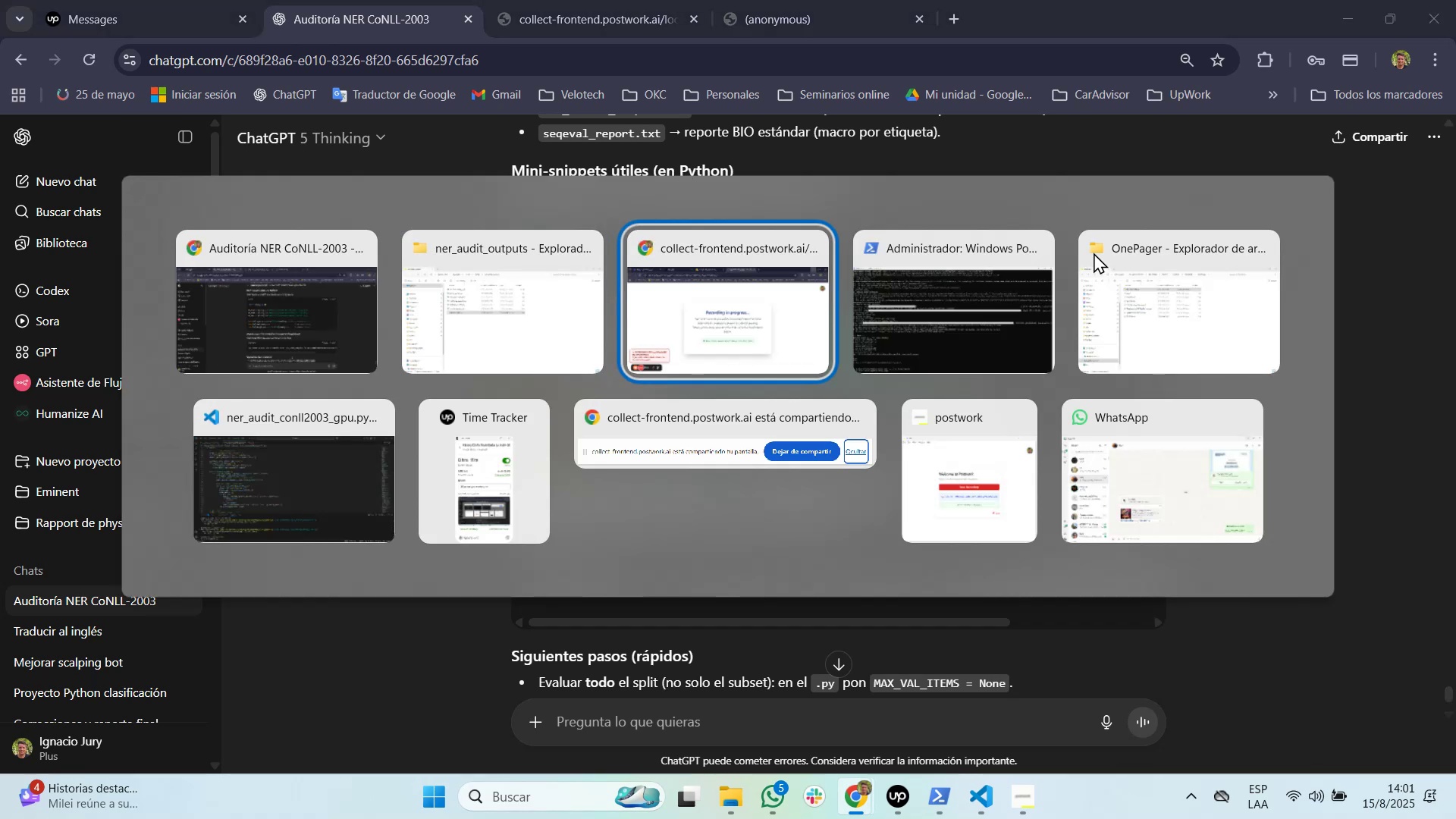 
key(Alt+Tab)
 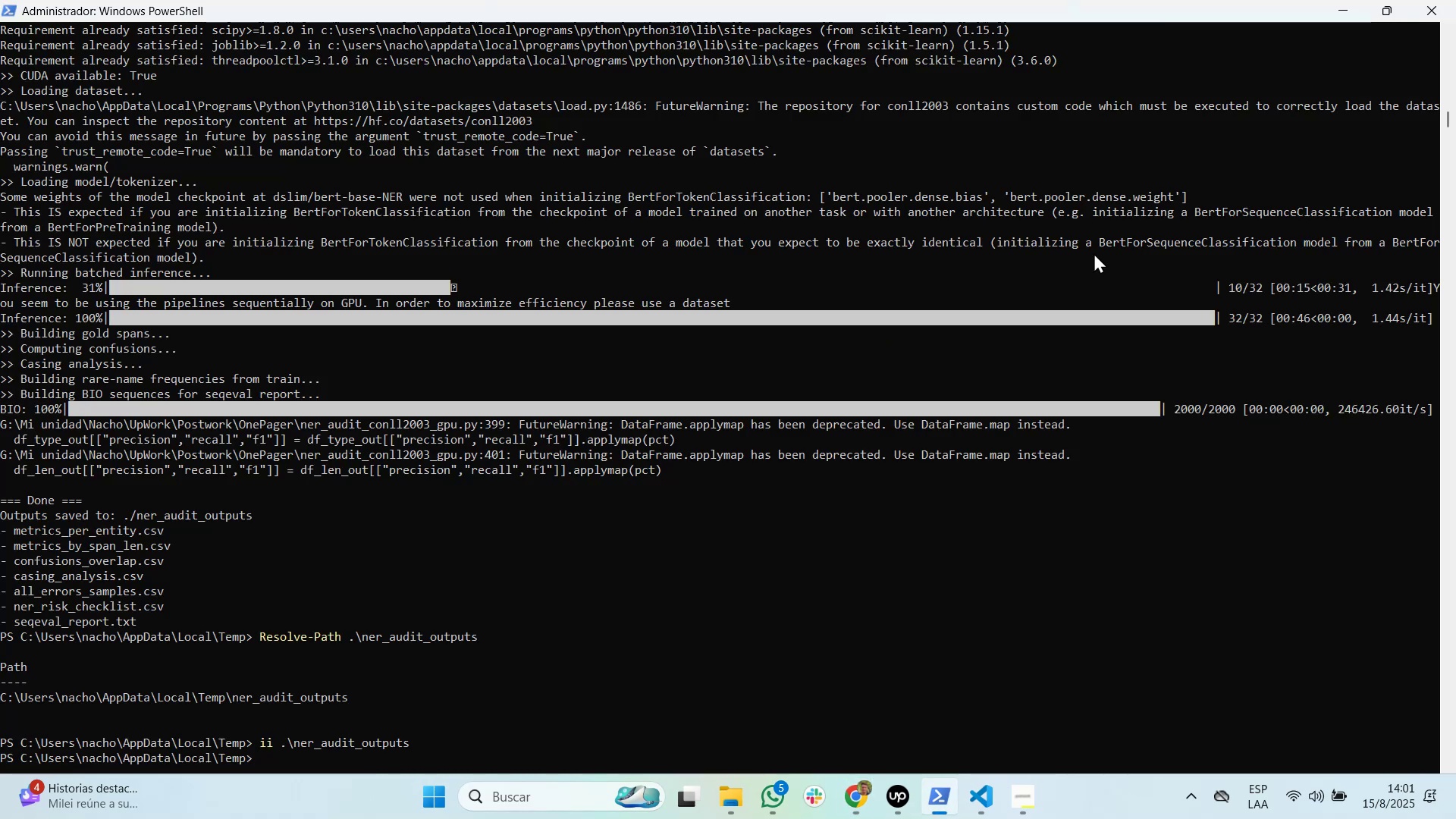 
key(Tab)
 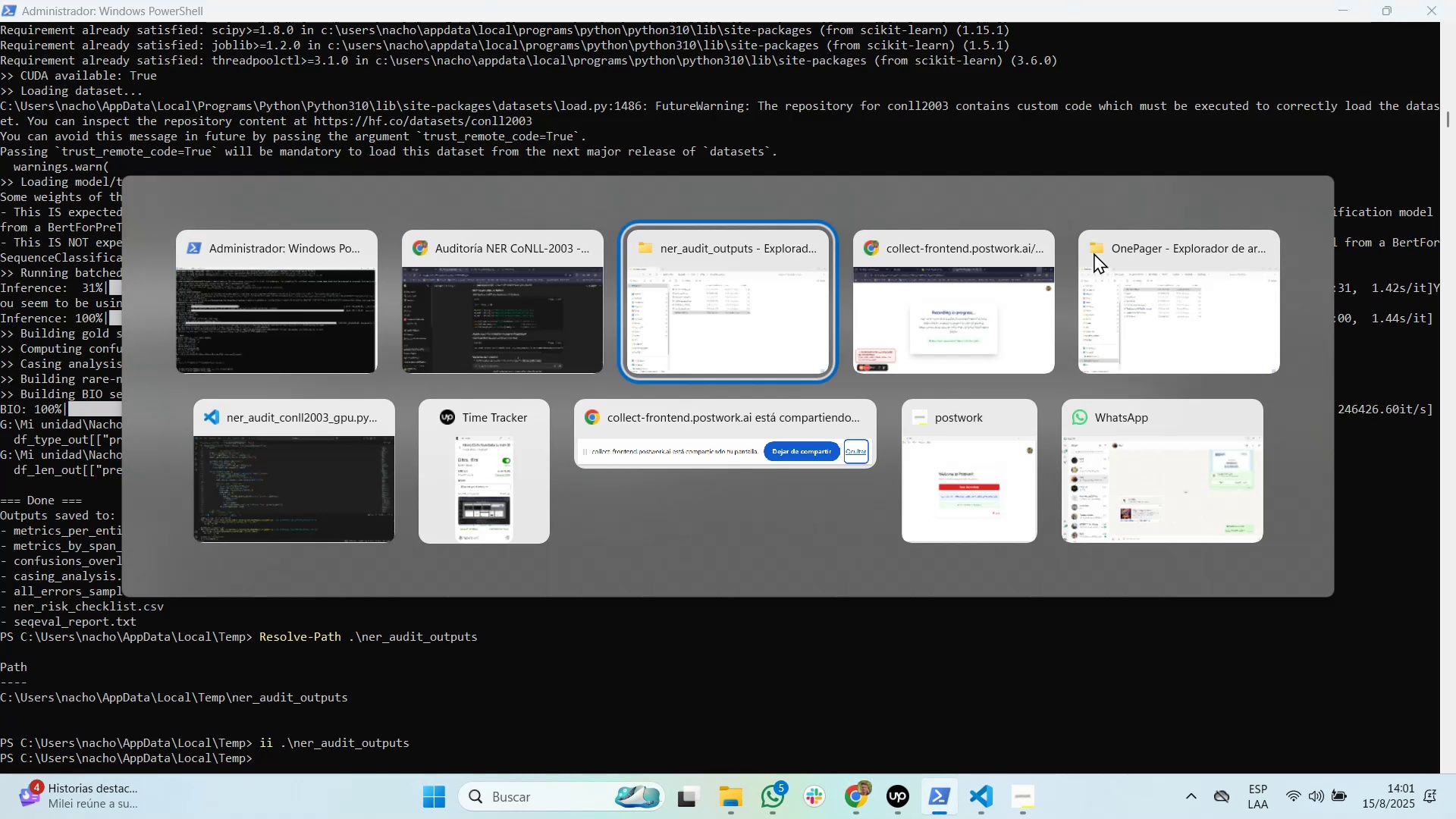 
key(Tab)
 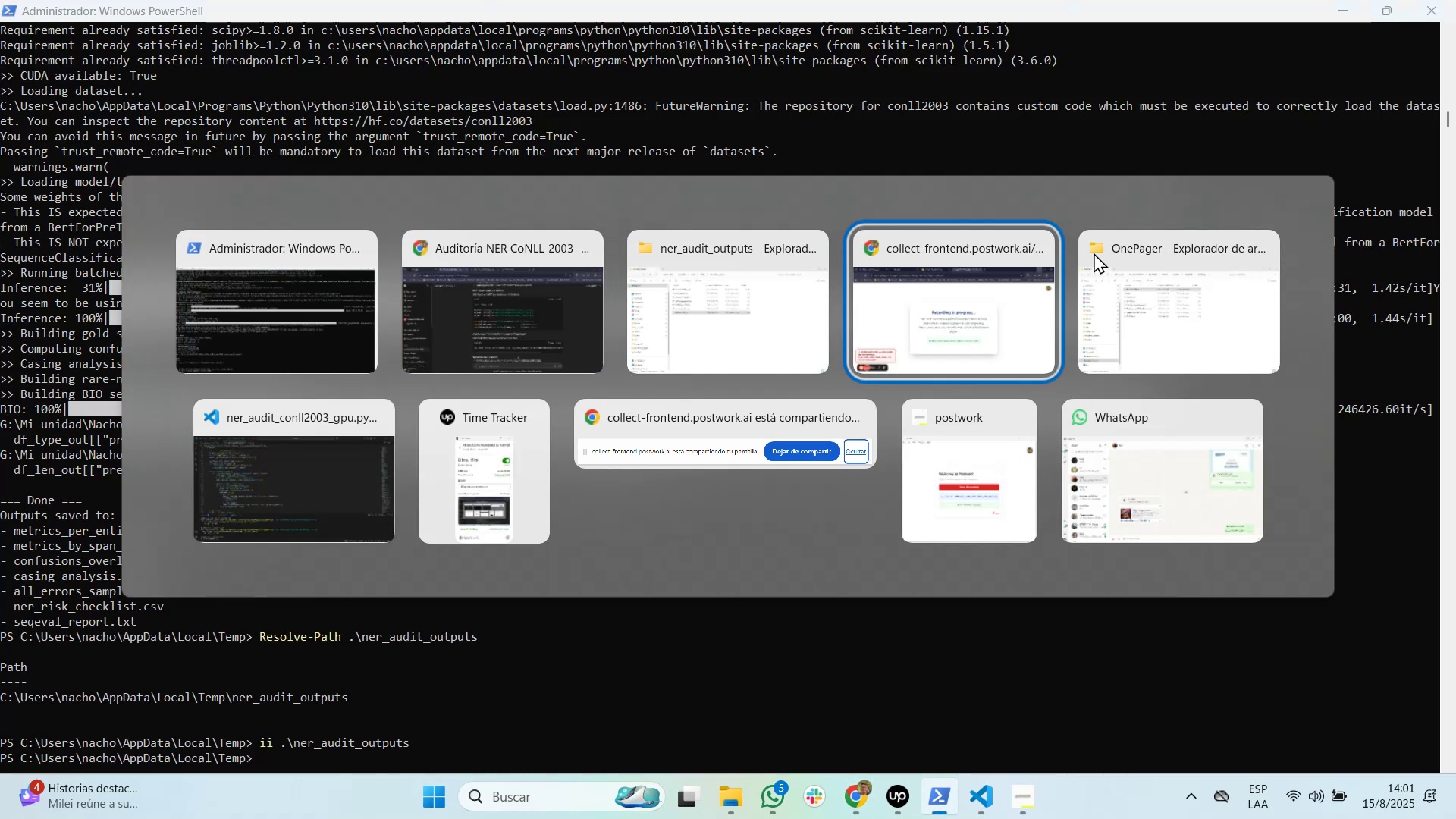 
key(Tab)
 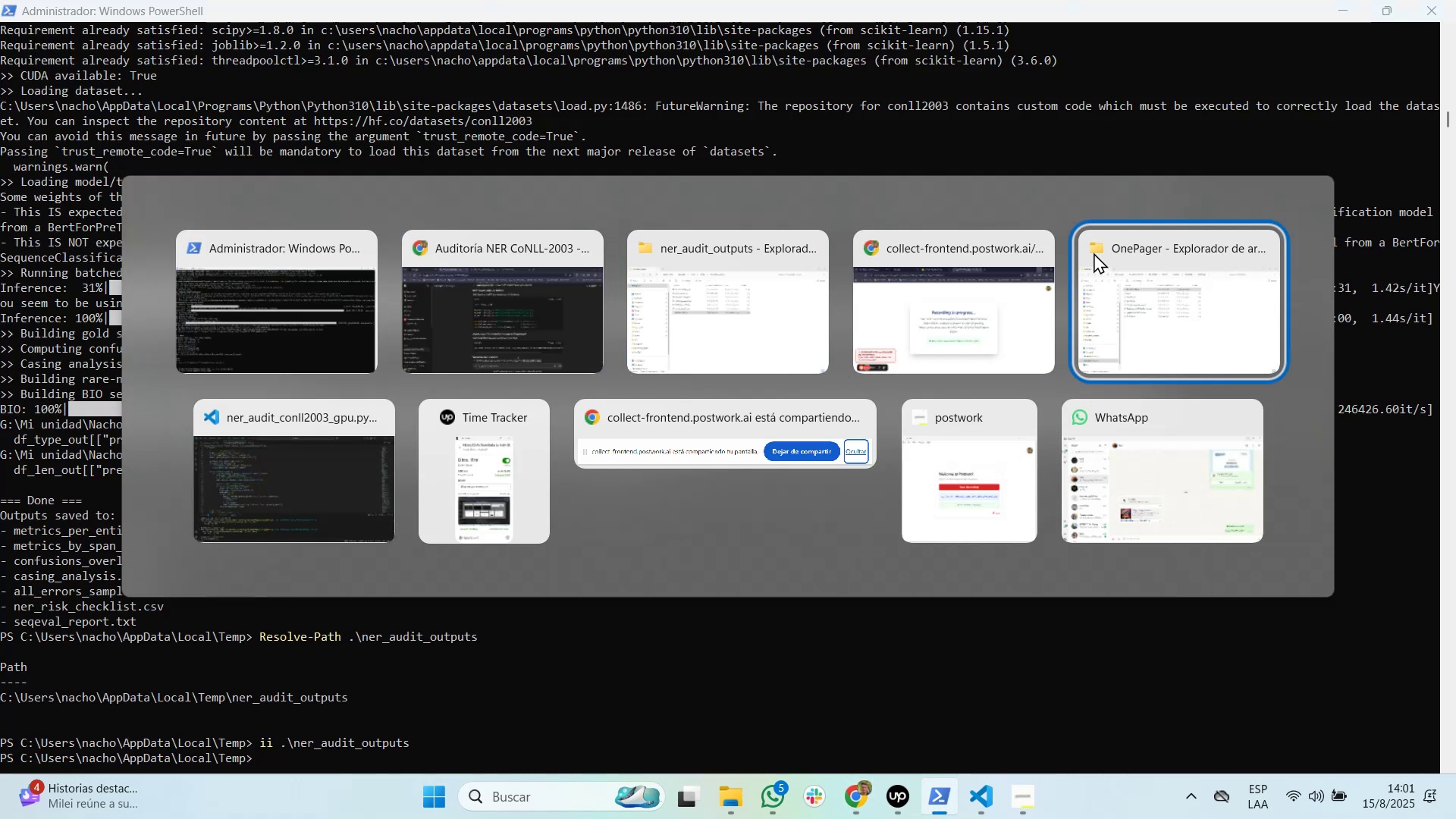 
key(Tab)
 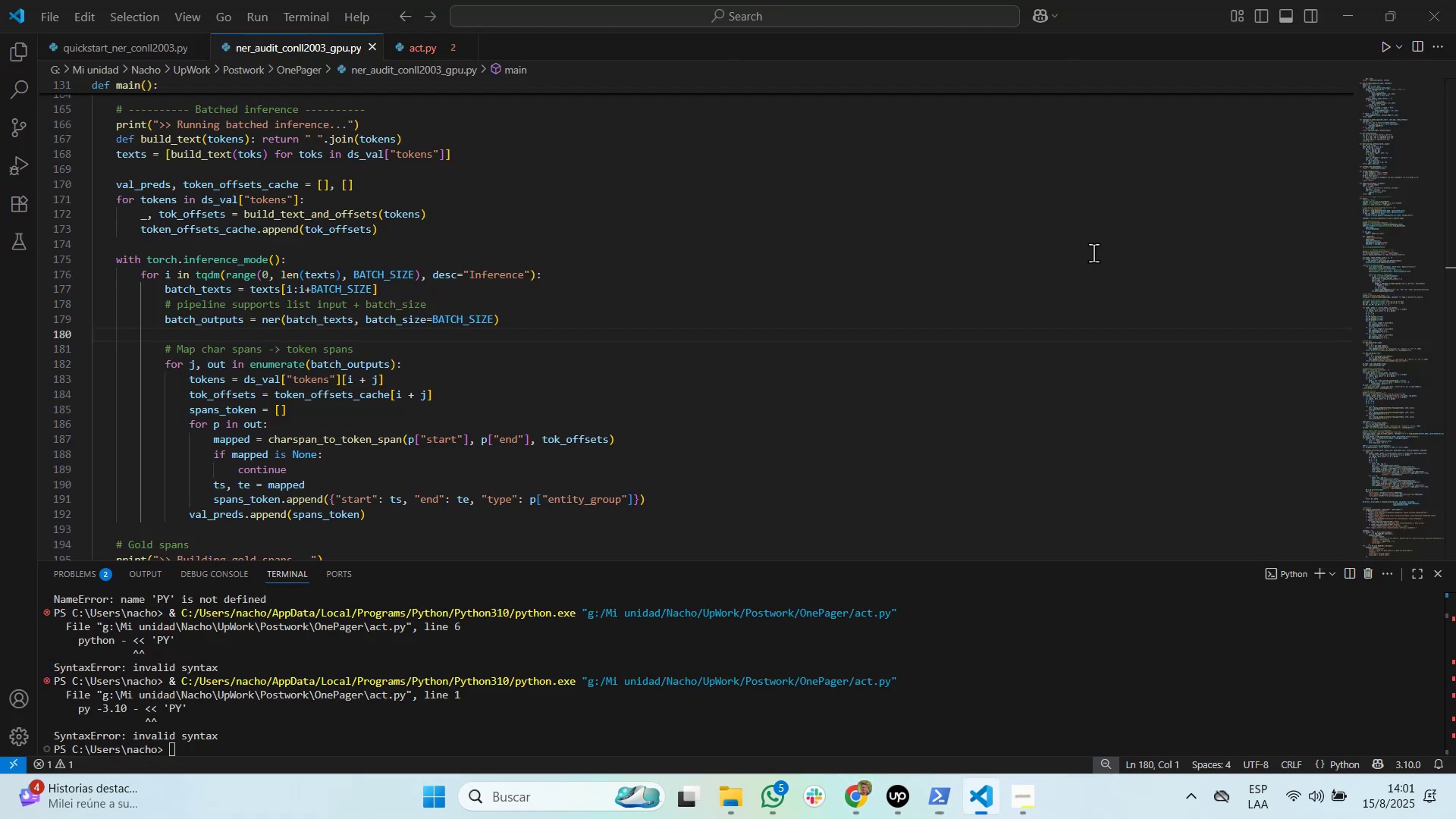 
key(Control+ControlLeft)
 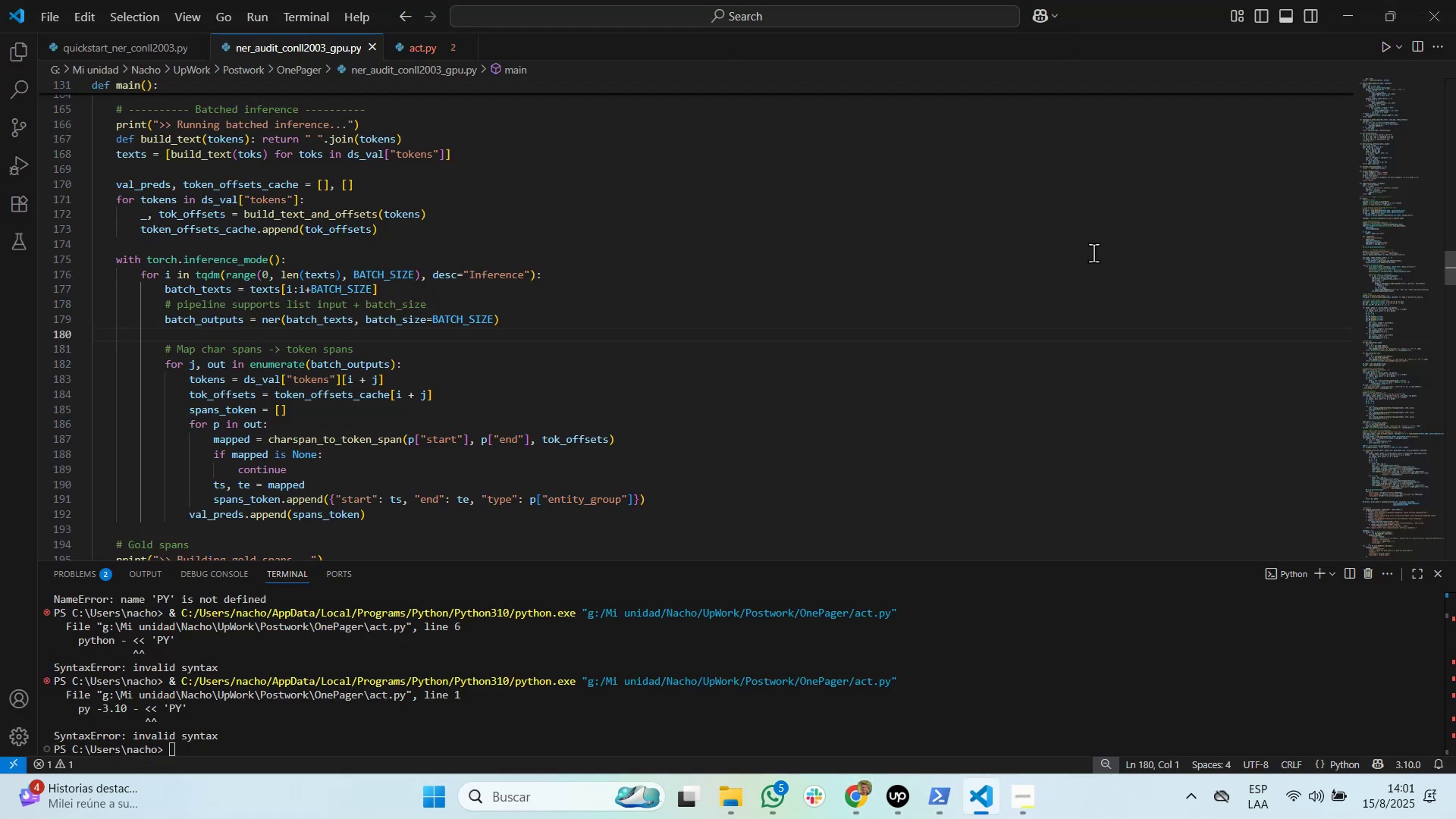 
key(Control+Tab)
 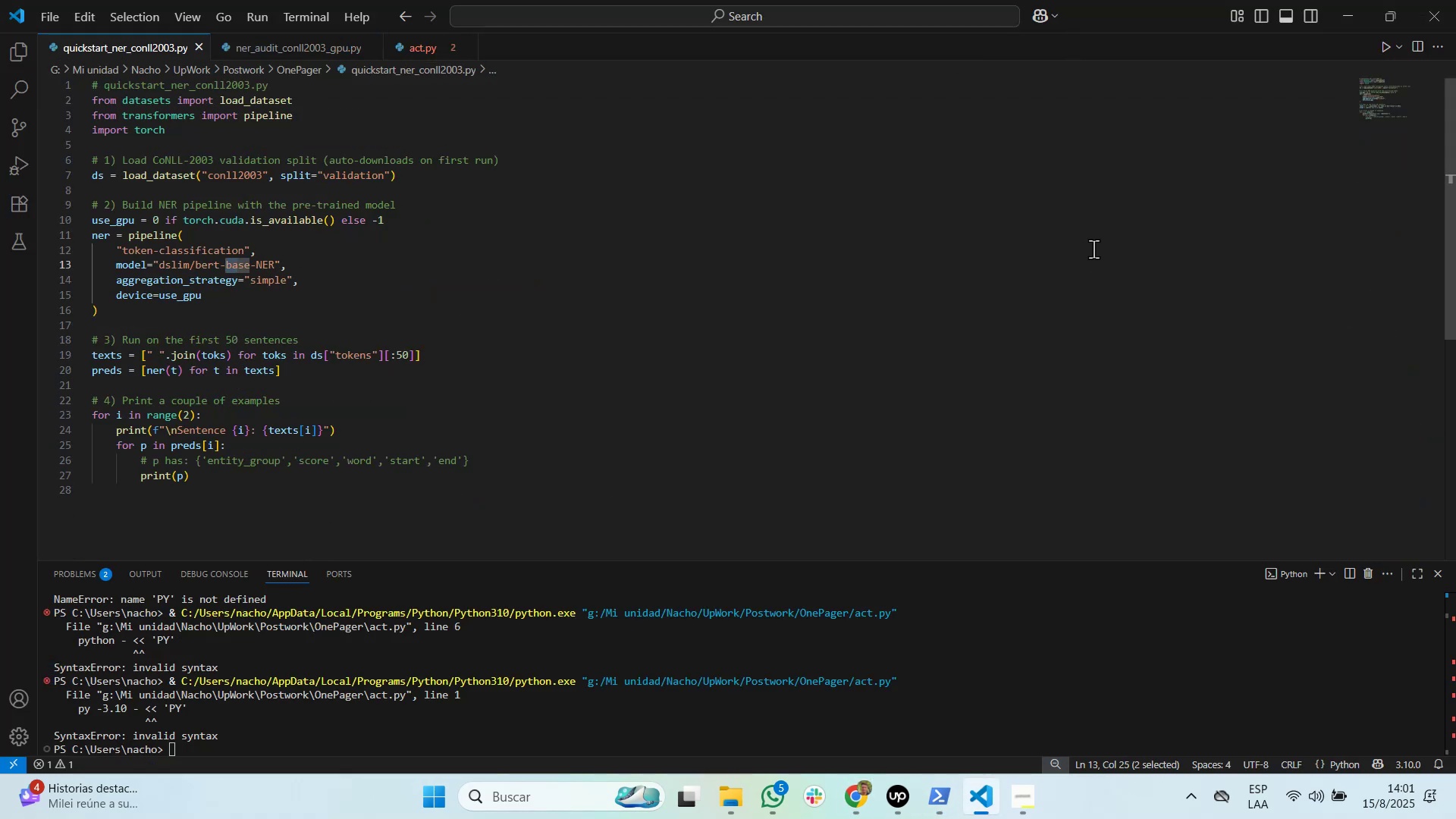 
left_click_drag(start_coordinate=[651, 560], to_coordinate=[541, 554])
 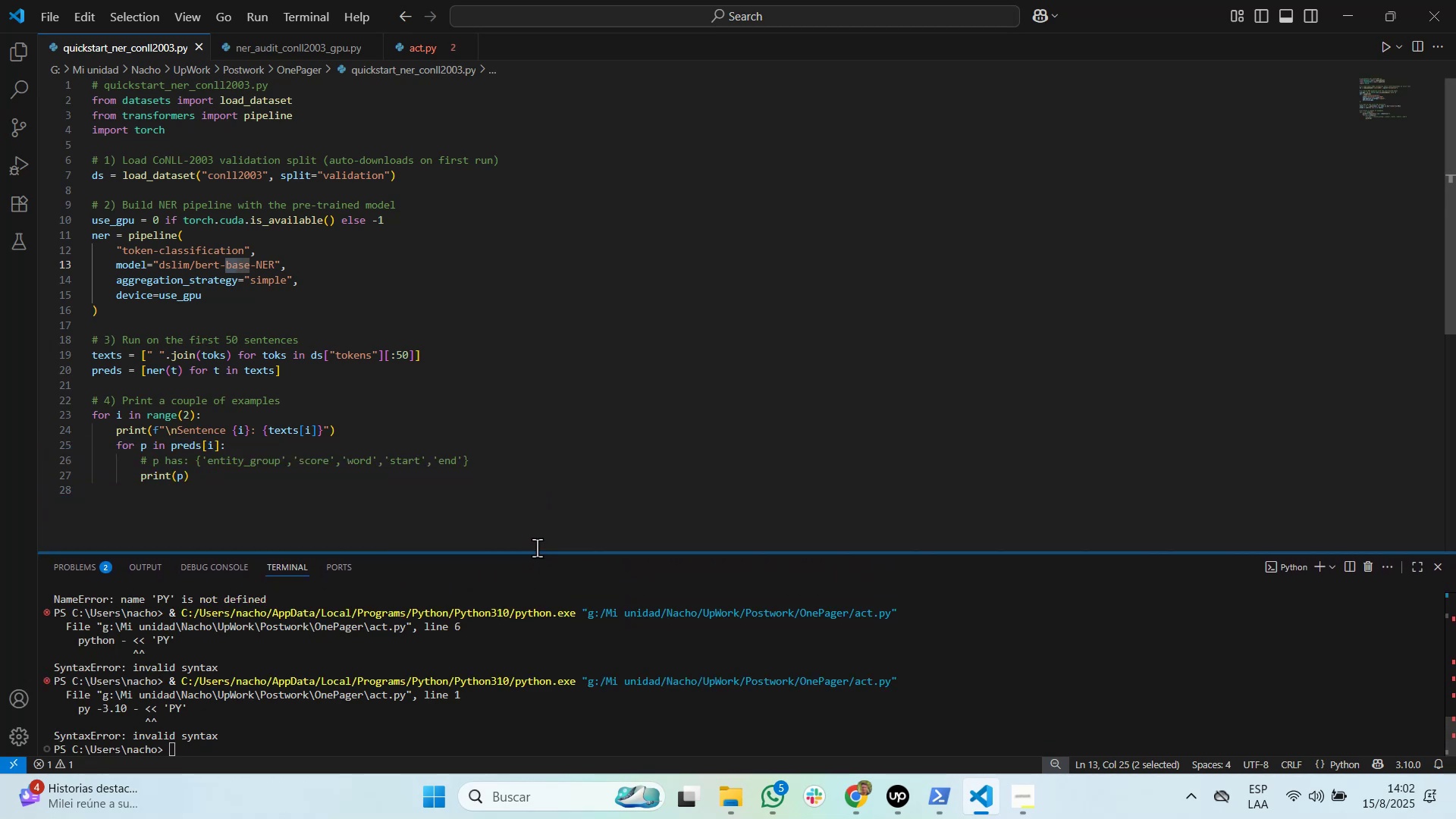 
left_click_drag(start_coordinate=[523, 529], to_coordinate=[111, 29])
 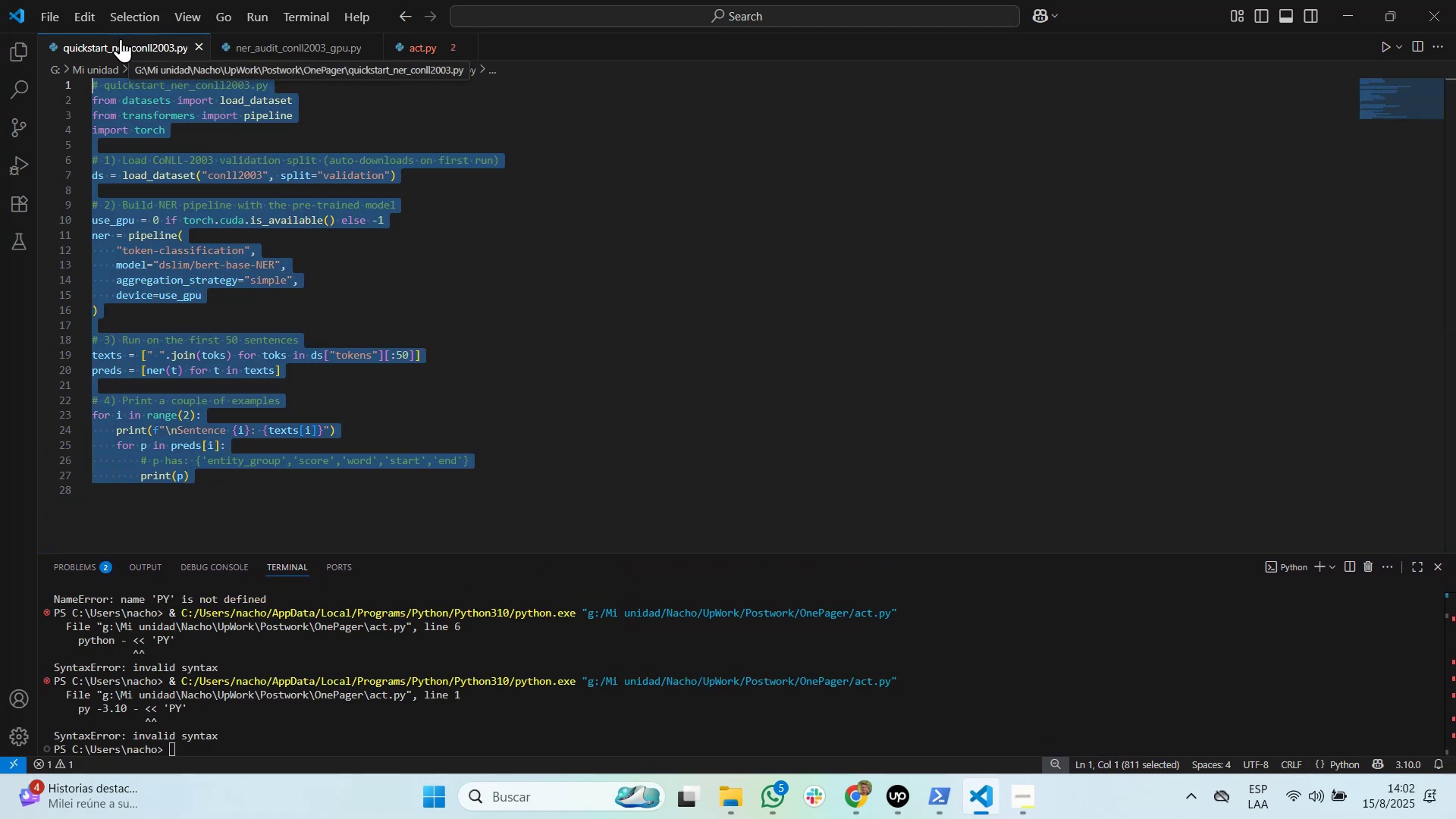 
key(Control+V)
 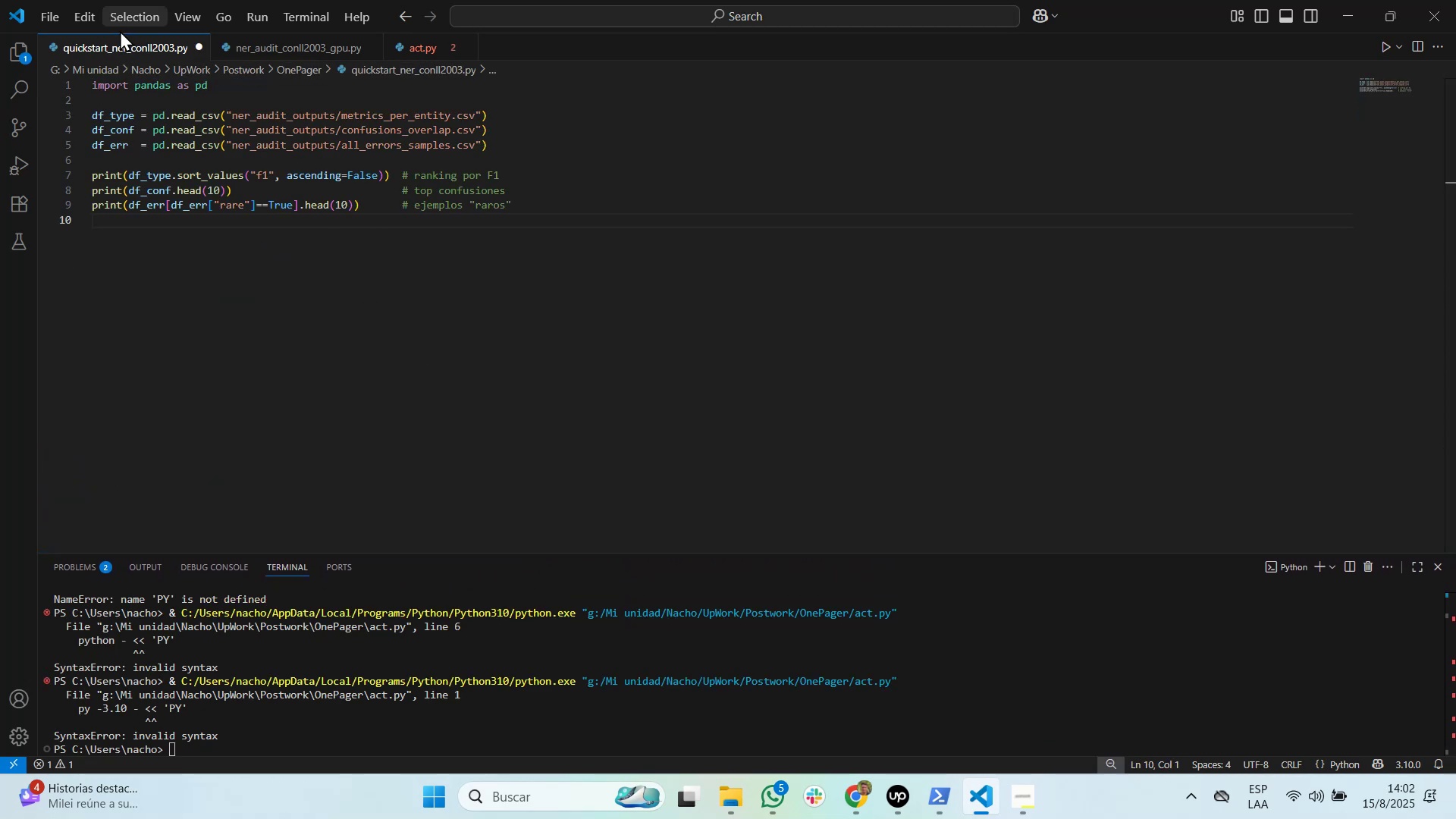 
left_click([151, 256])
 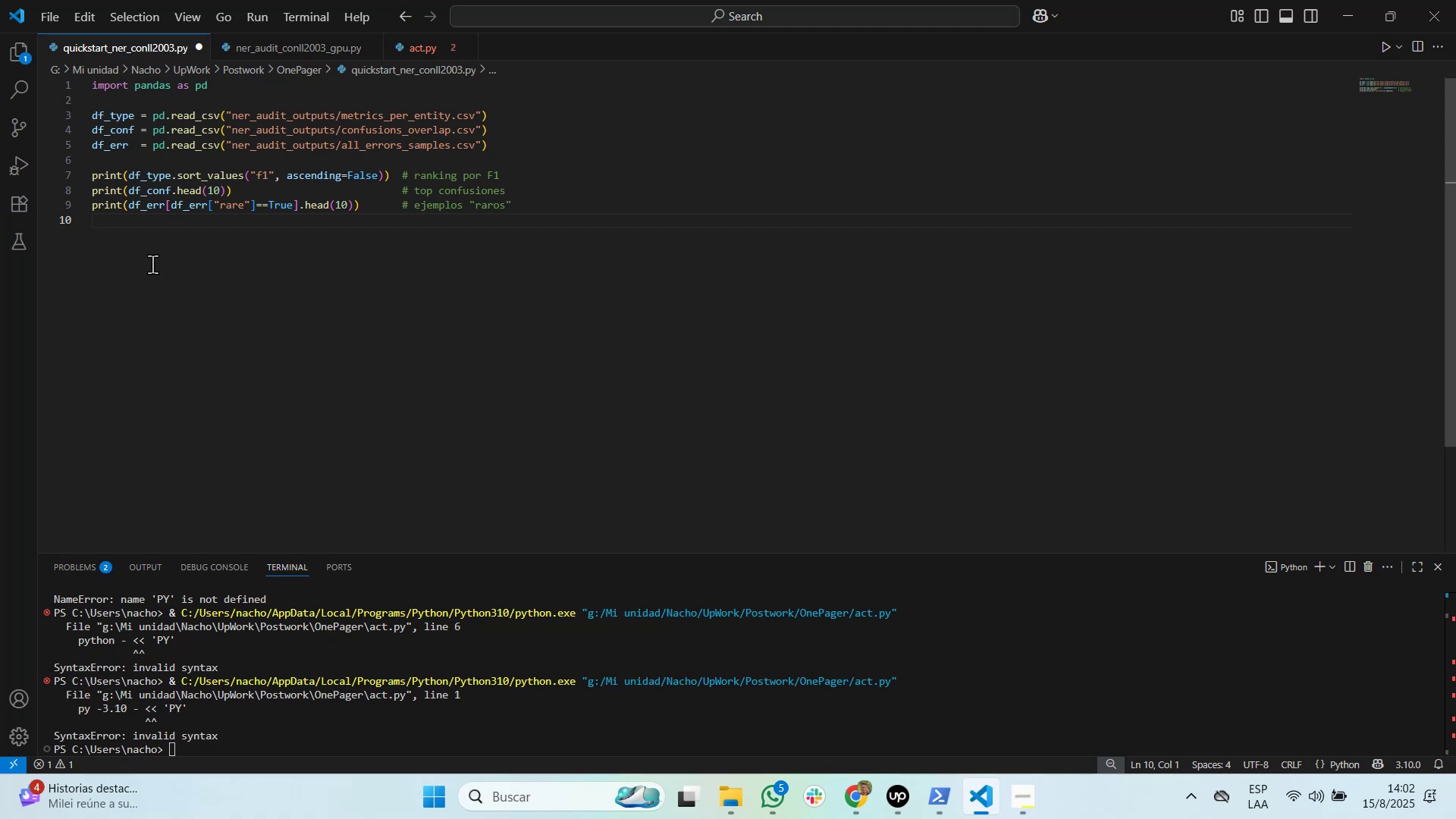 
key(Control+S)
 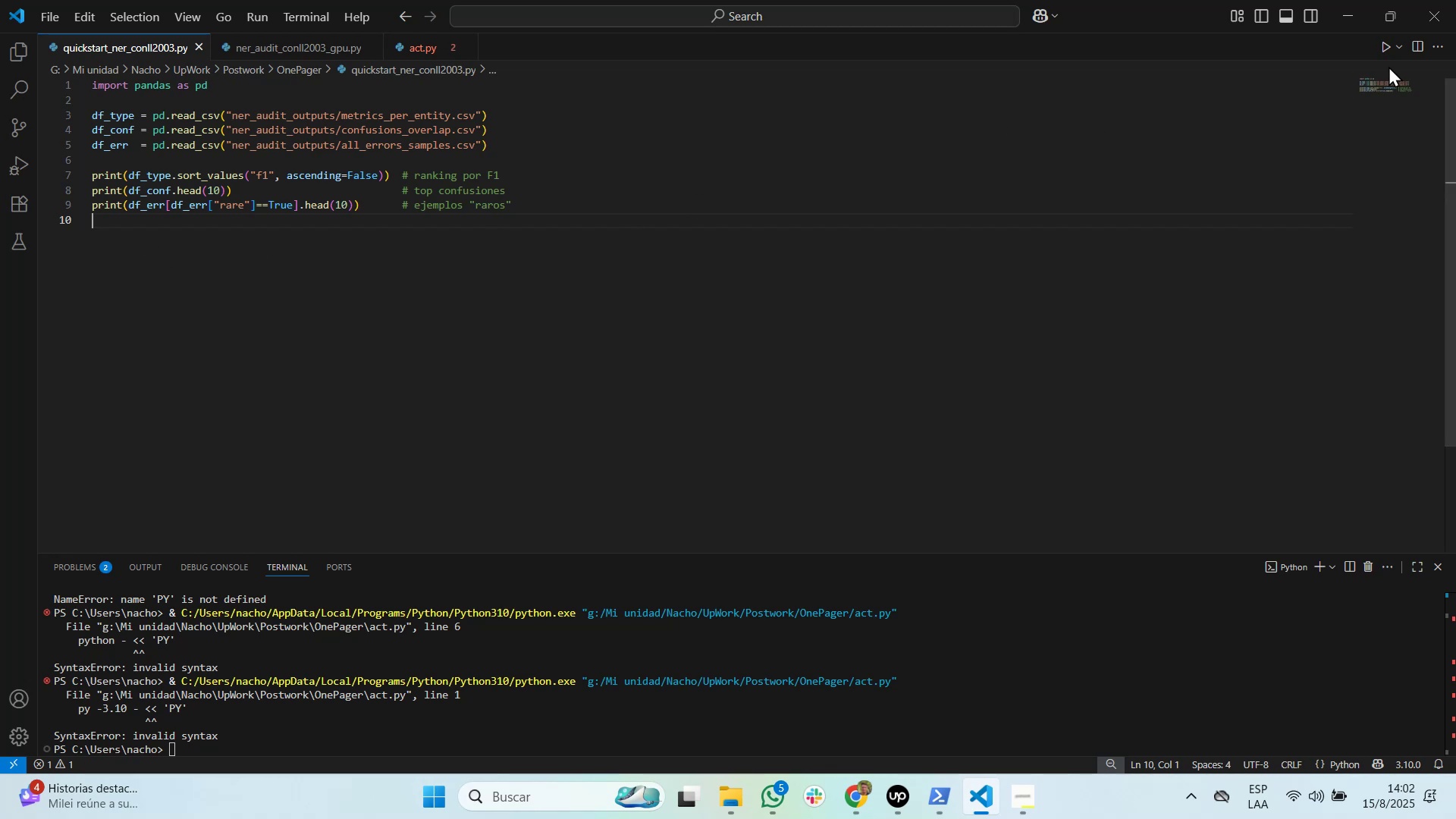 
left_click([1384, 50])
 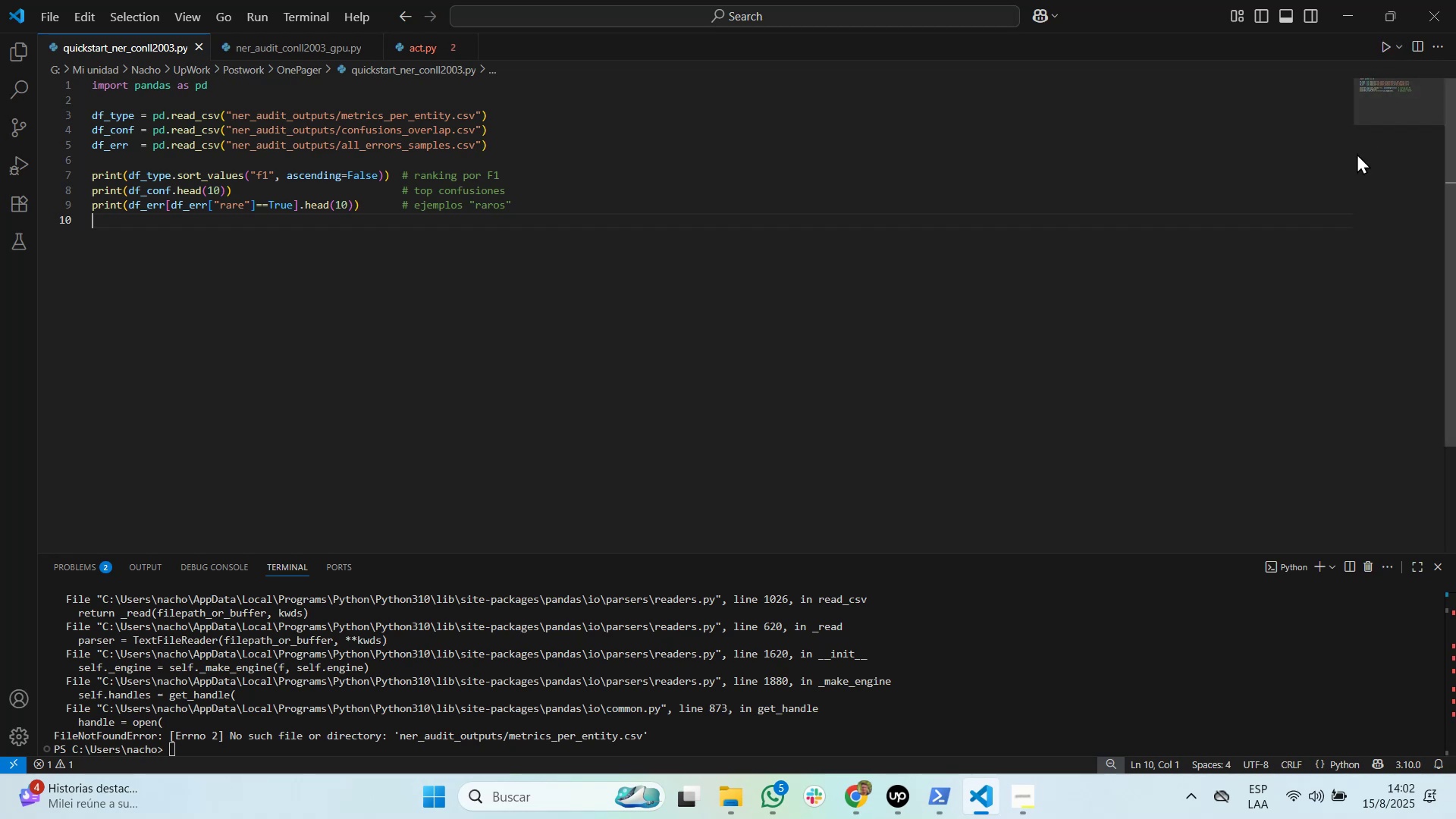 
wait(10.72)
 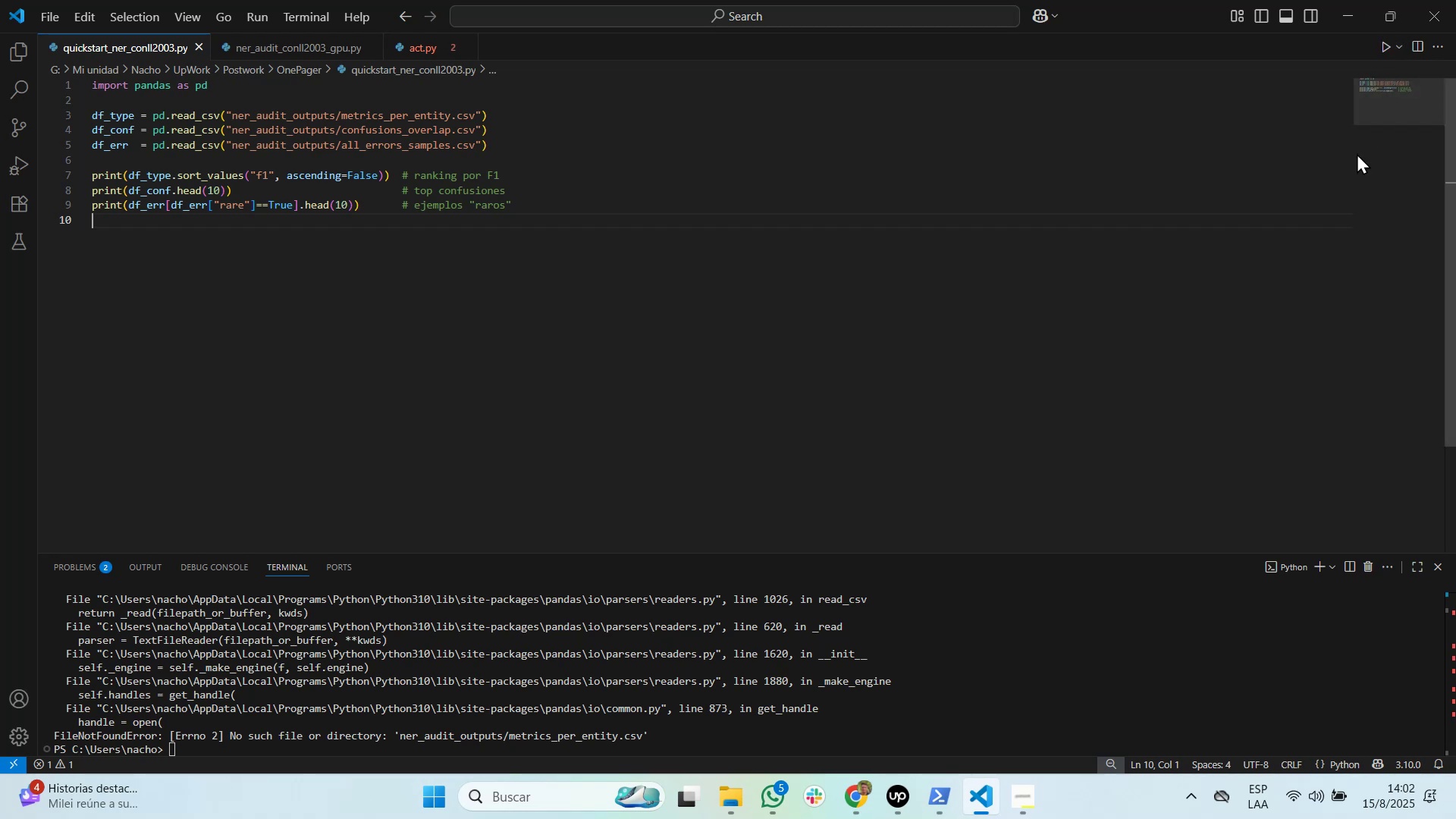 
left_click_drag(start_coordinate=[884, 554], to_coordinate=[1043, 419])
 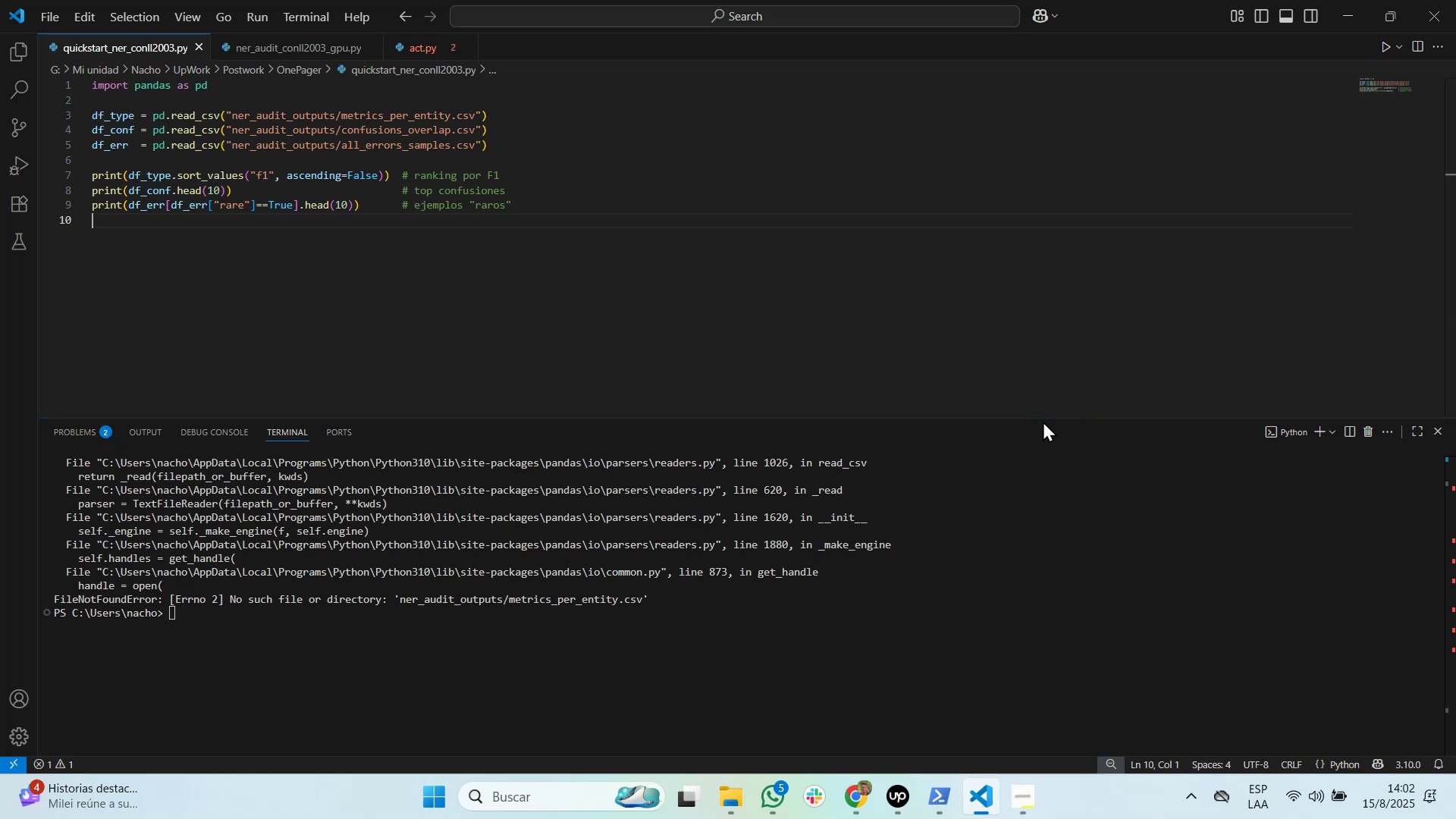 
key(Alt+AltLeft)
 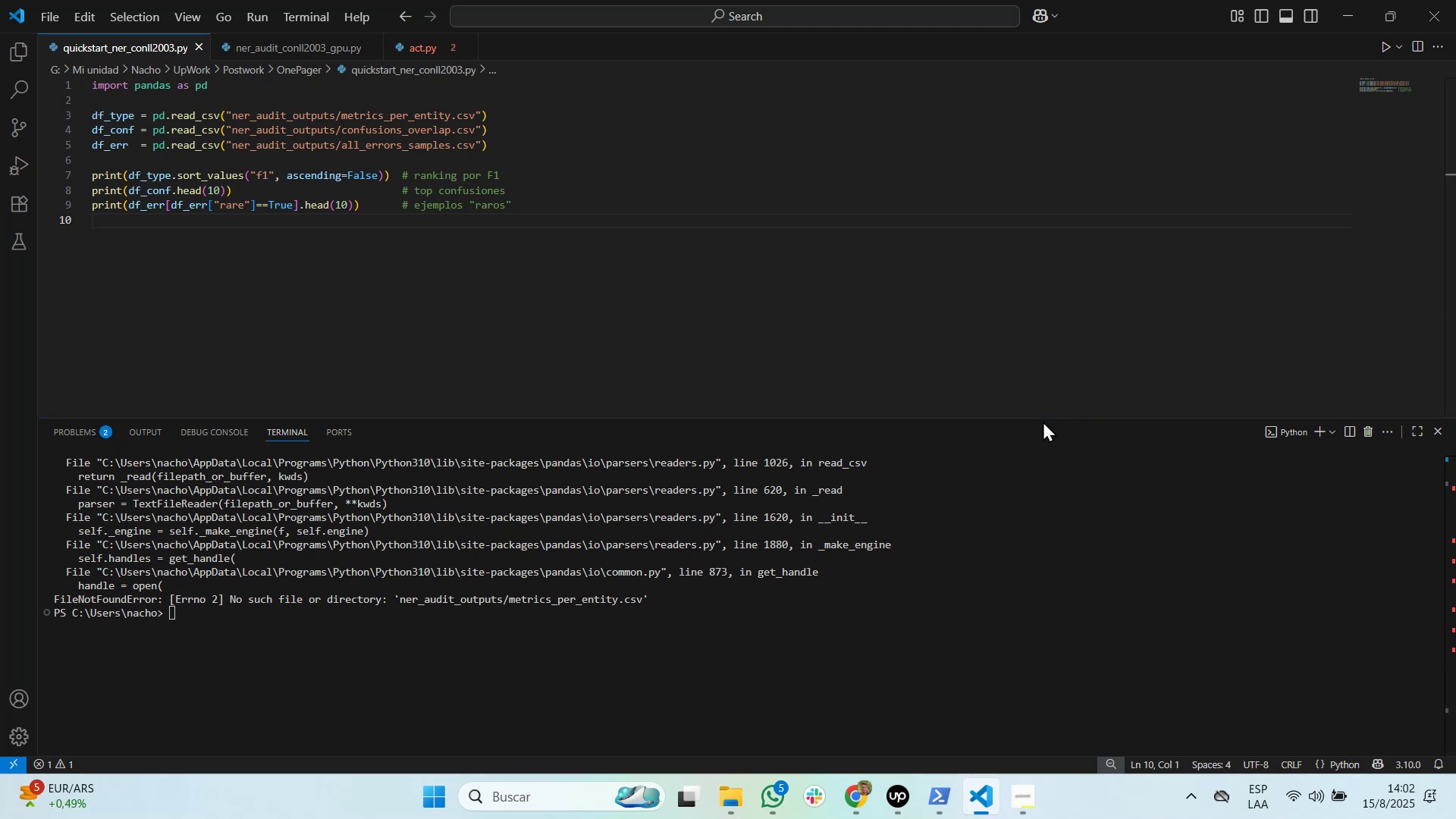 
hold_key(key=Tab, duration=1.79)
 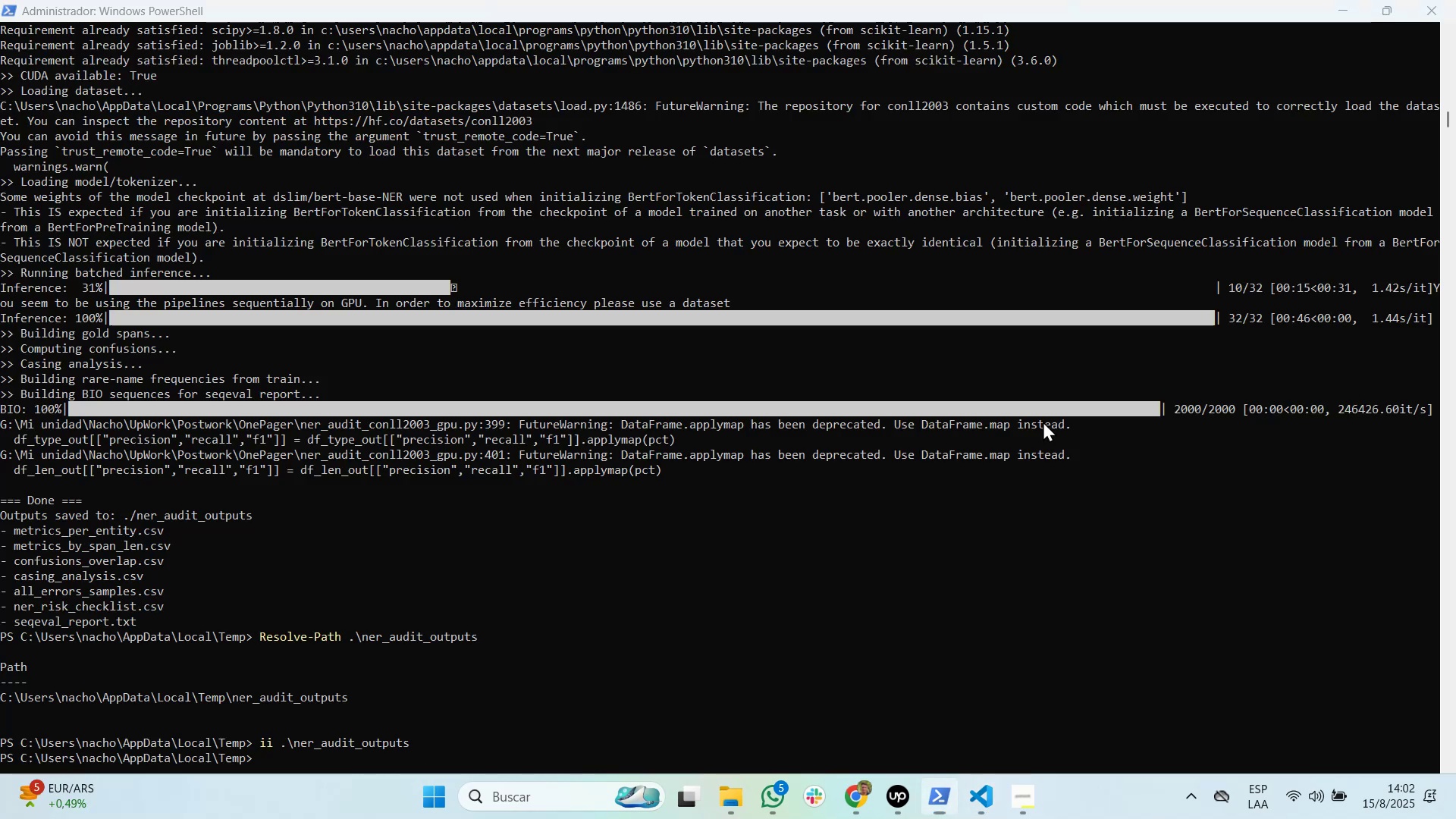 
key(Meta+Tab)
 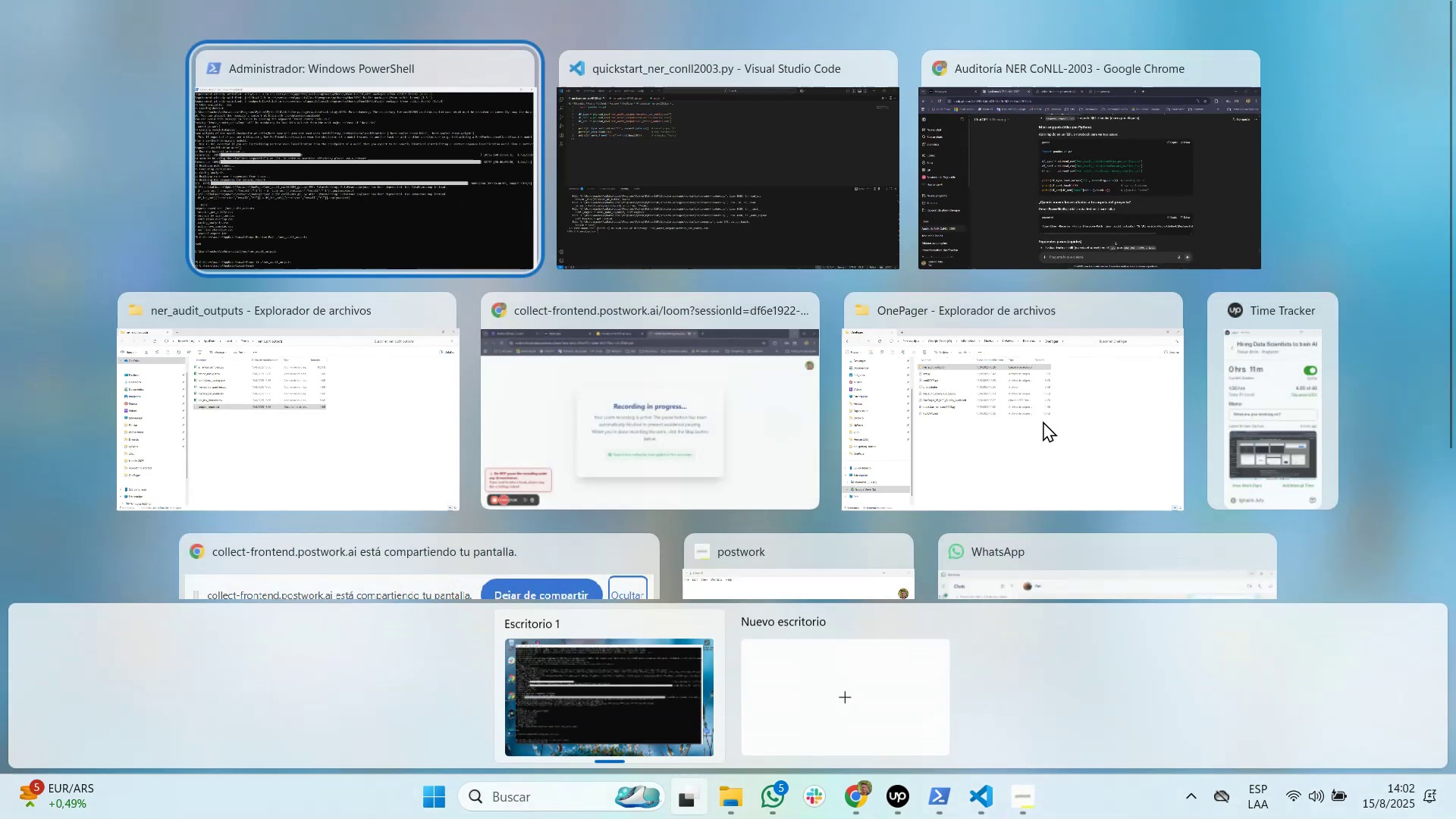 
key(Meta+MetaLeft)
 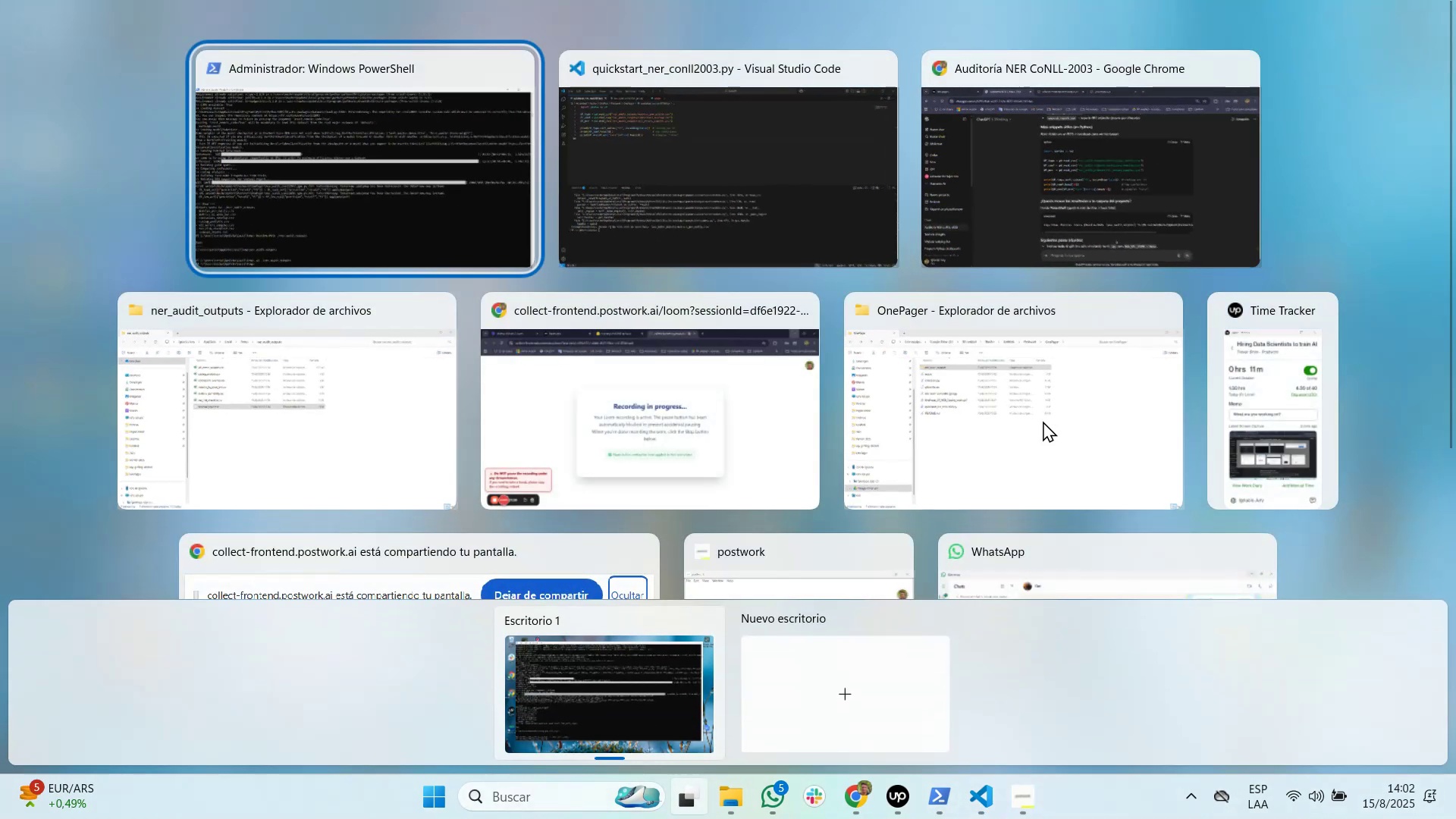 
key(Meta+Tab)
 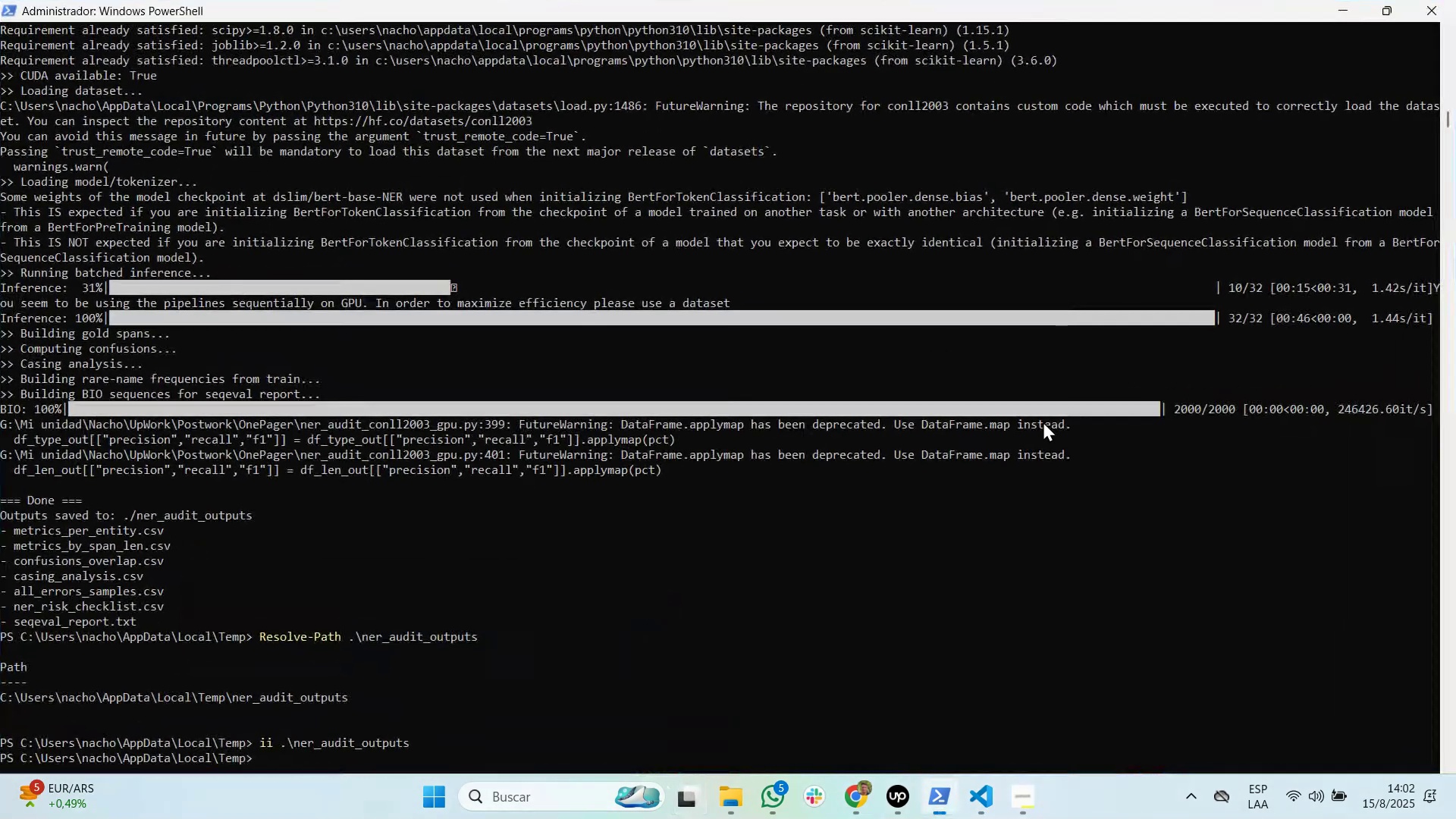 
key(Tab)
 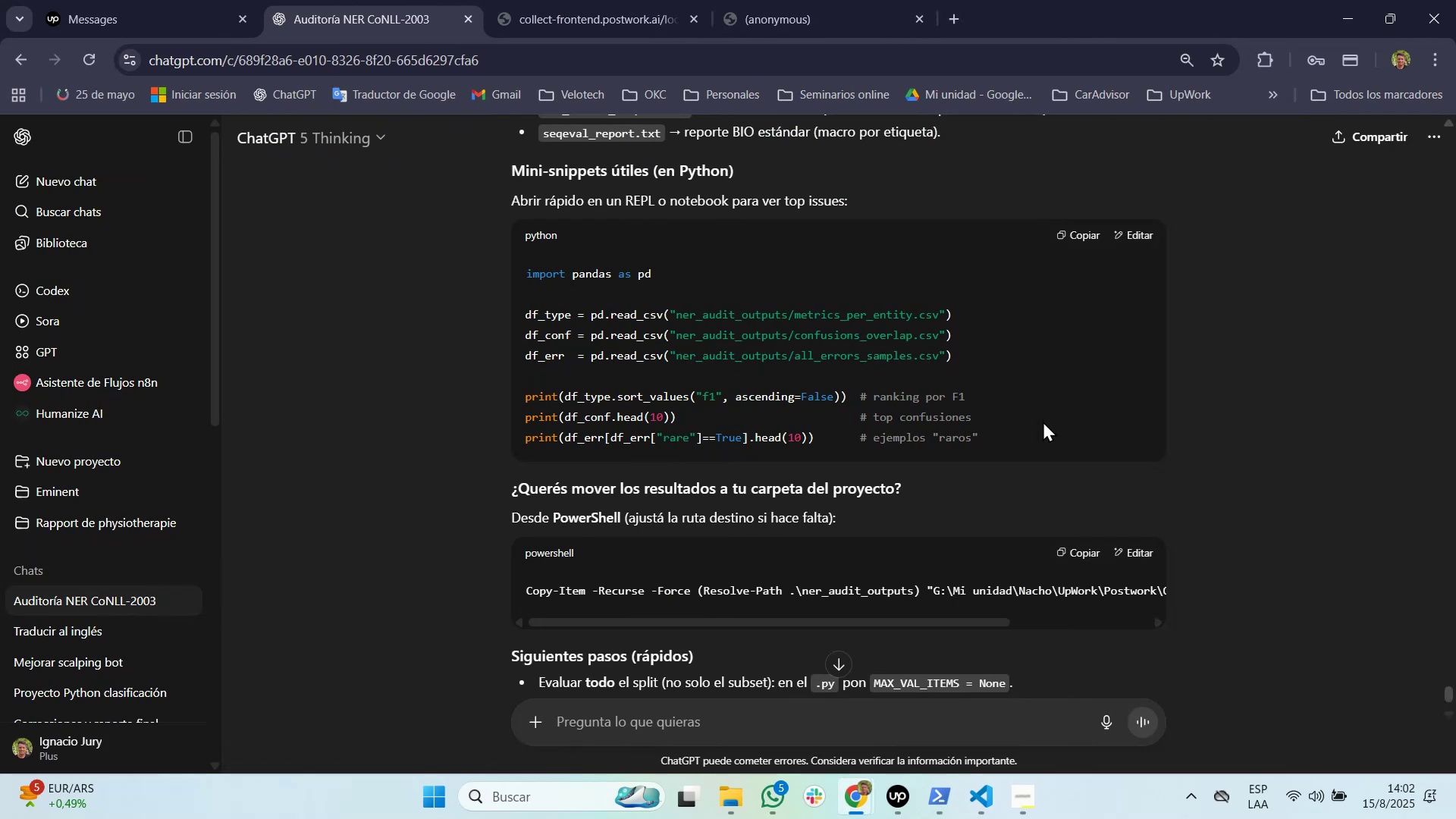 
wait(14.2)
 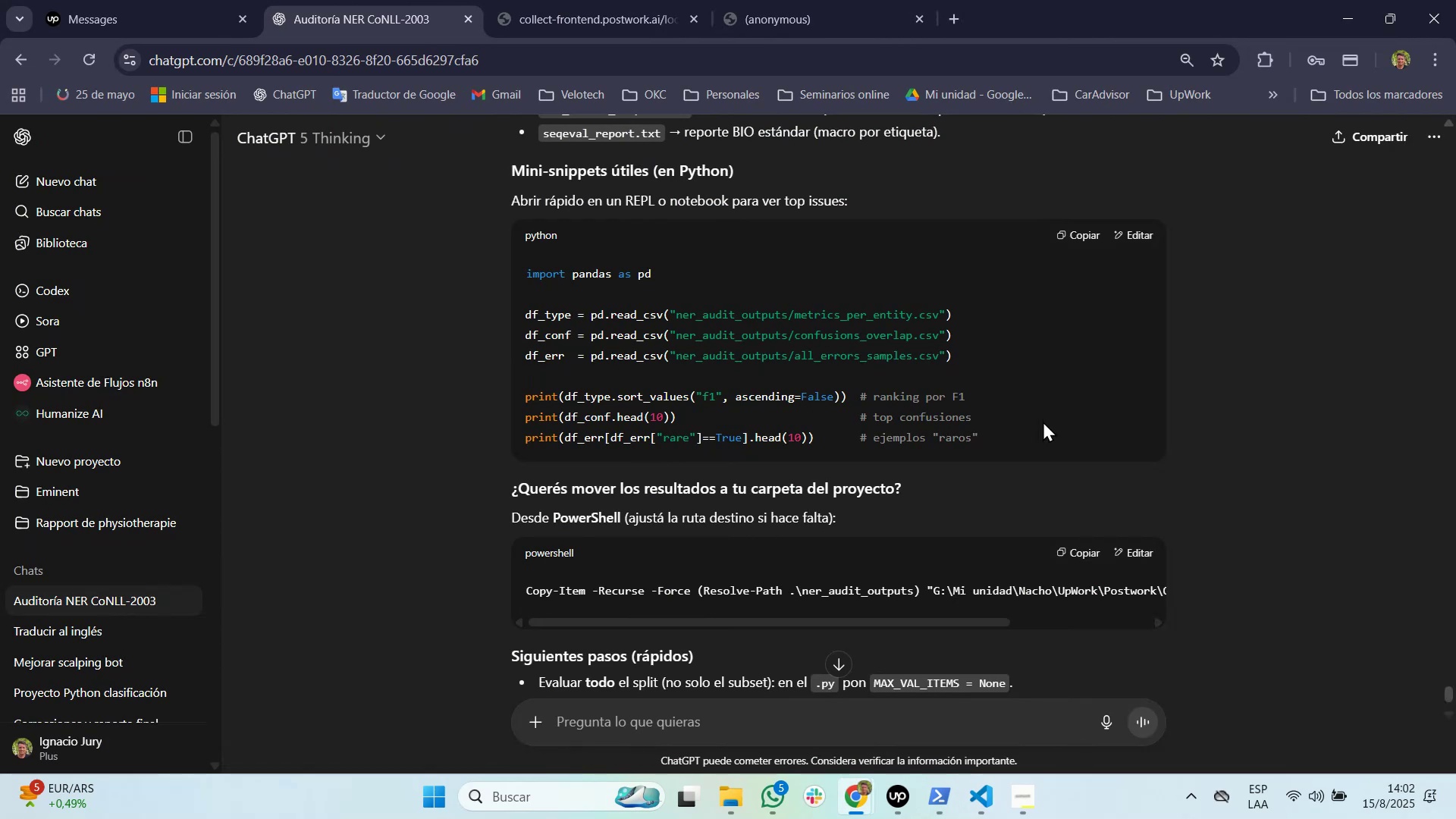 
left_click([1078, 546])
 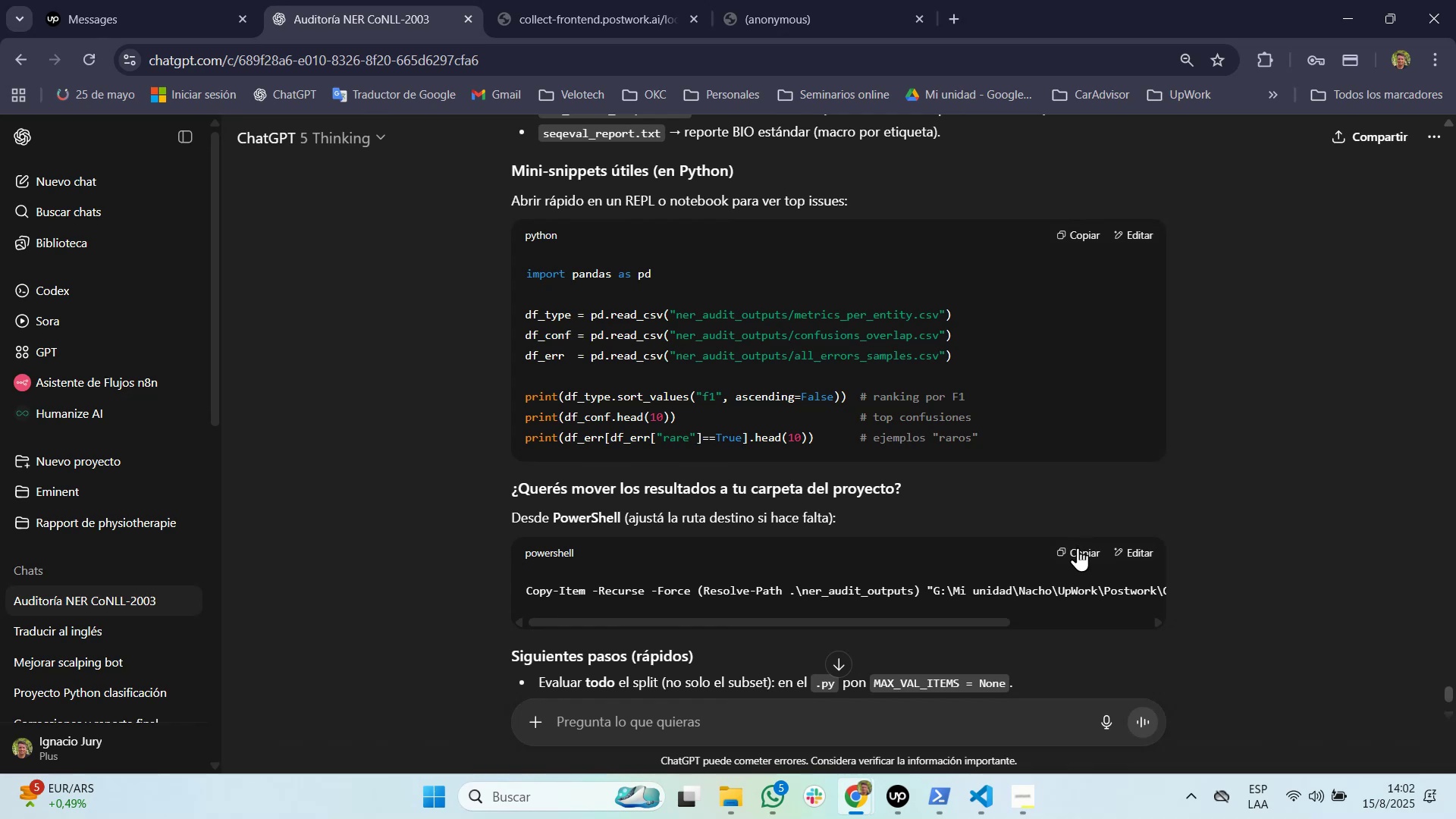 
left_click_drag(start_coordinate=[1007, 619], to_coordinate=[1163, 648])
 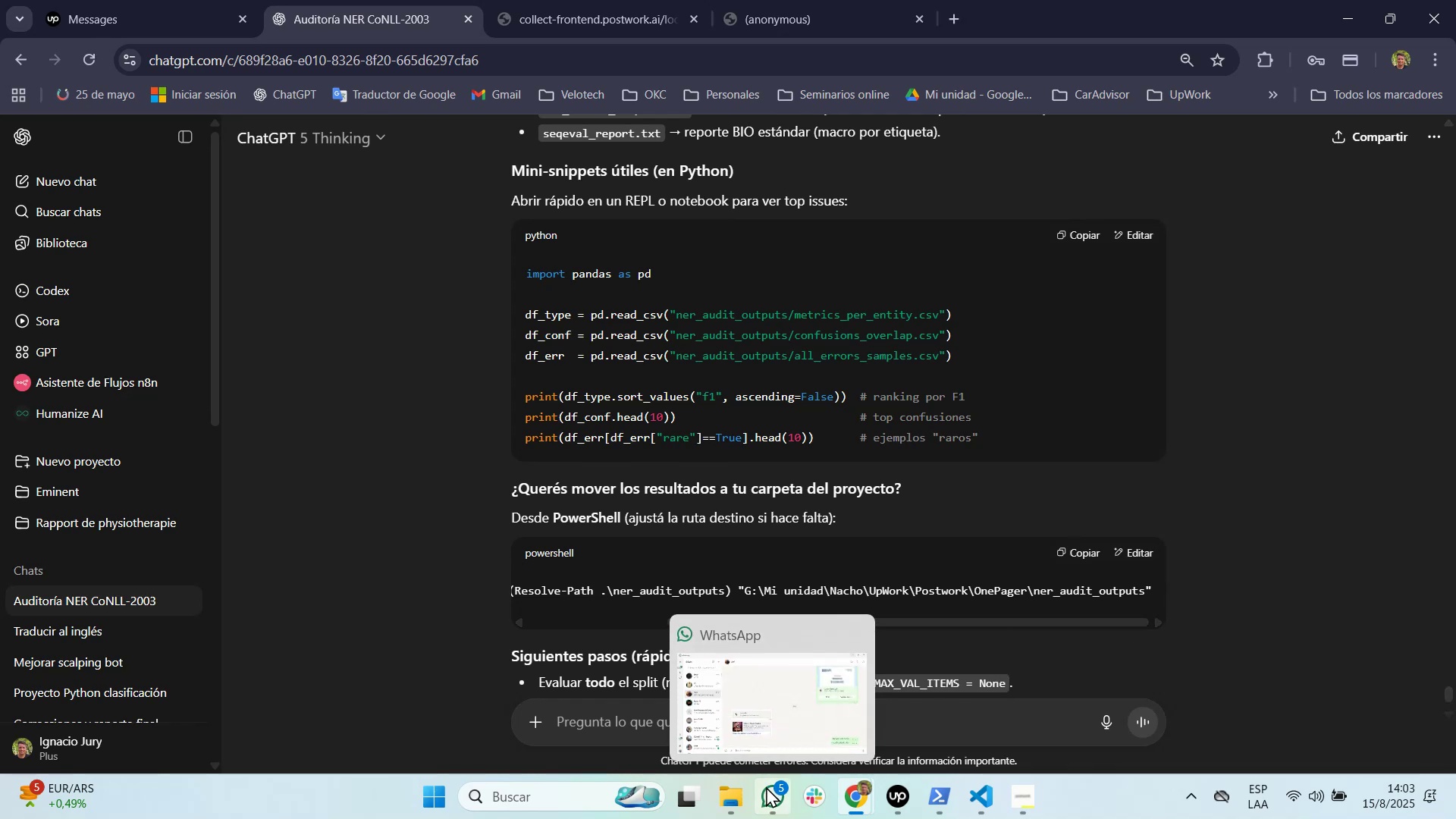 
wait(5.69)
 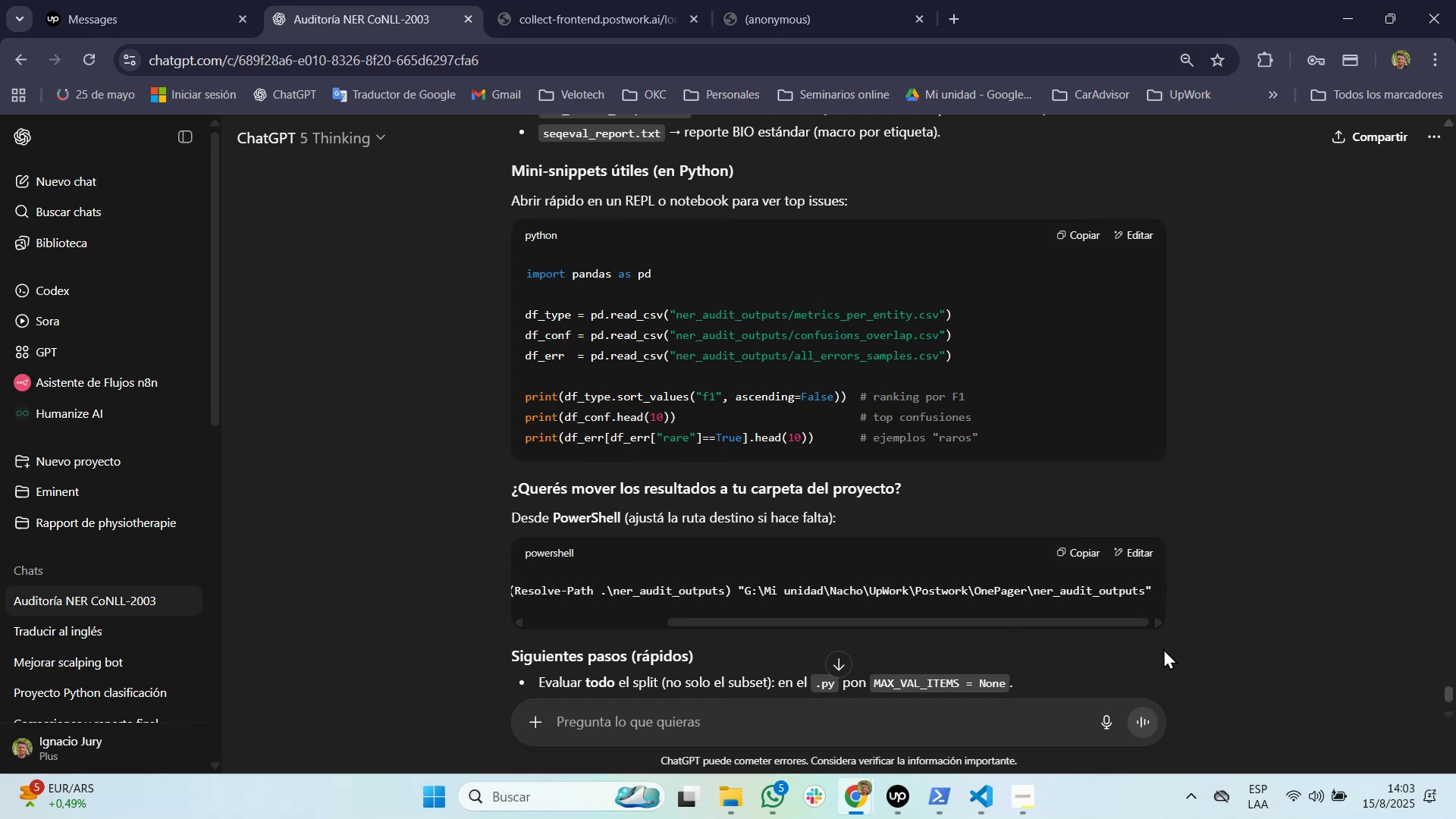 
left_click([938, 786])
 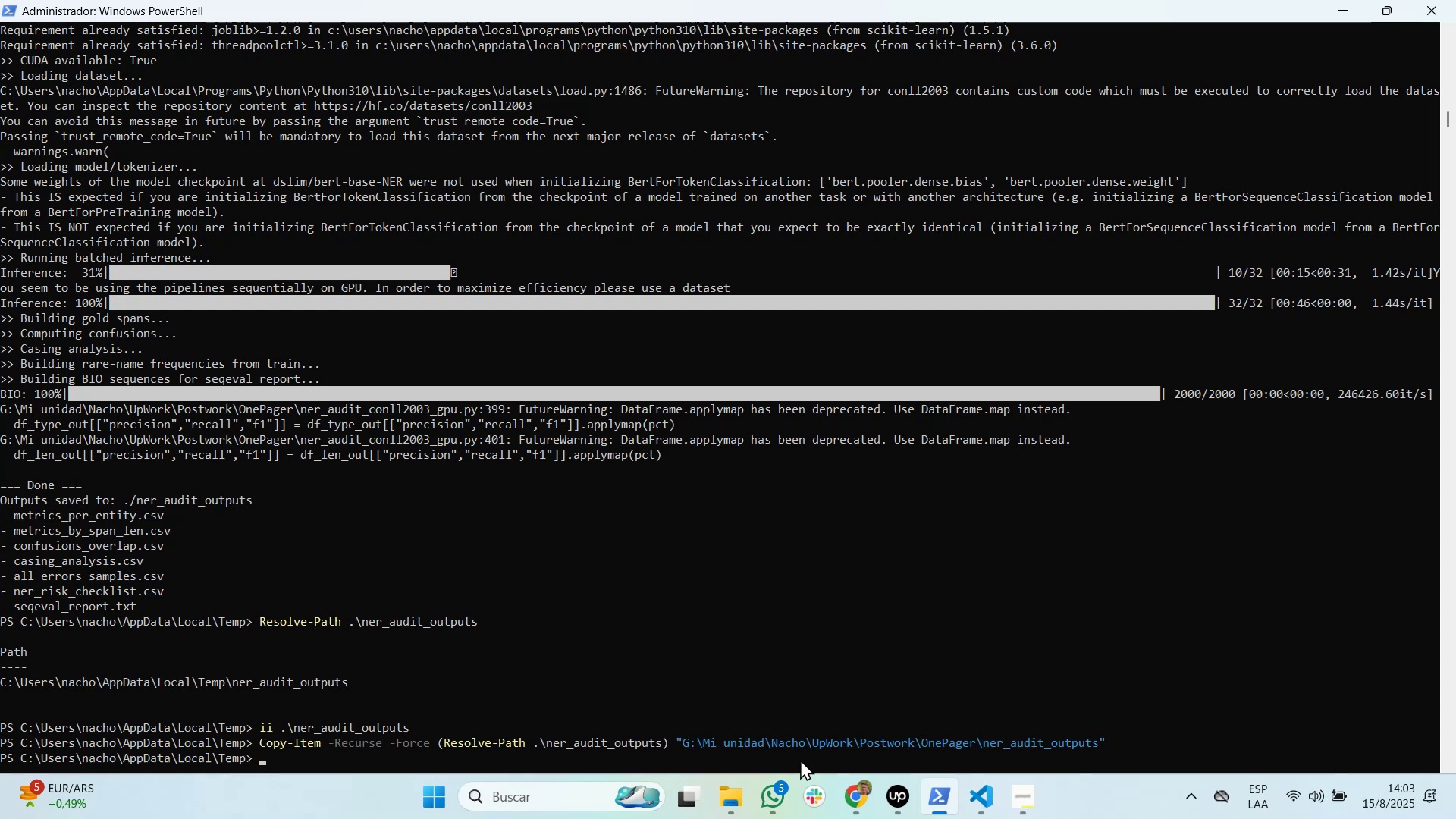 
left_click([740, 782])
 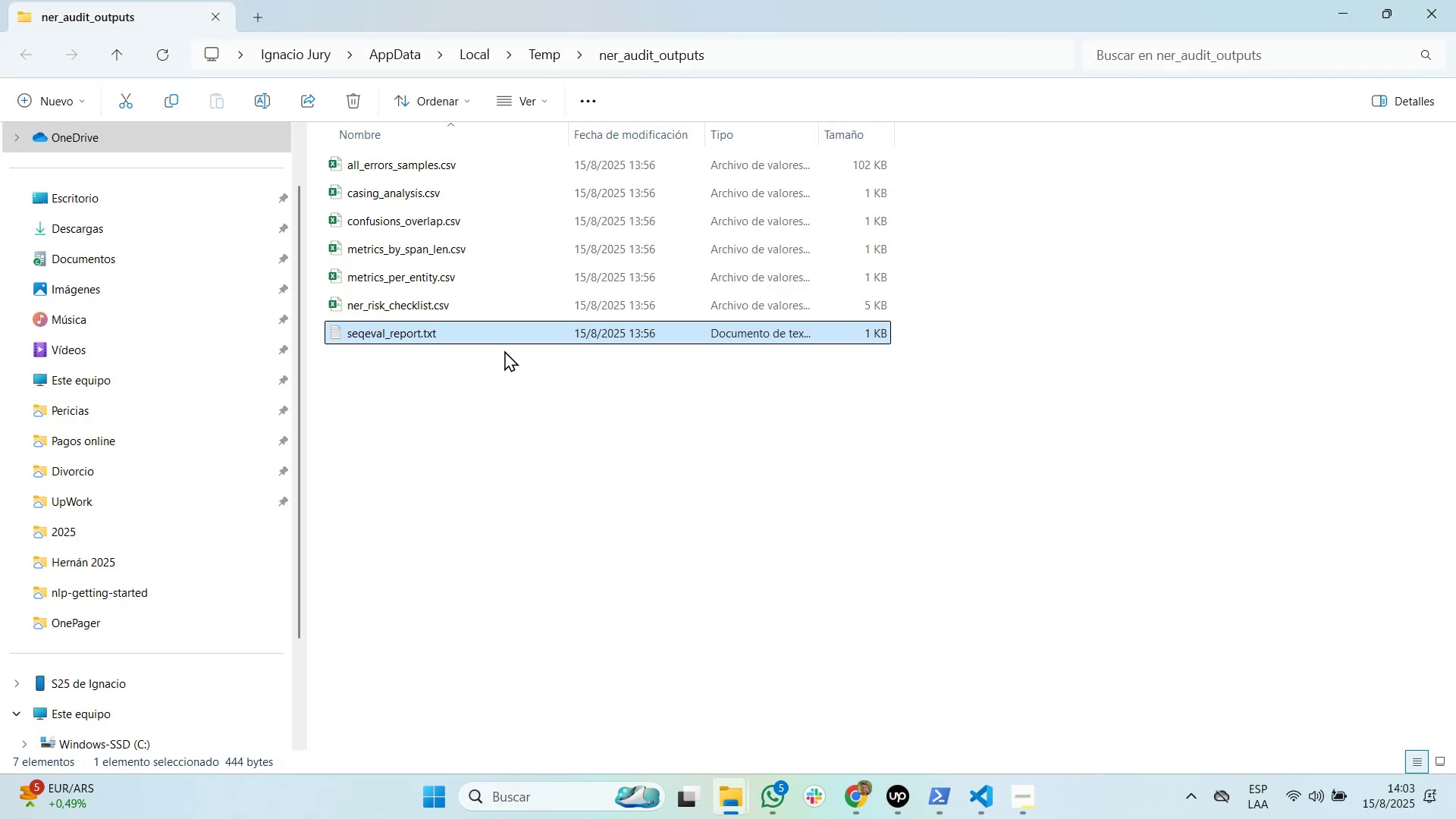 
wait(10.71)
 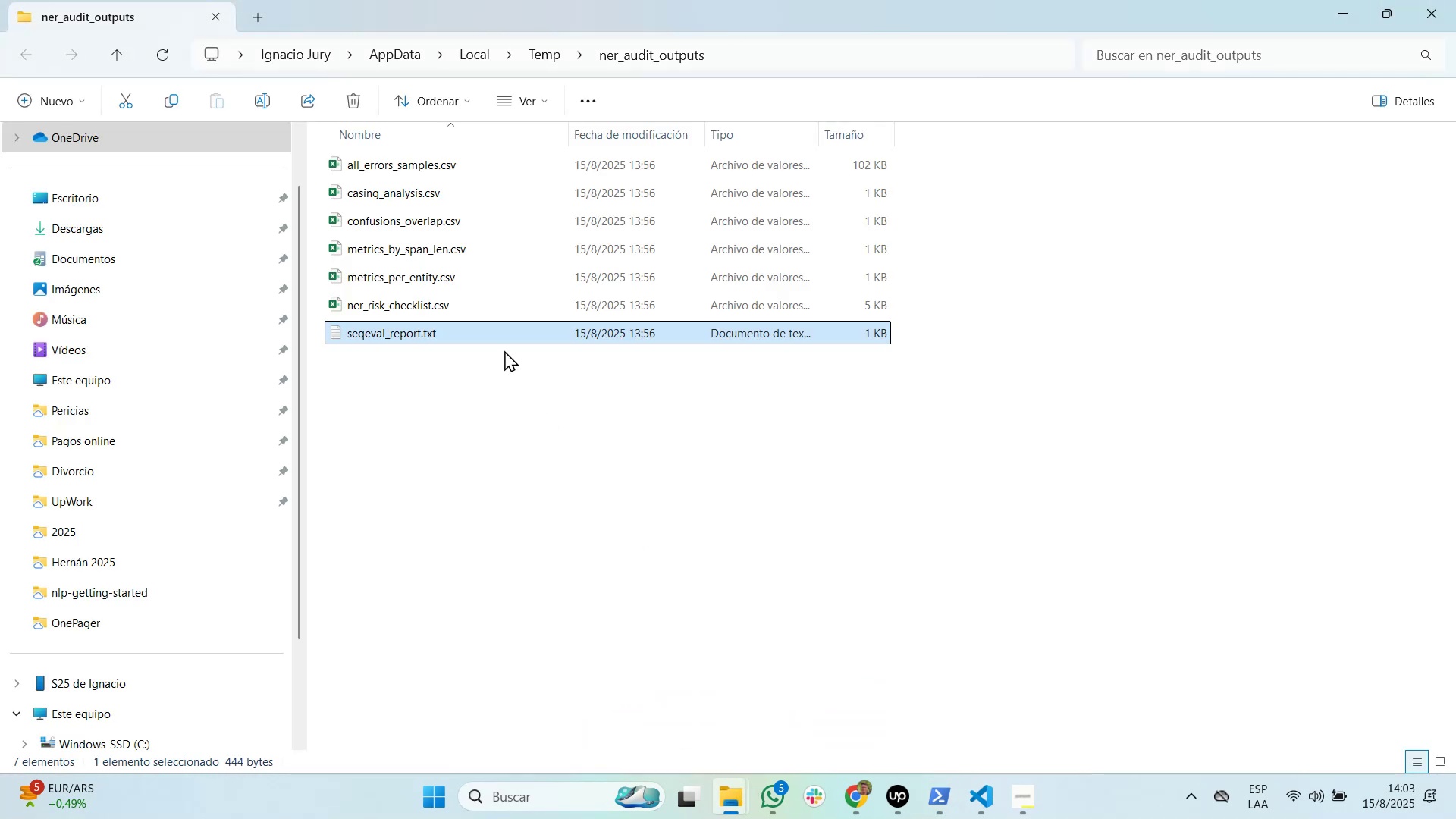 
left_click_drag(start_coordinate=[720, 787], to_coordinate=[733, 786])
 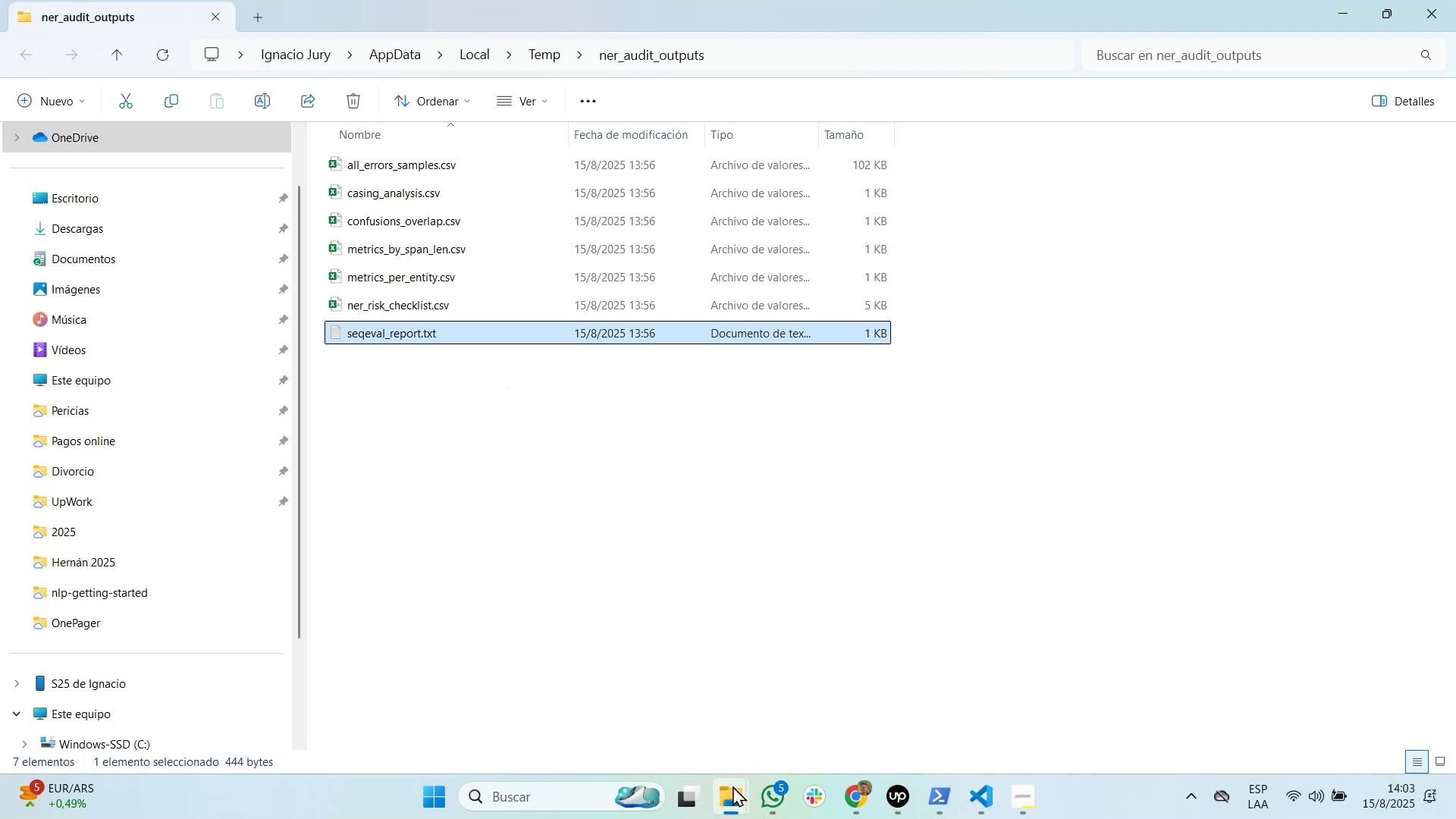 
left_click([733, 786])
 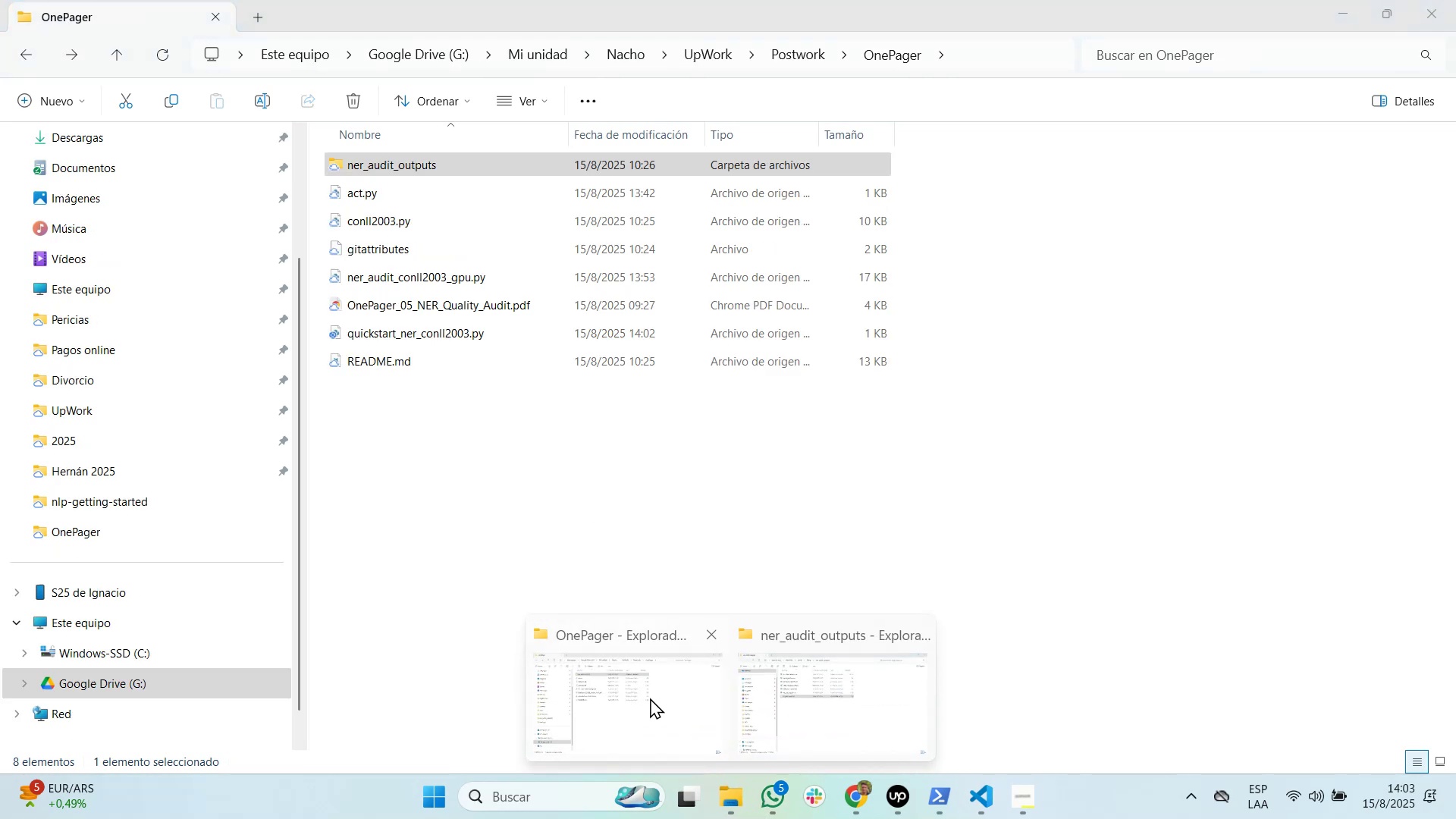 
left_click([650, 698])
 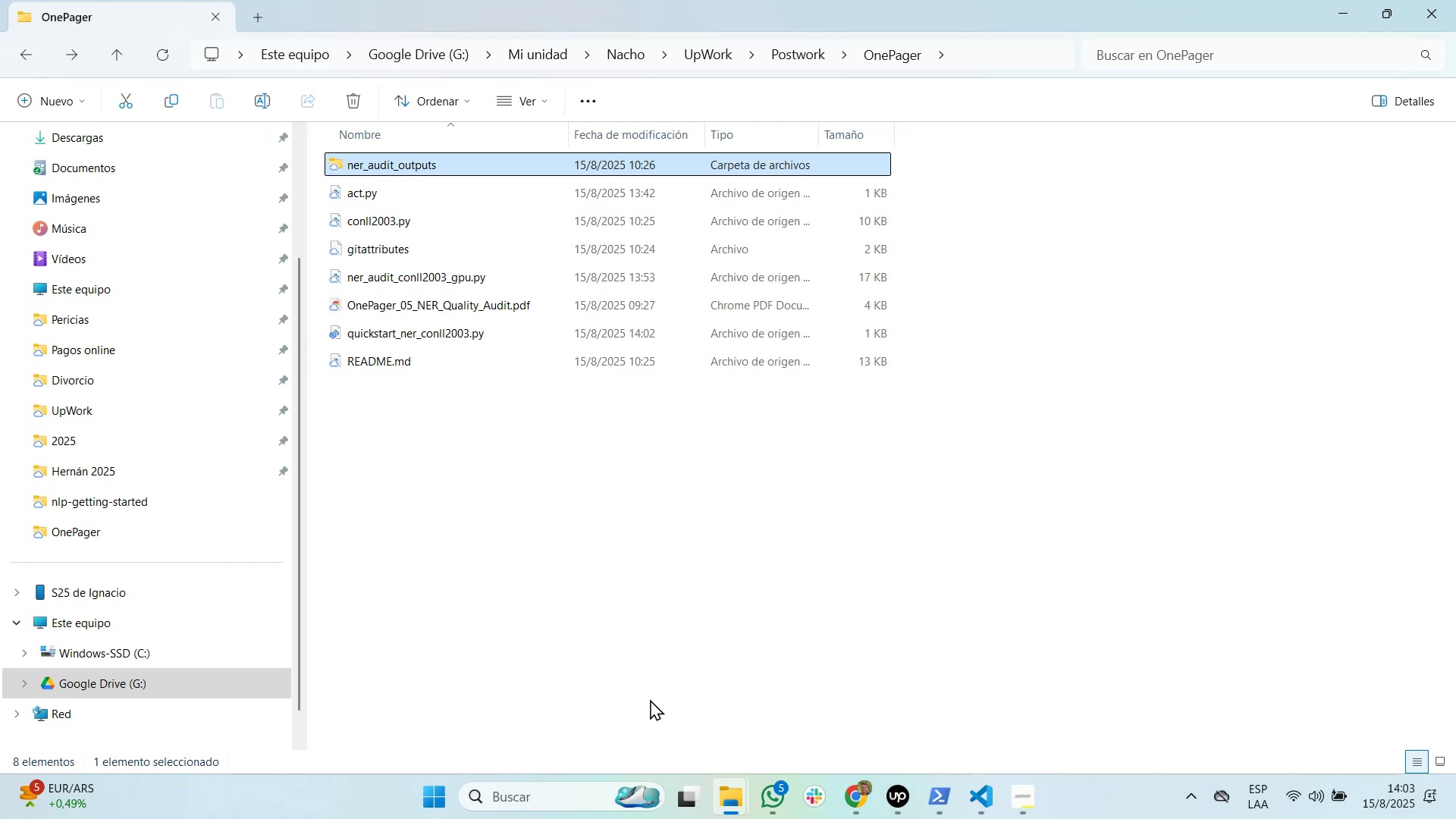 
key(ArrowDown)
 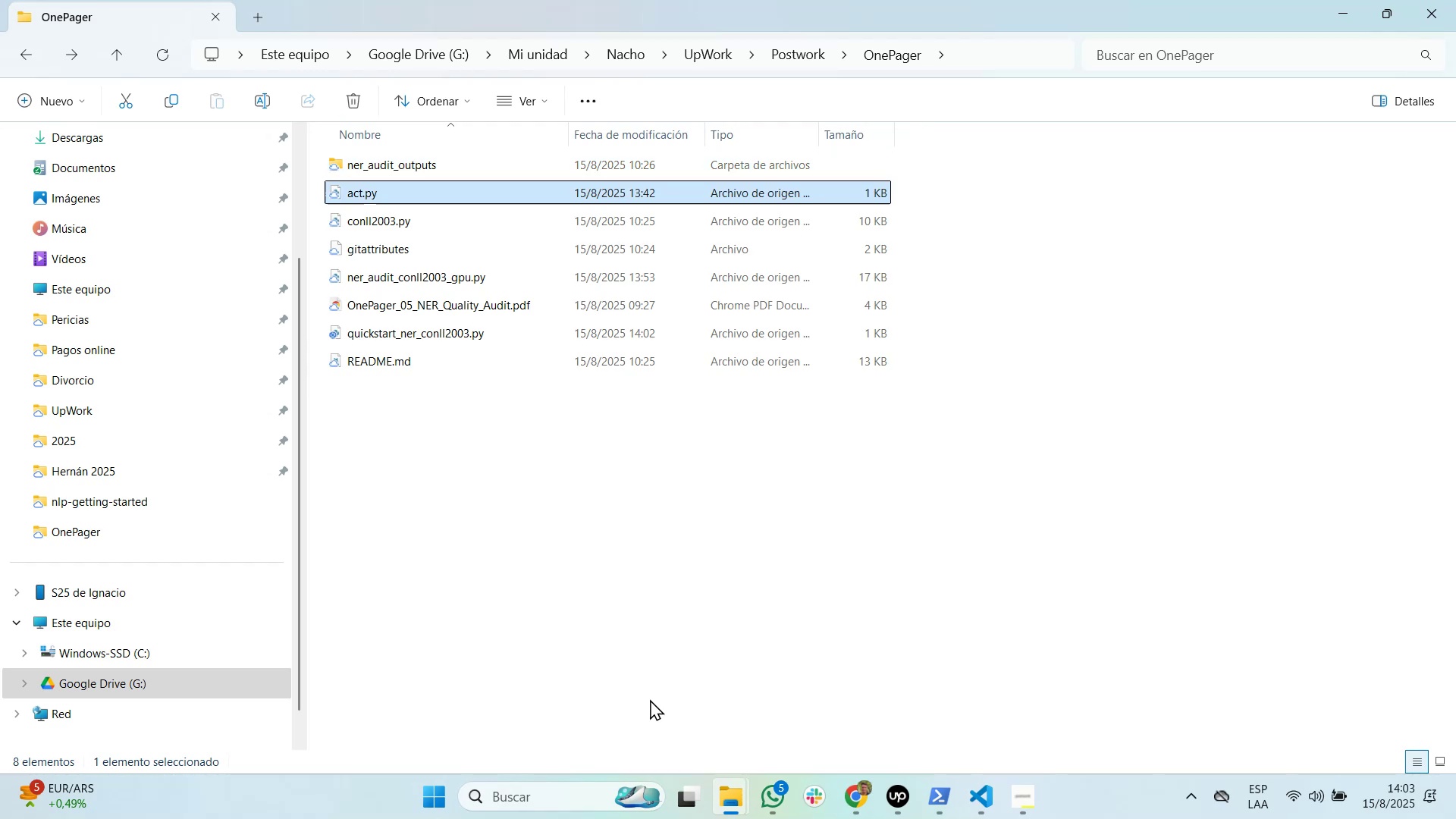 
key(ArrowUp)
 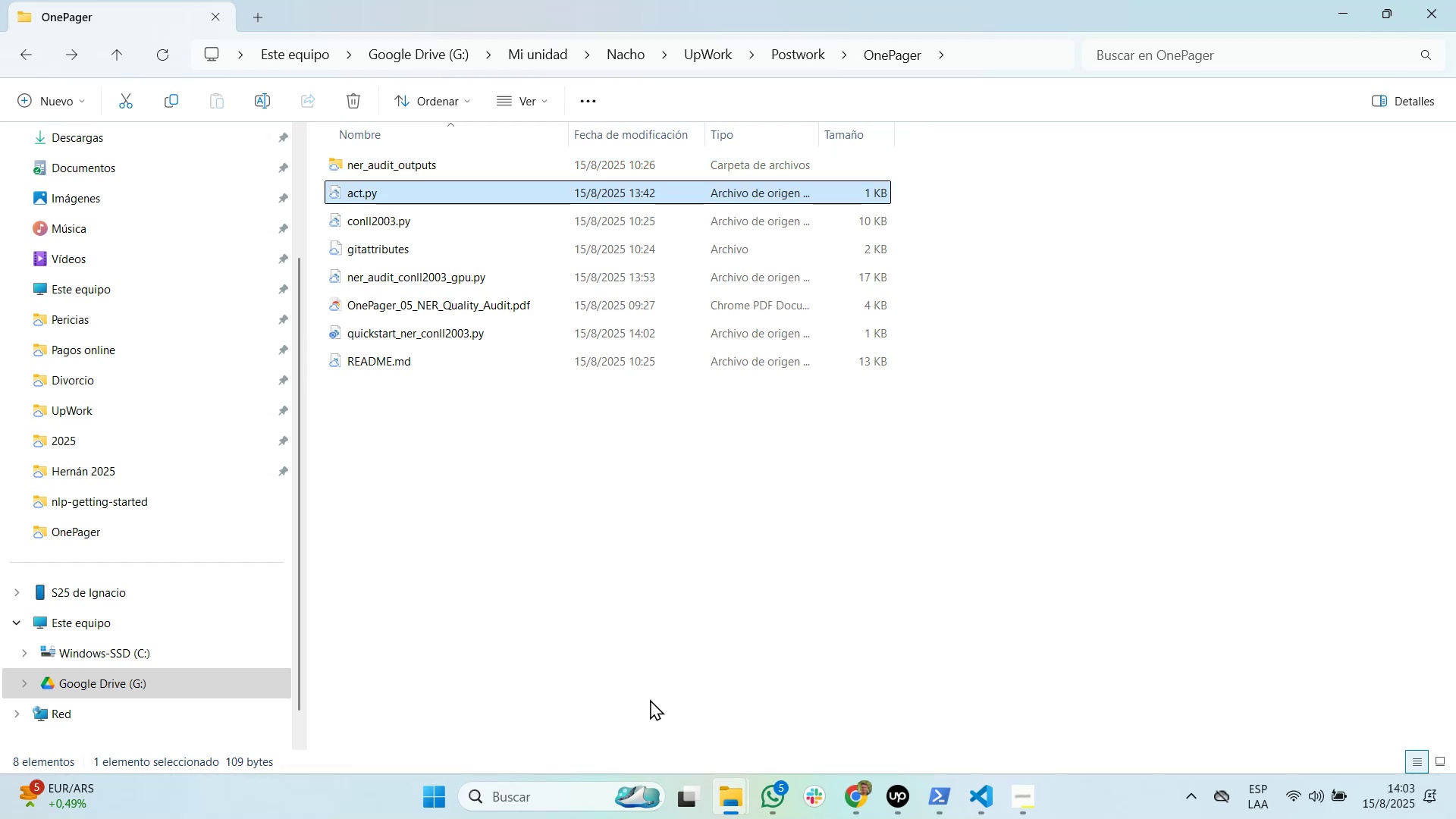 
key(ArrowDown)
 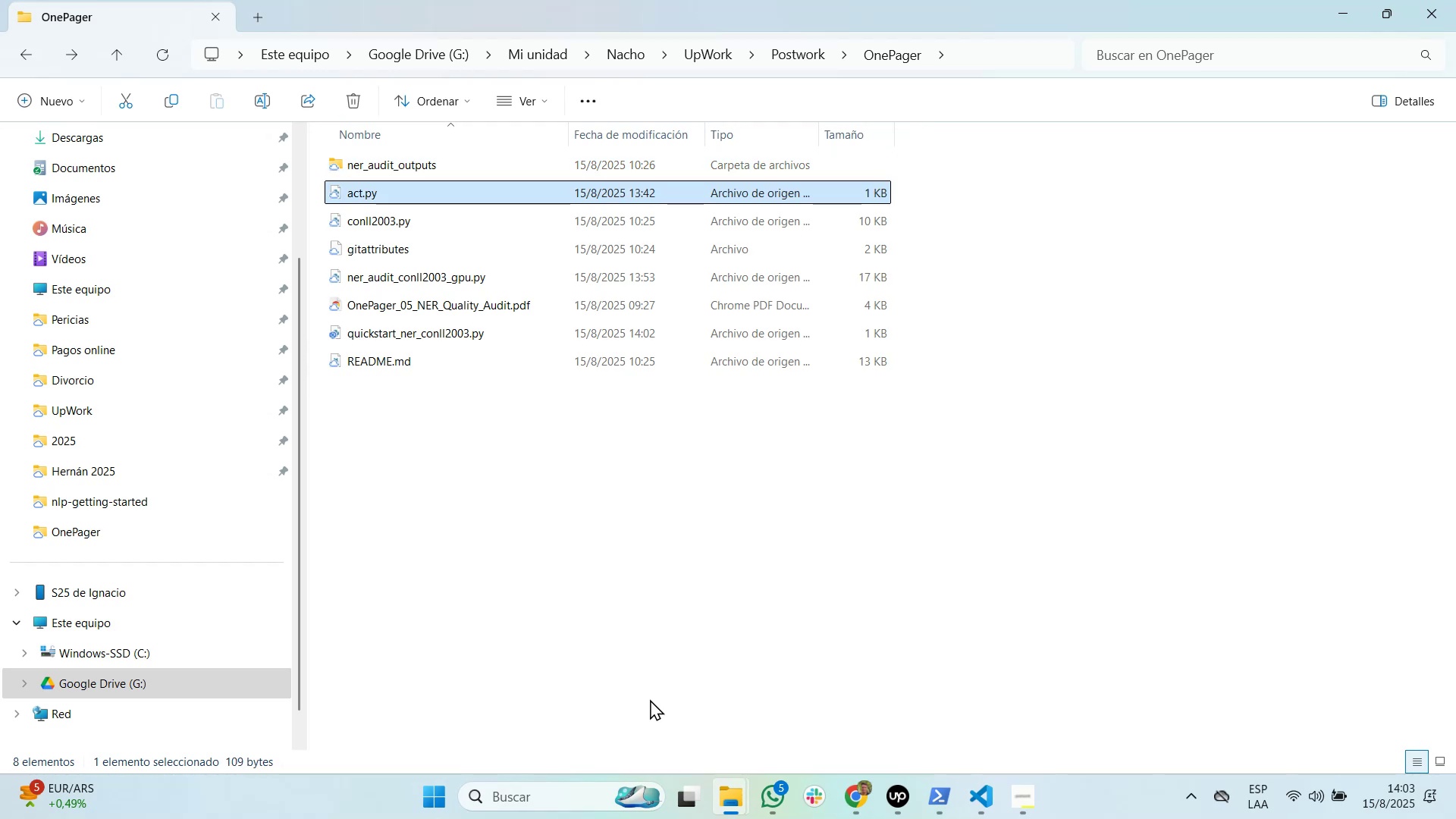 
key(ArrowUp)
 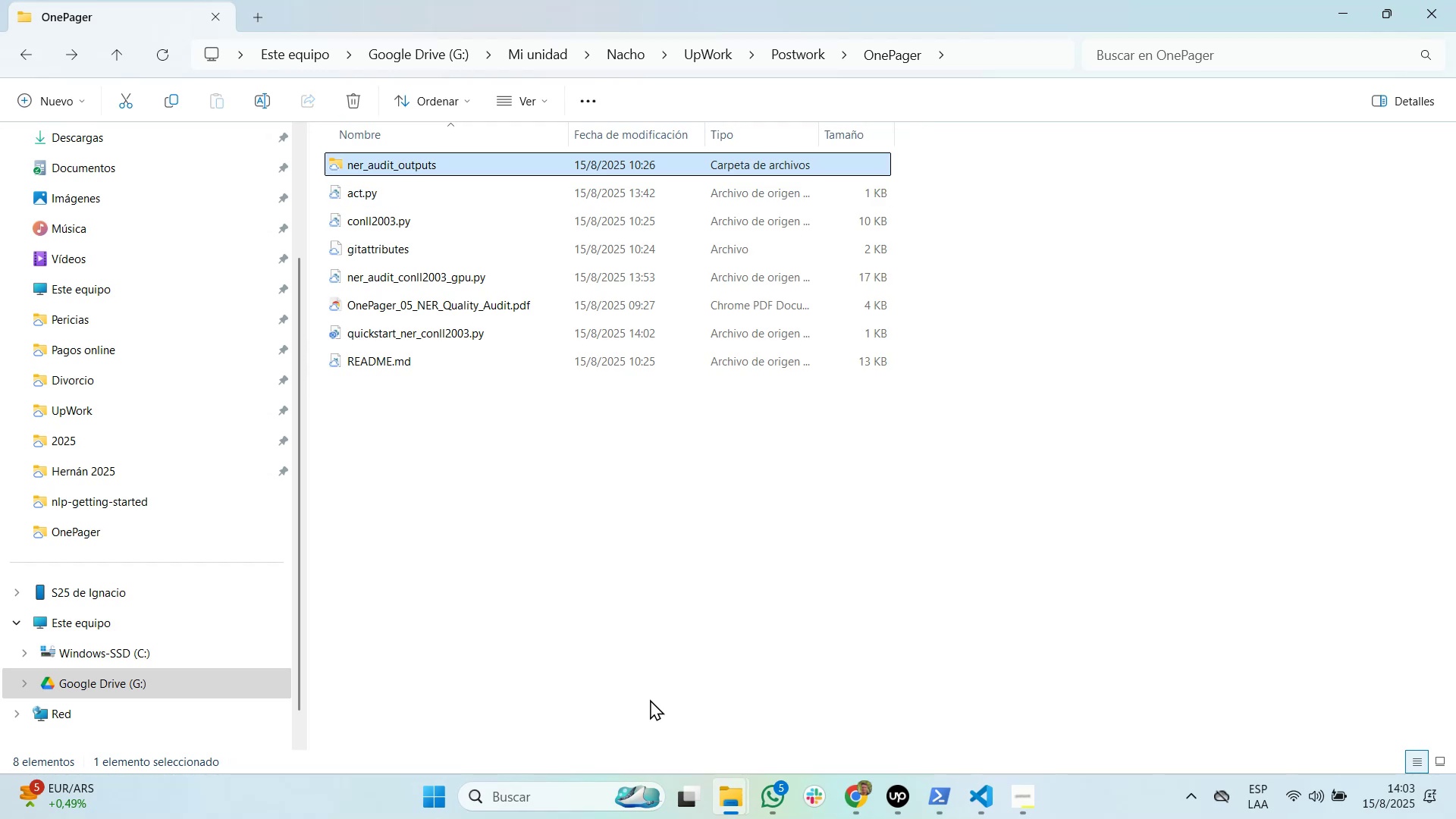 
key(Enter)
 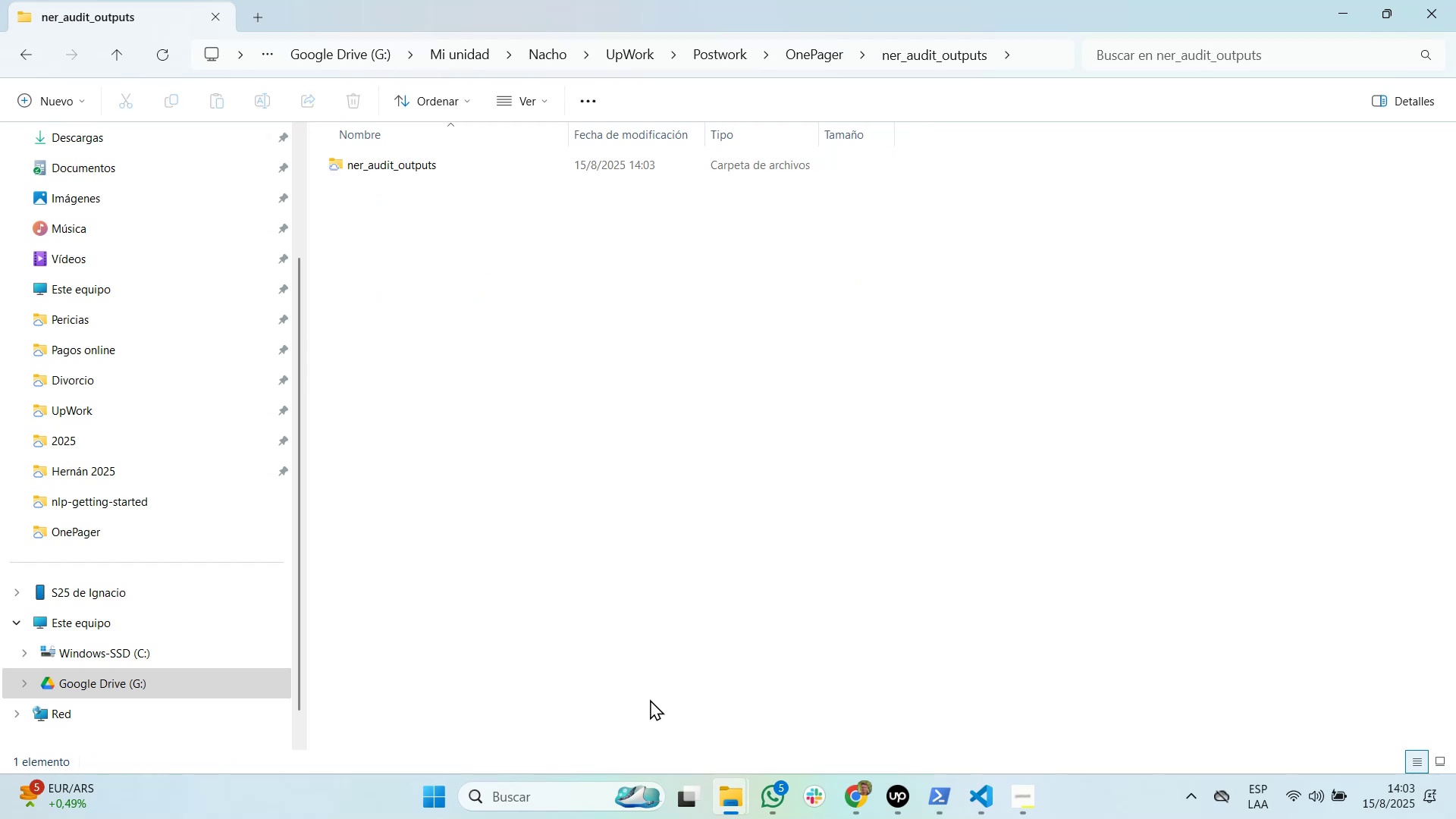 
key(ArrowRight)
 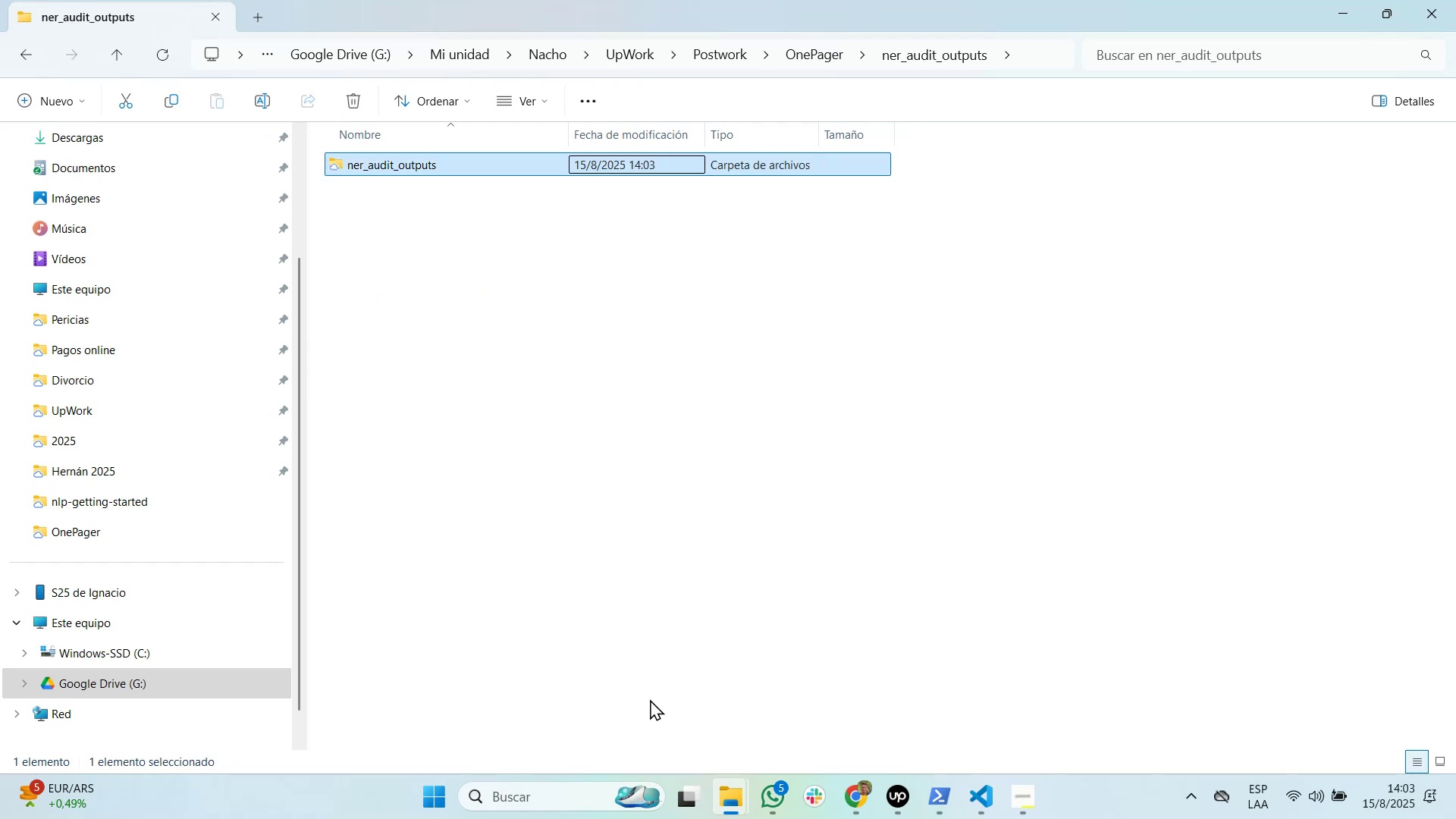 
key(Enter)
 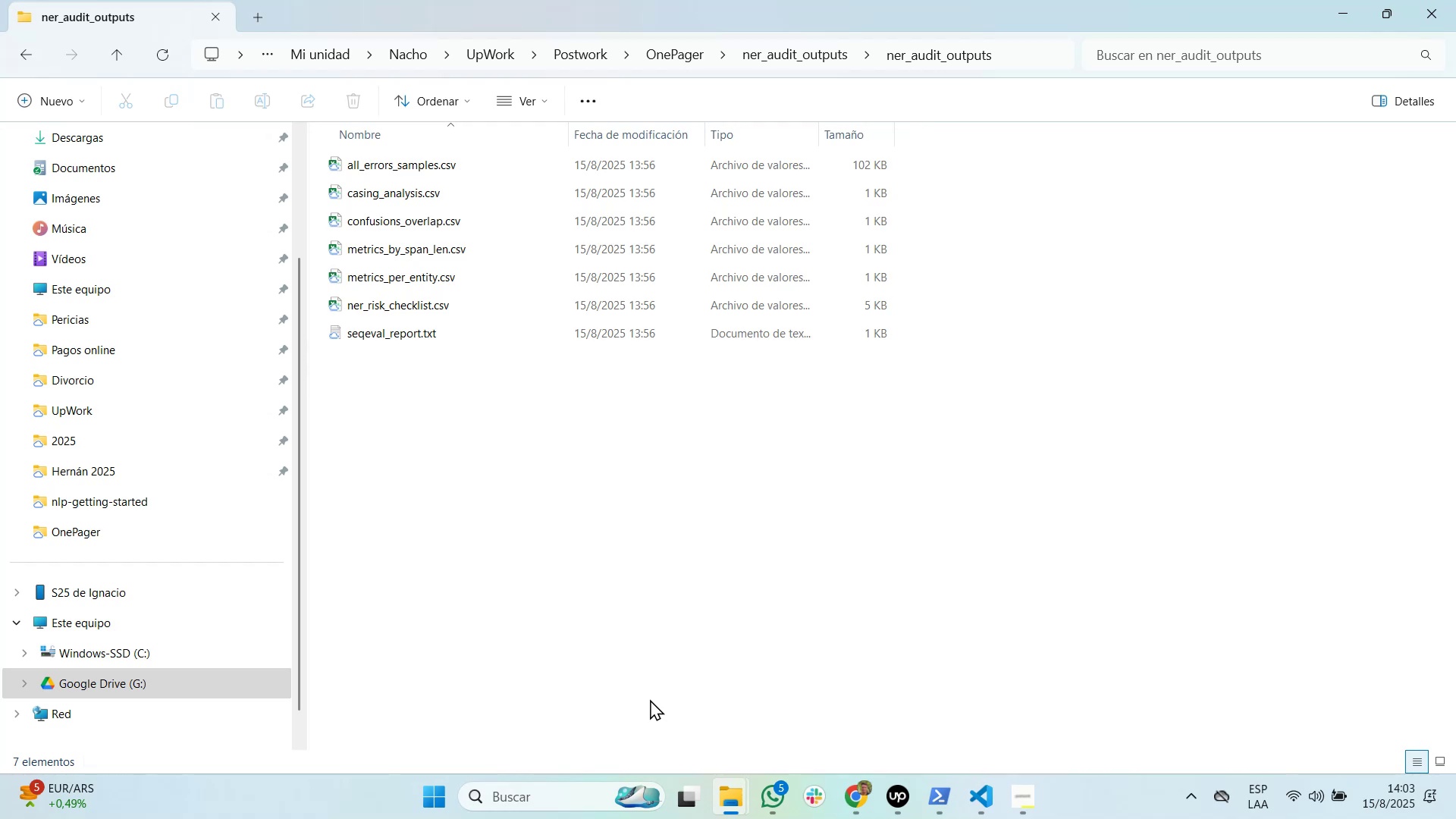 
wait(12.72)
 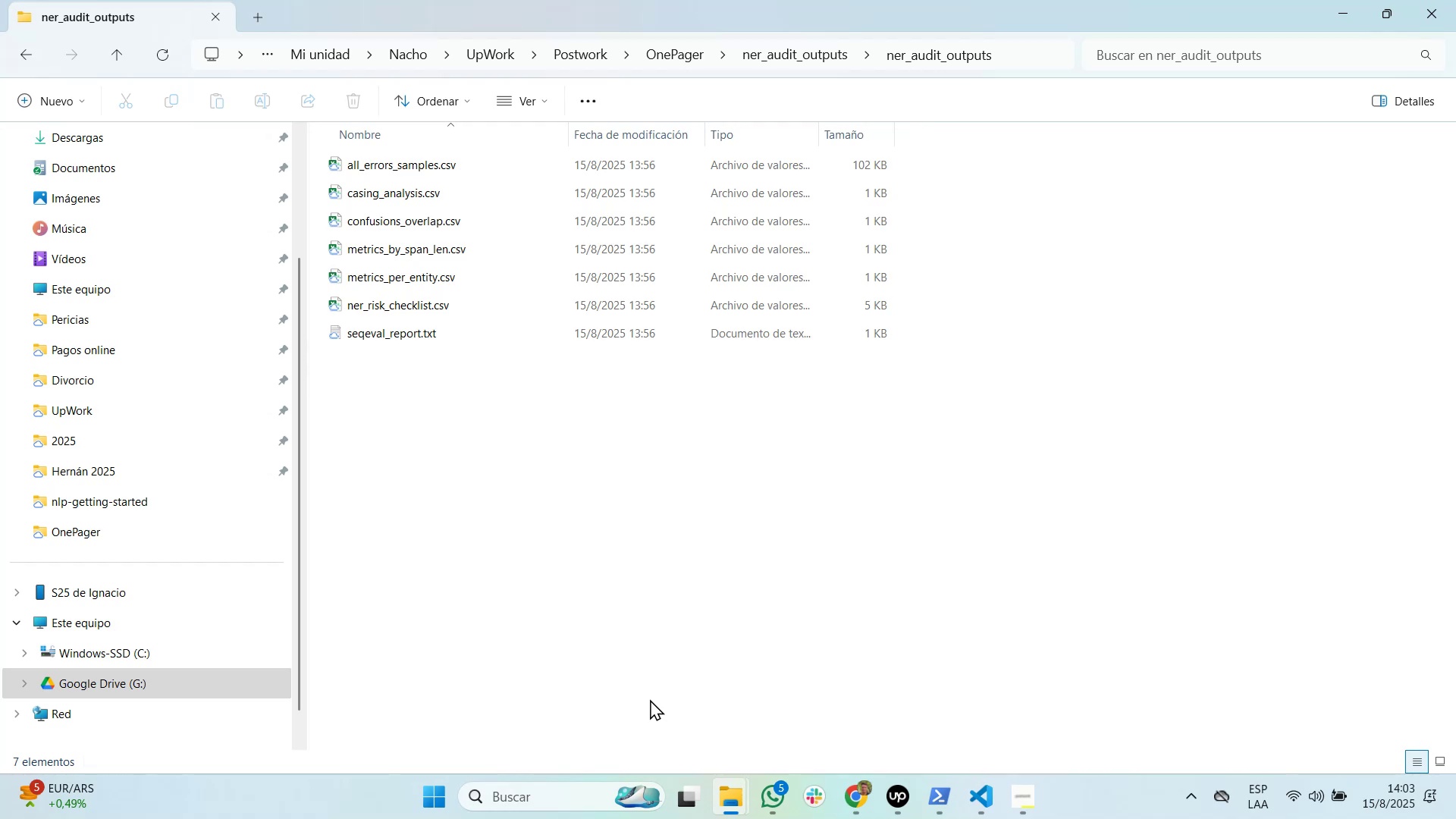 
key(Alt+AltLeft)
 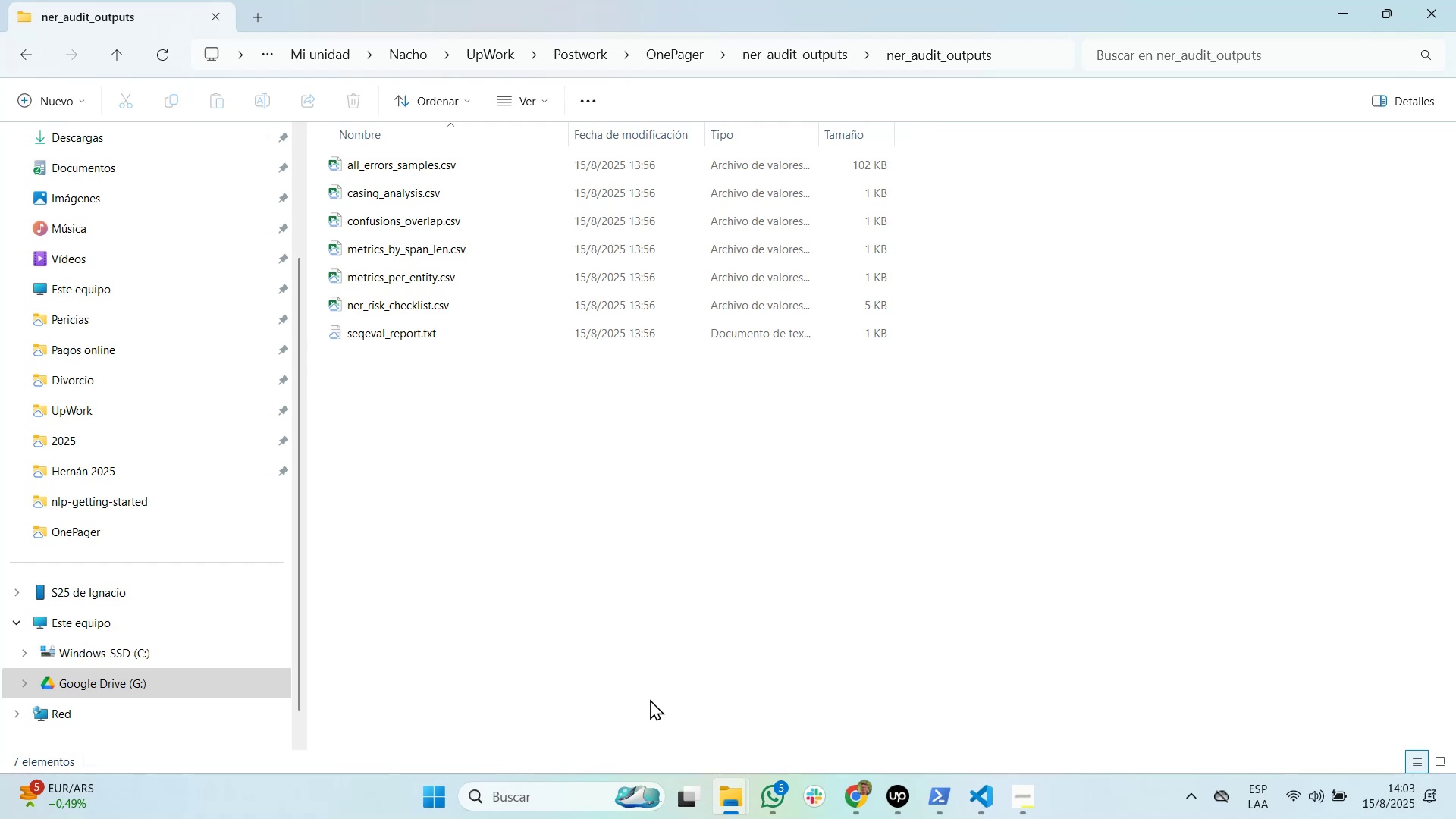 
key(Alt+Tab)
 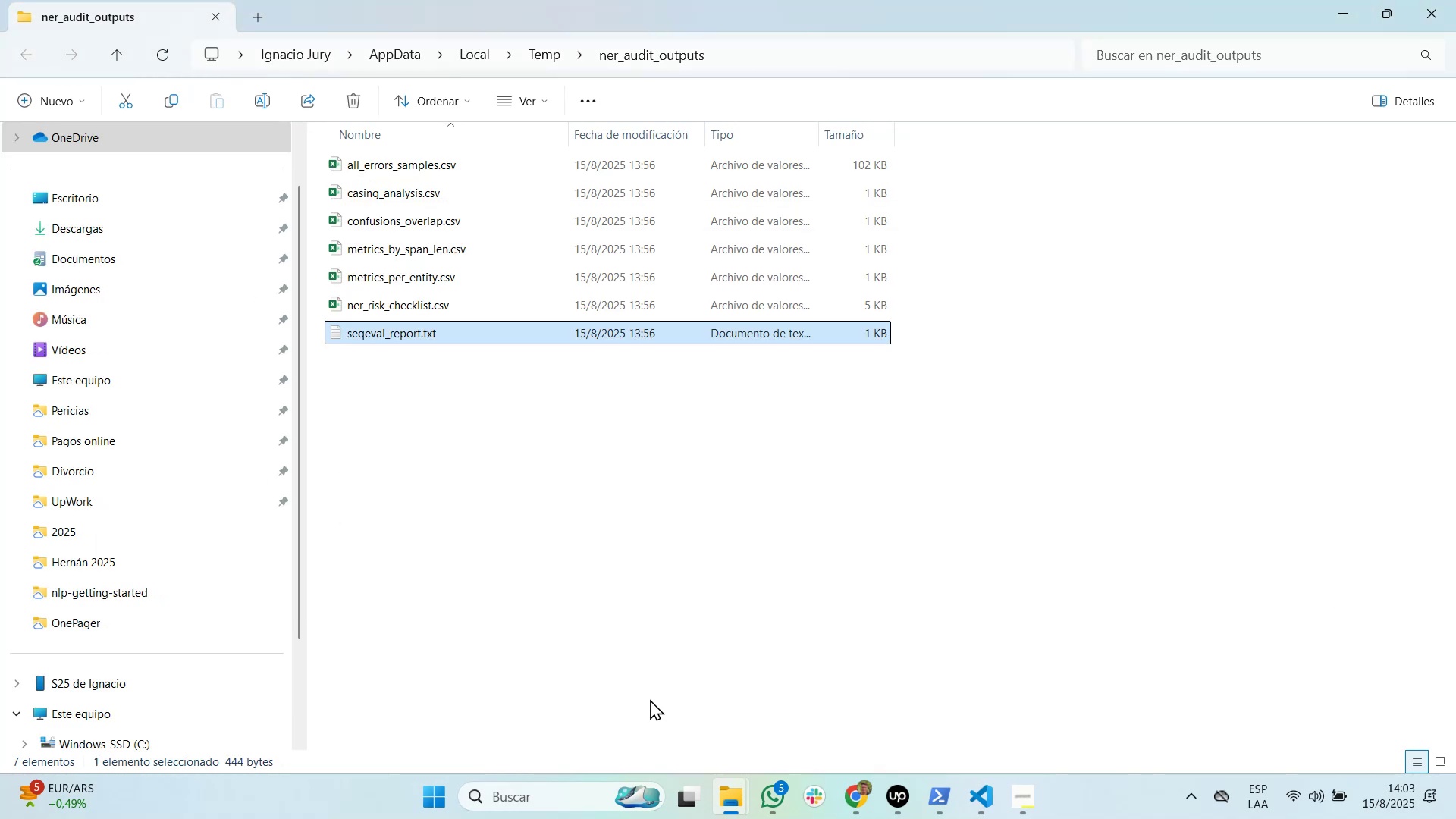 
key(Alt+AltLeft)
 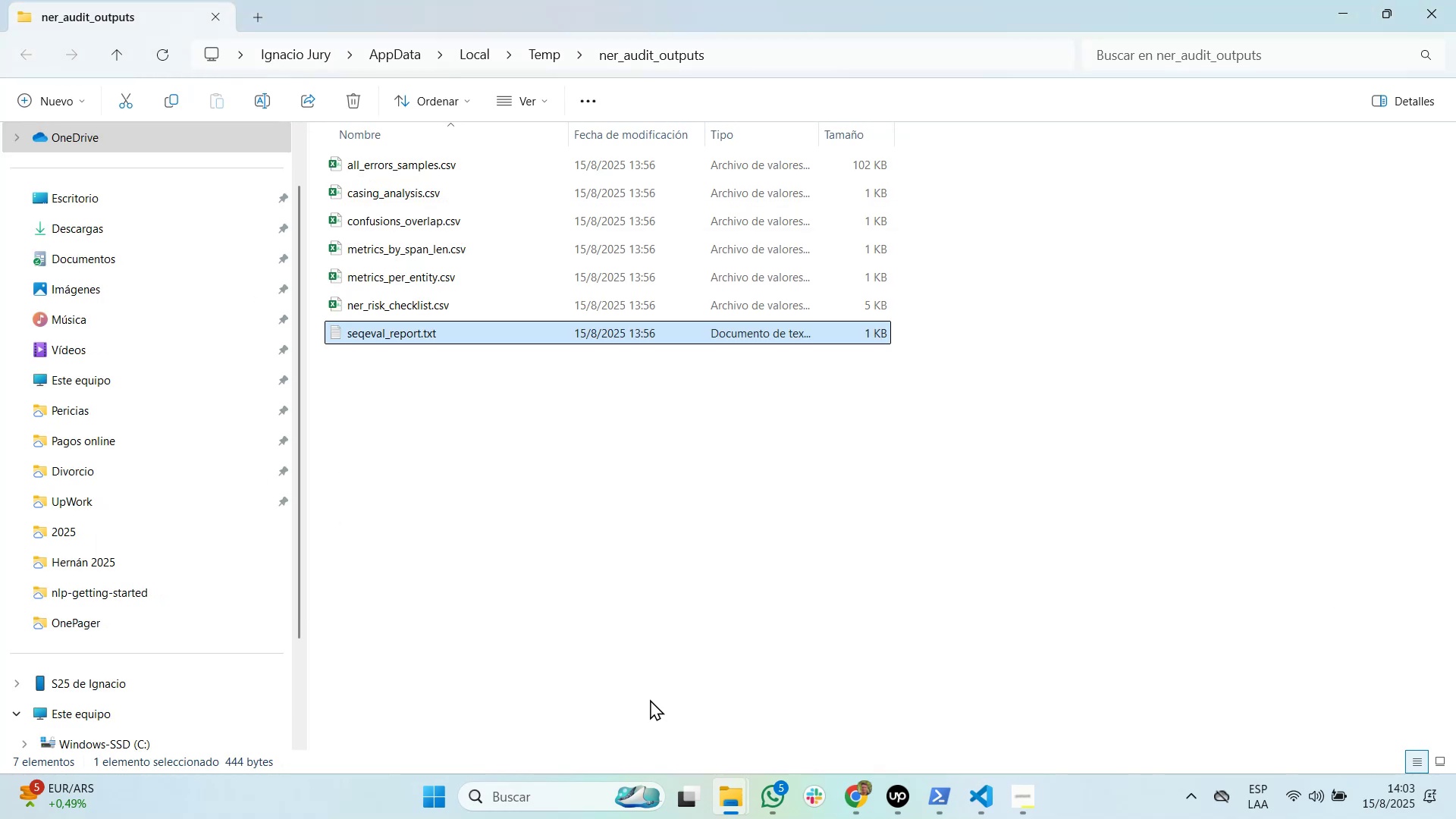 
key(Alt+Tab)
 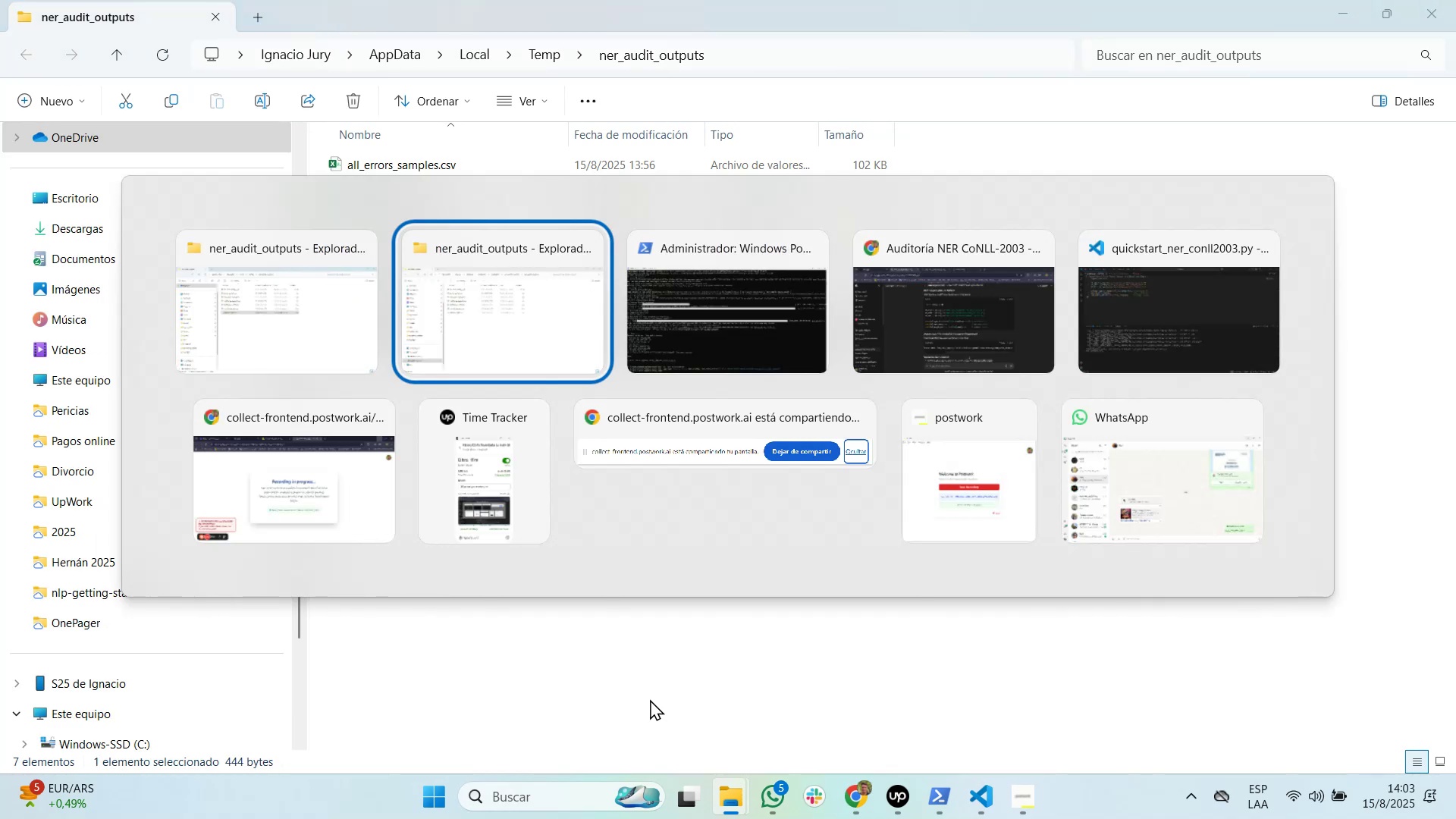 
key(Alt+Tab)
 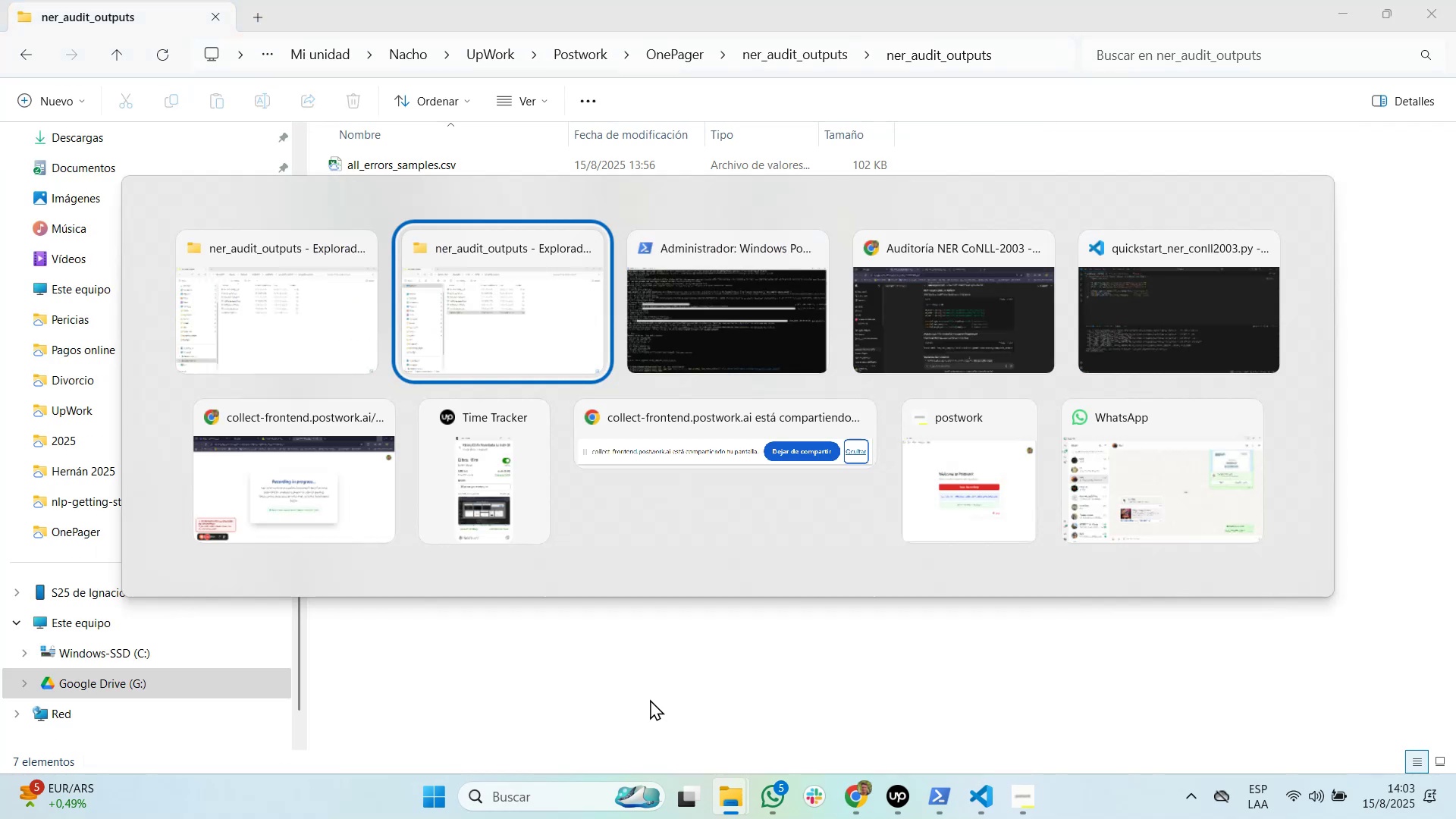 
key(Alt+Tab)
 